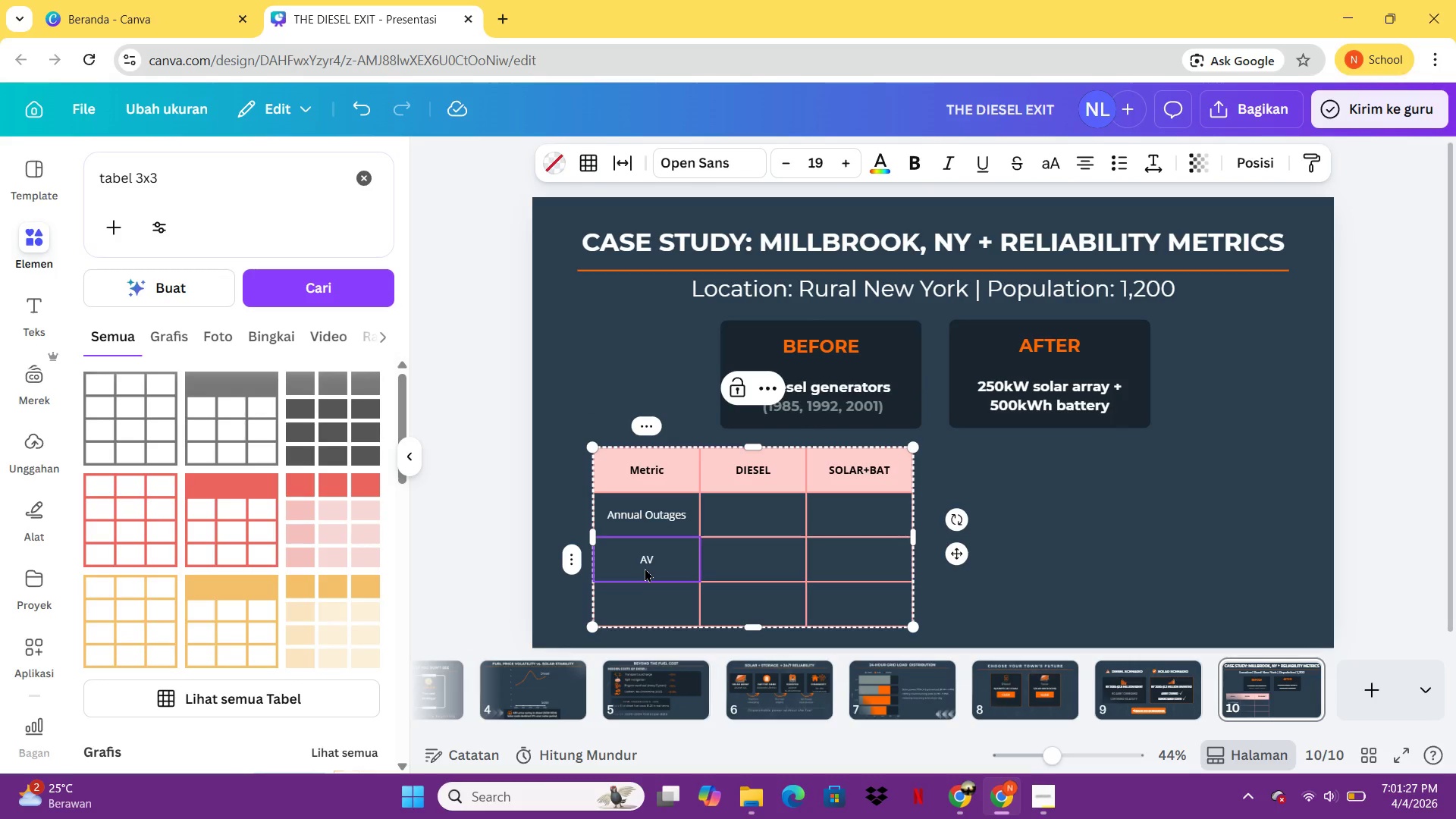 
type(V)
key(Backspace)
type(vg Restora)
key(Backspace)
type(ation)
 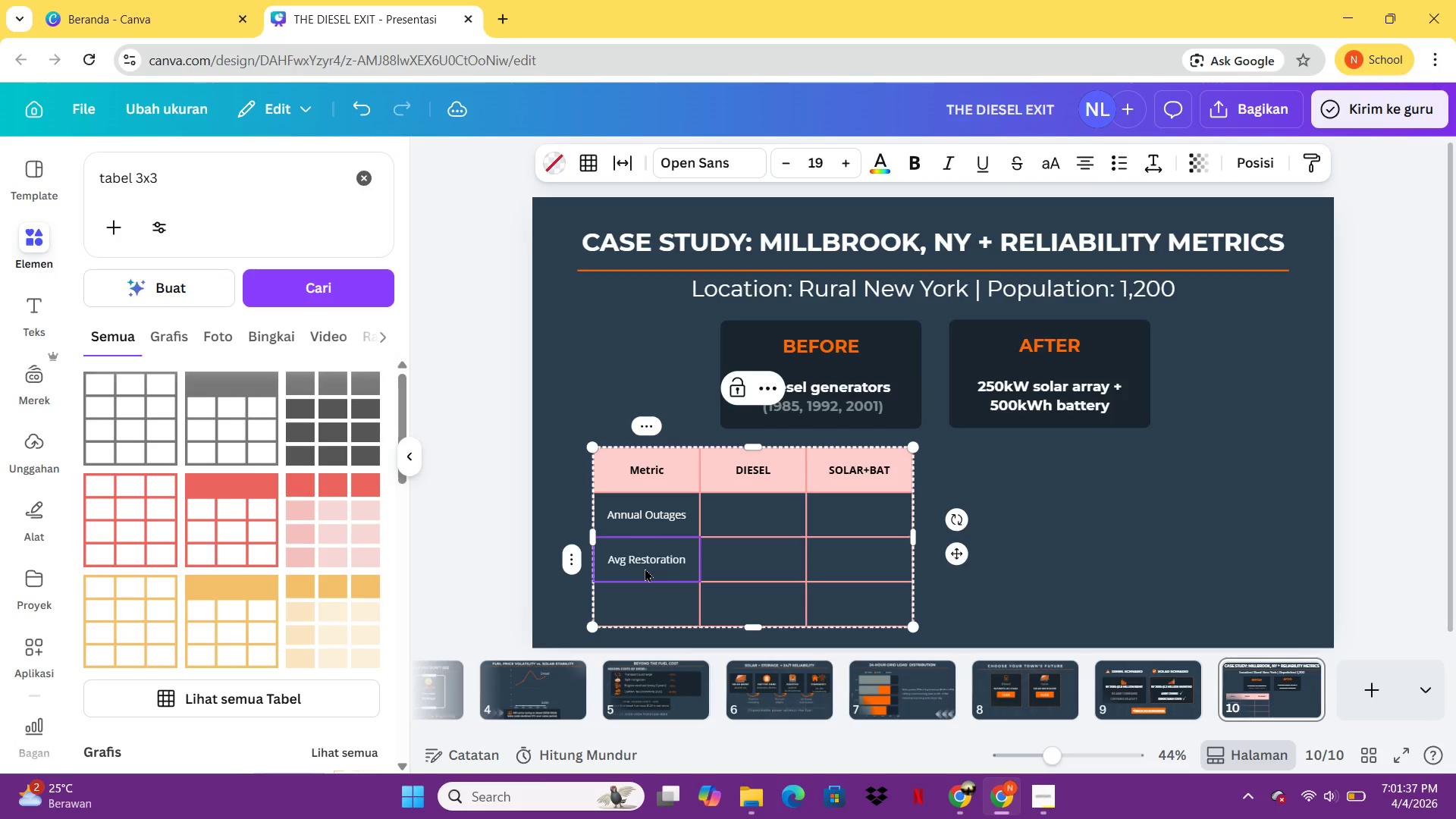 
key(ArrowDown)
 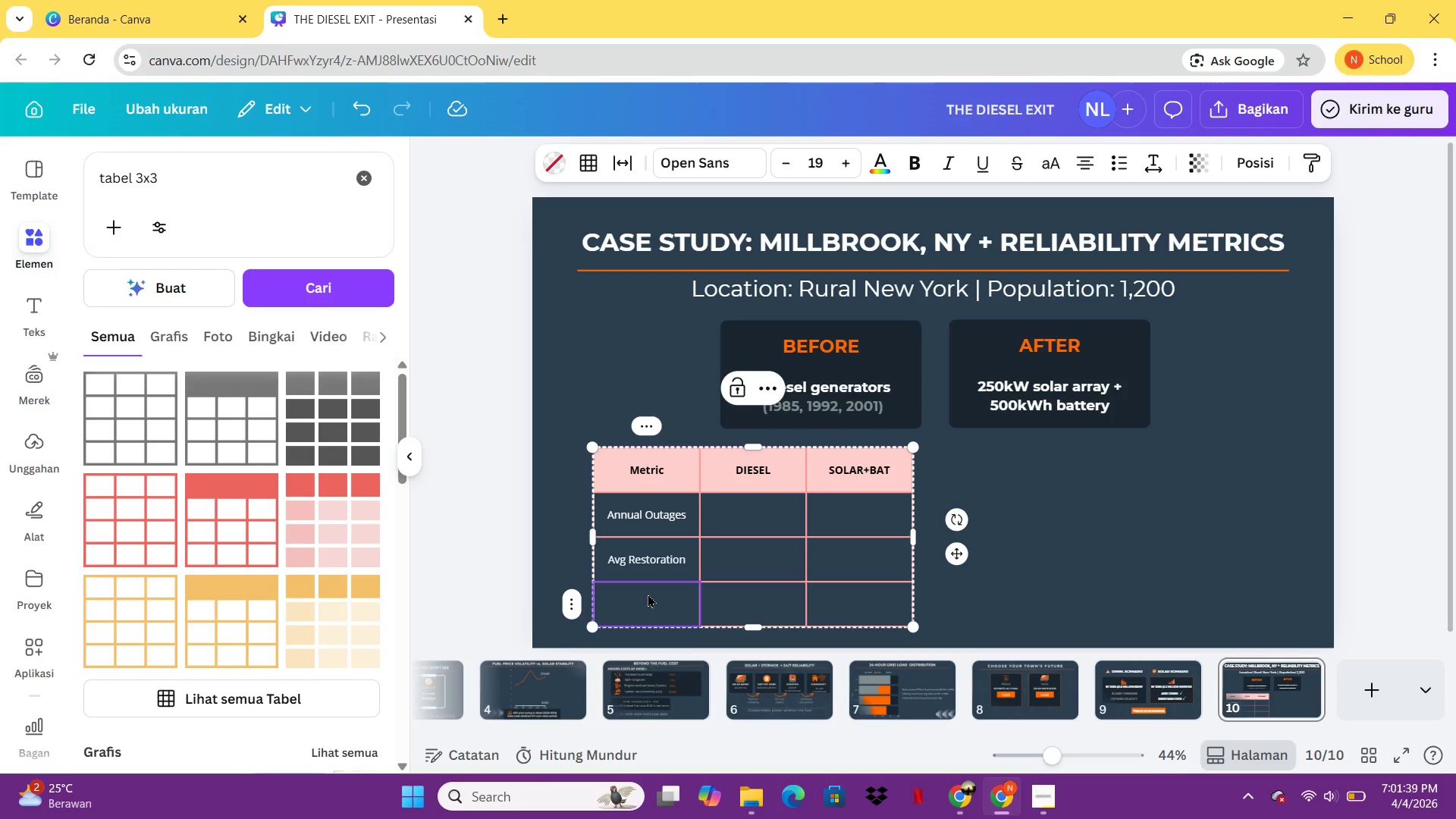 
type(Fuel Deliveries)
 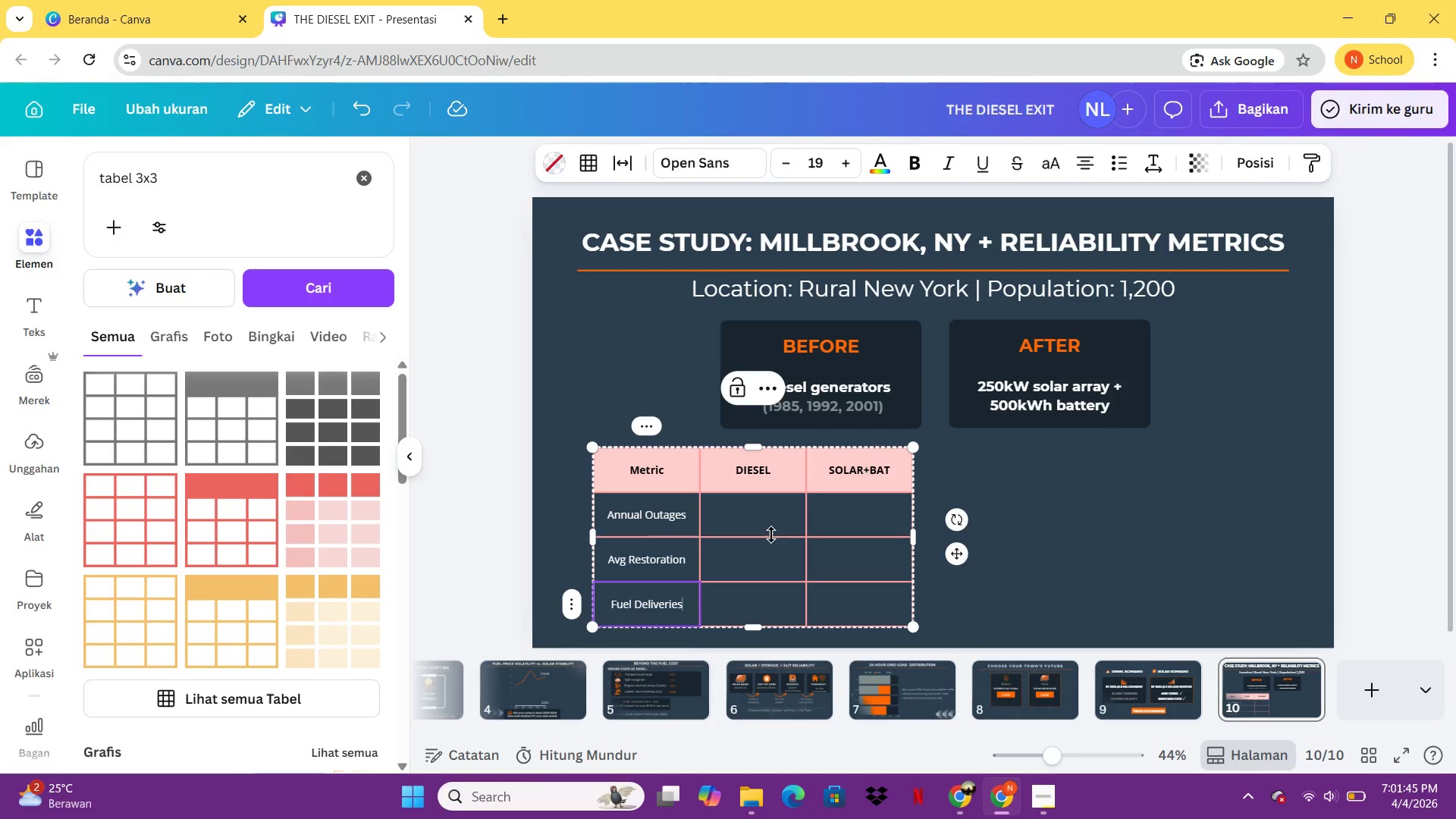 
left_click([766, 515])
 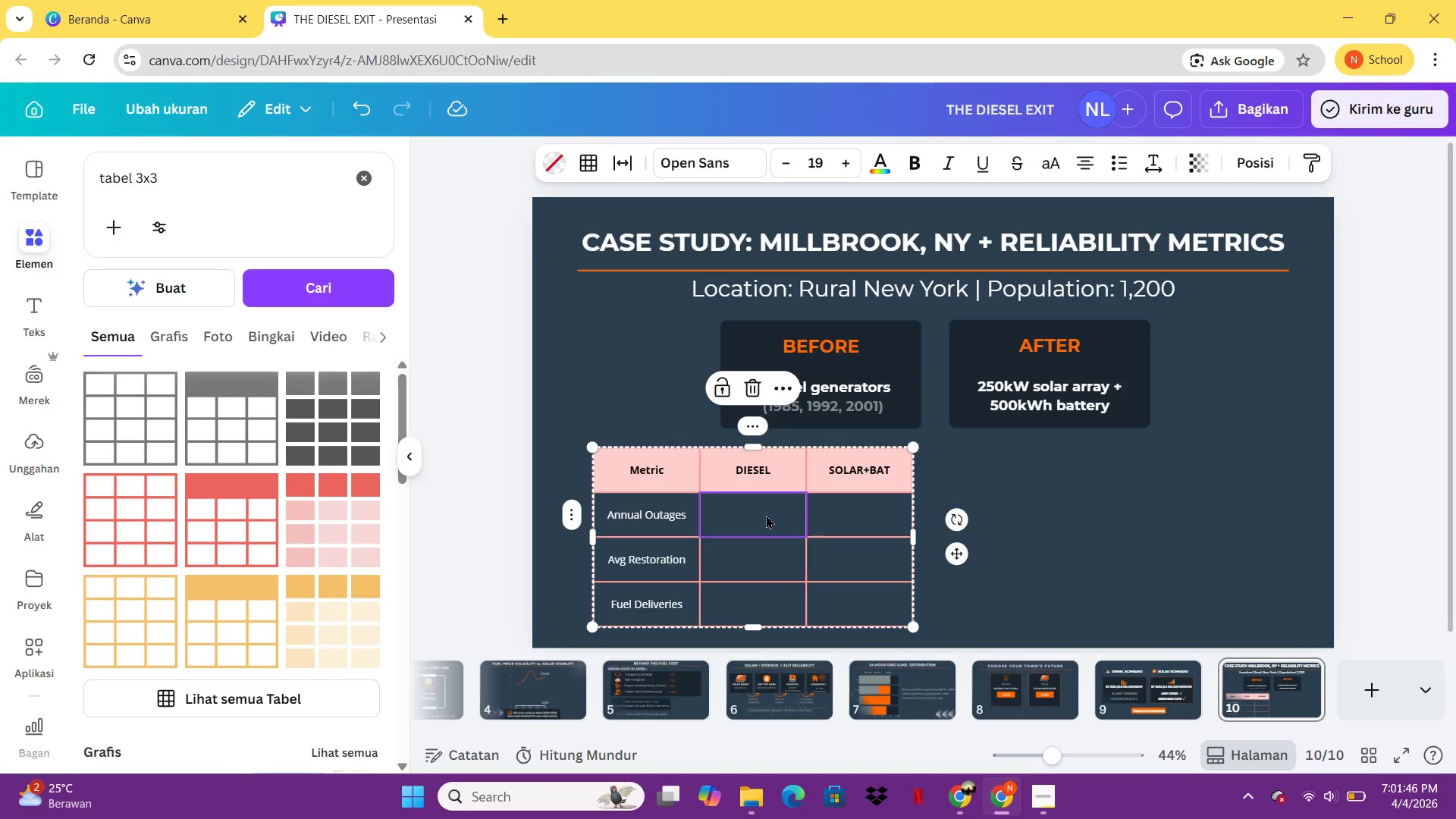 
type(18)
 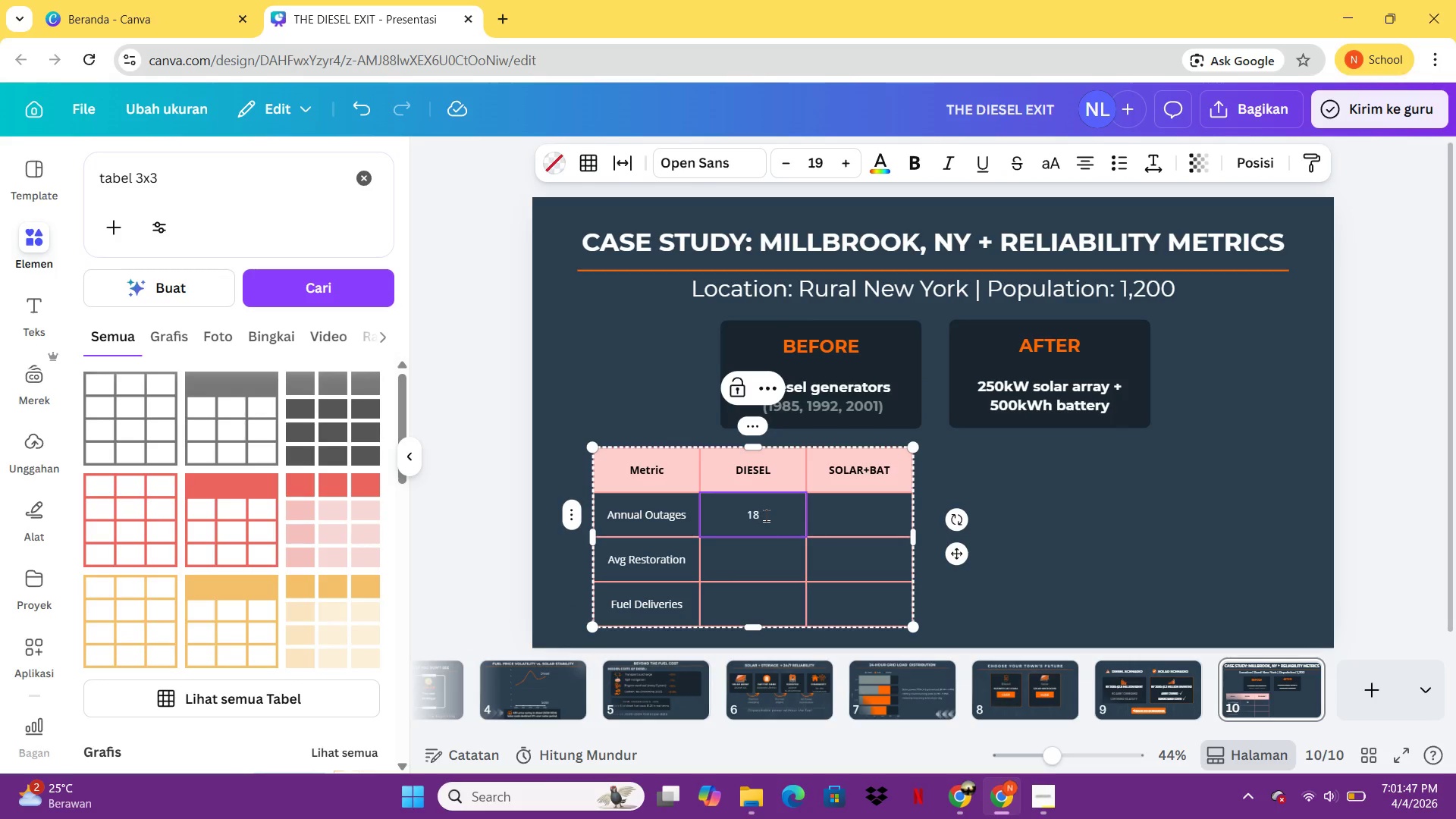 
key(ArrowDown)
 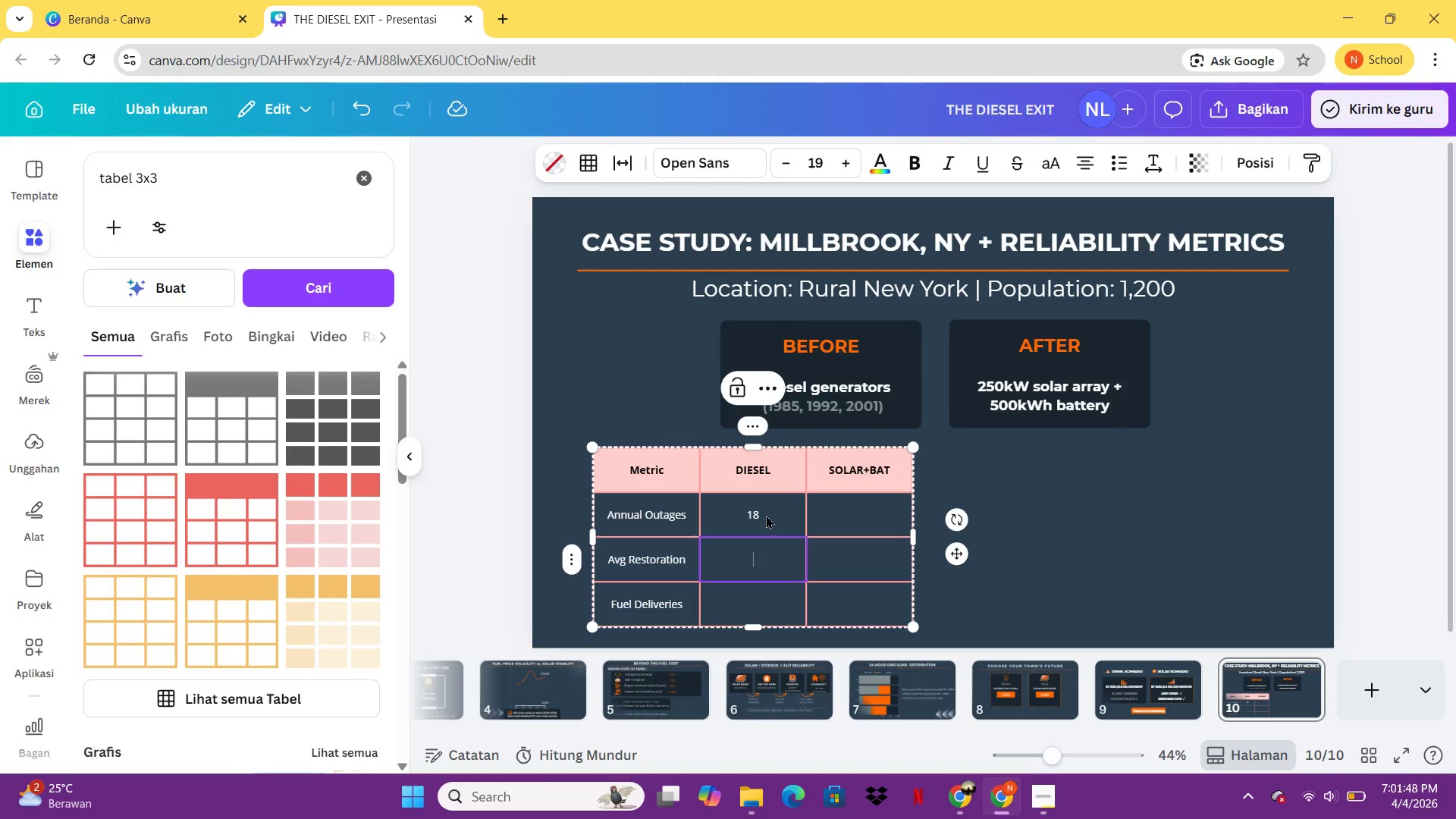 
type(4.2 hrs)
key(Backspace)
key(Backspace)
type(rs)
 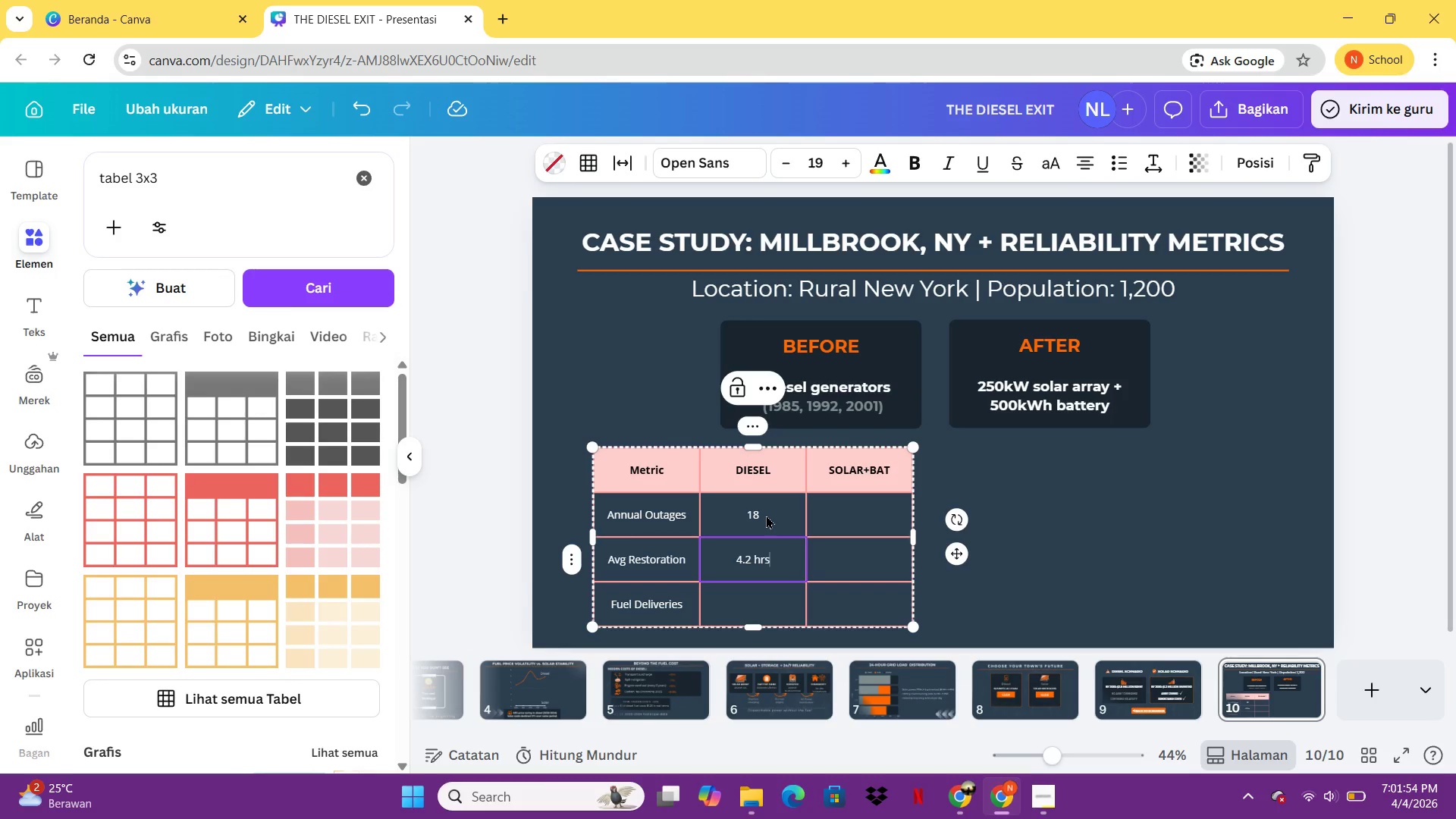 
key(ArrowDown)
 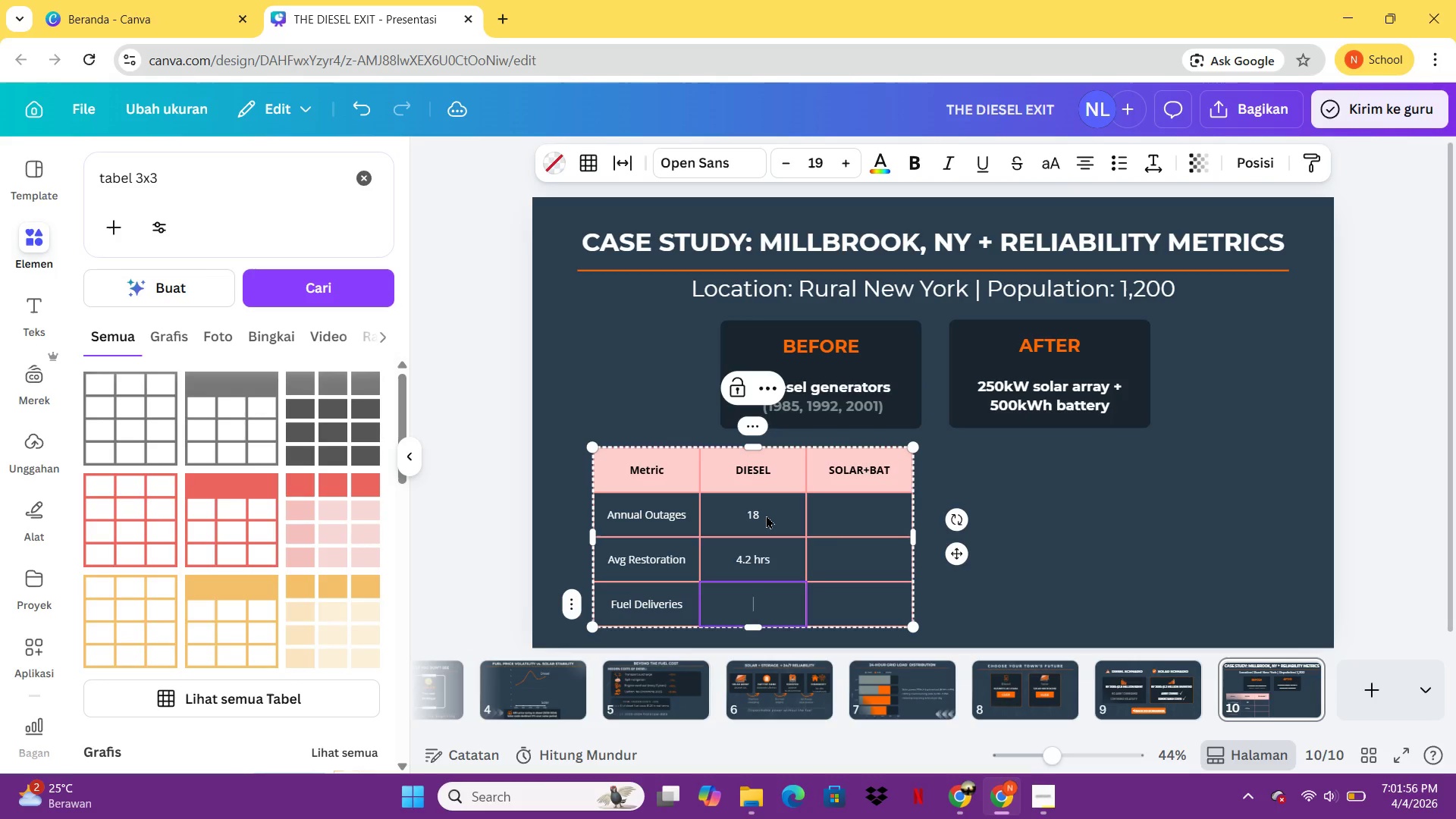 
type(52)
 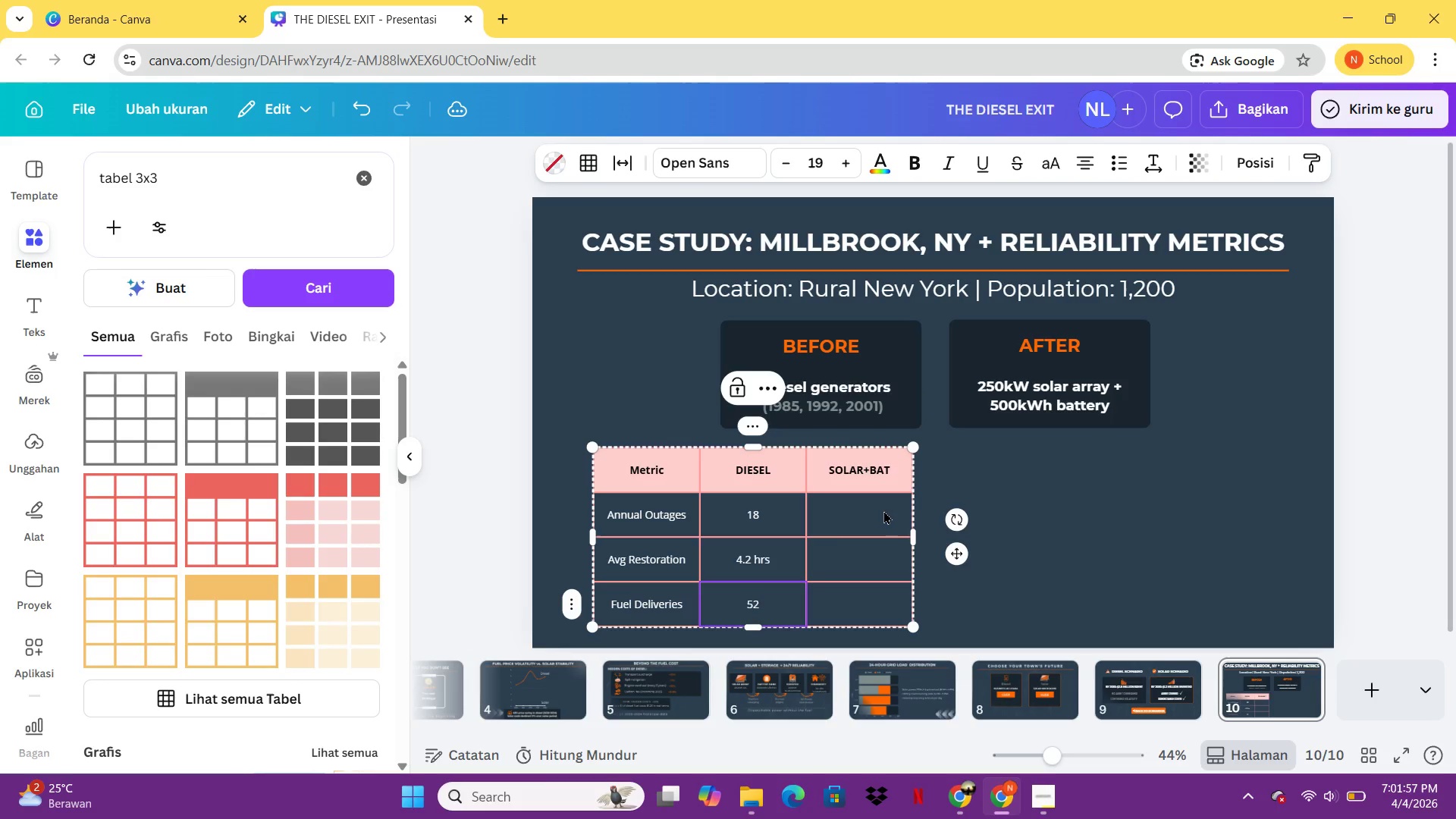 
left_click([883, 511])
 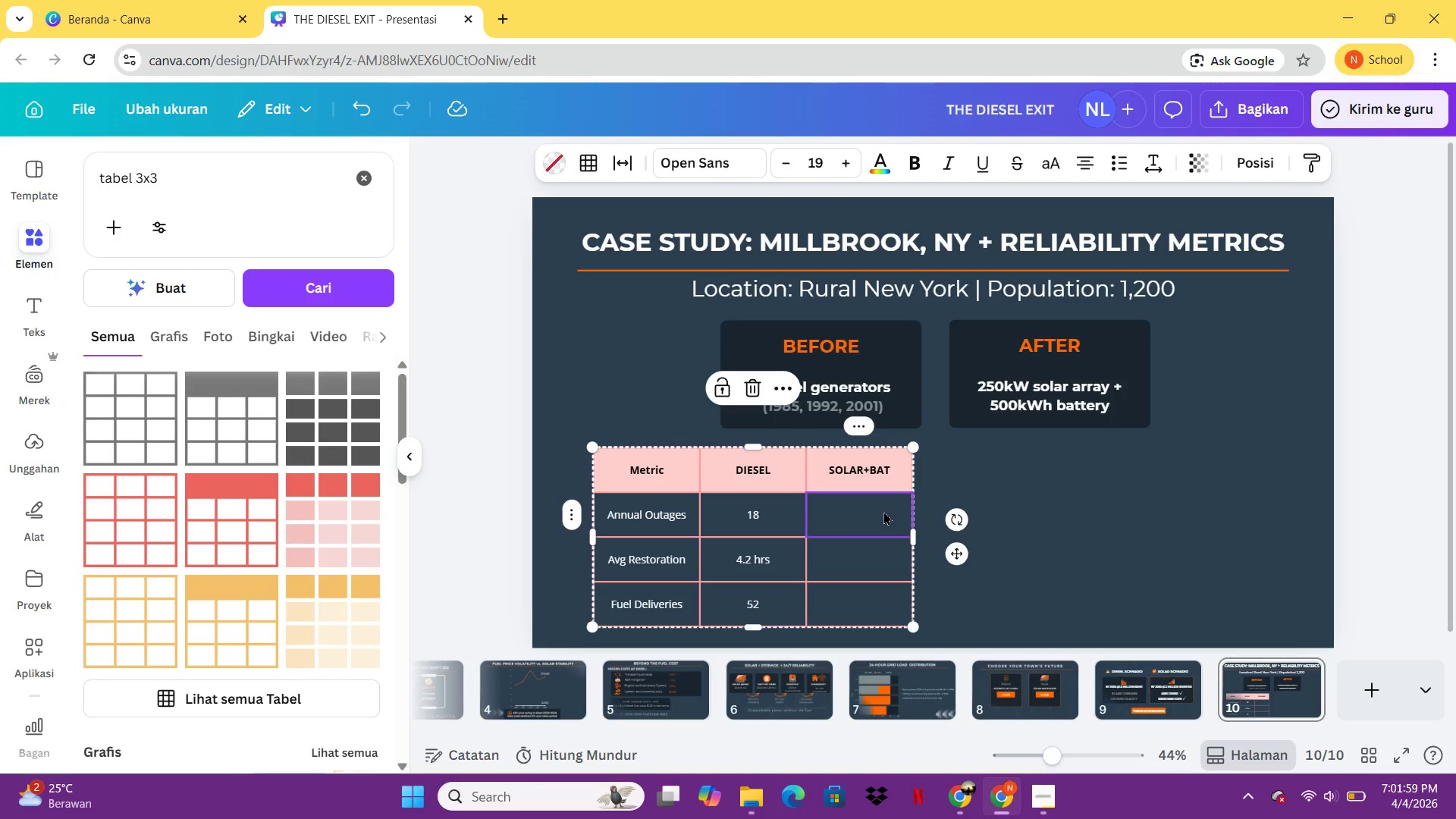 
key(2)
 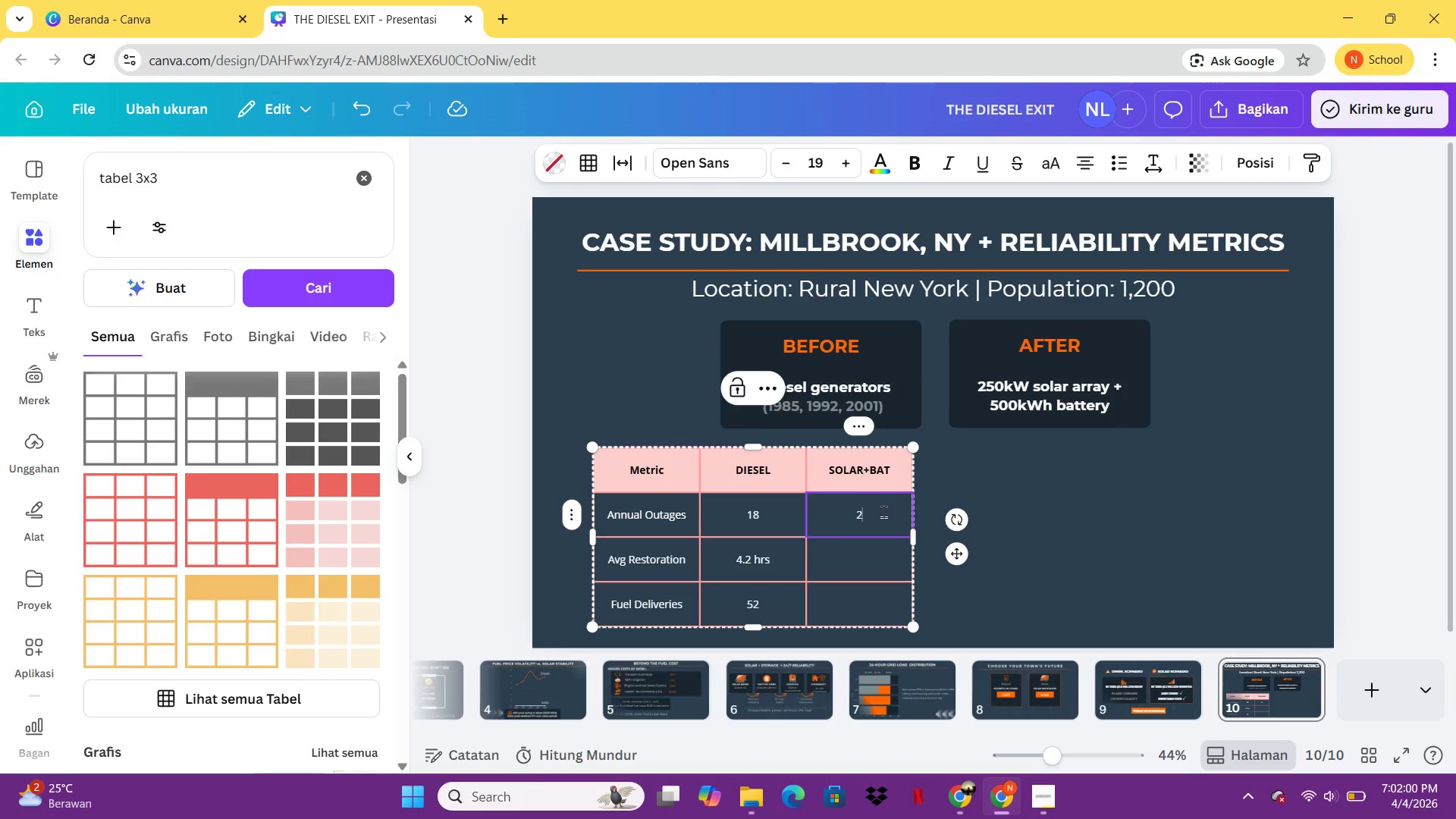 
key(ArrowDown)
 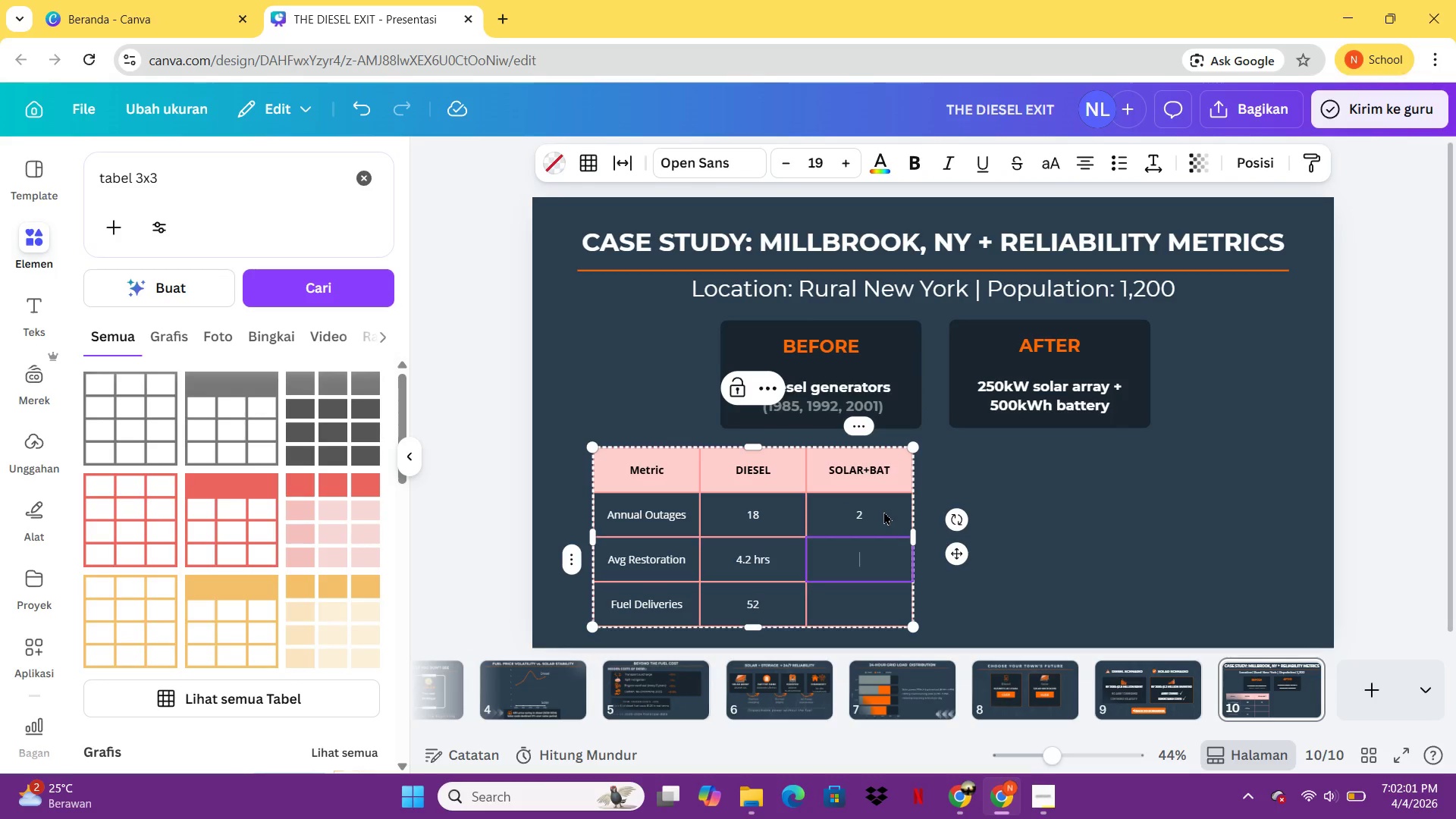 
type(0.8 hrs)
 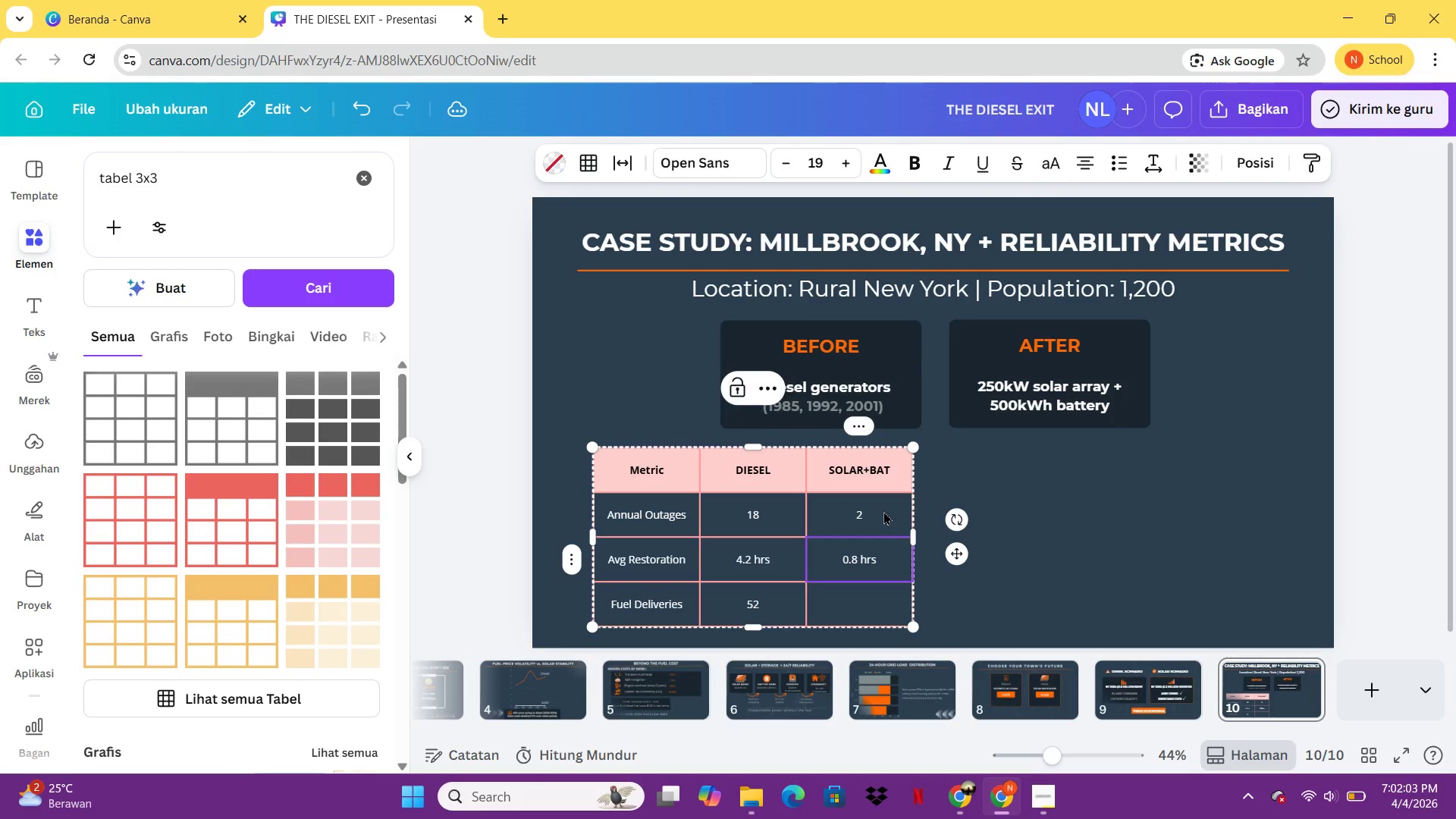 
key(ArrowDown)
 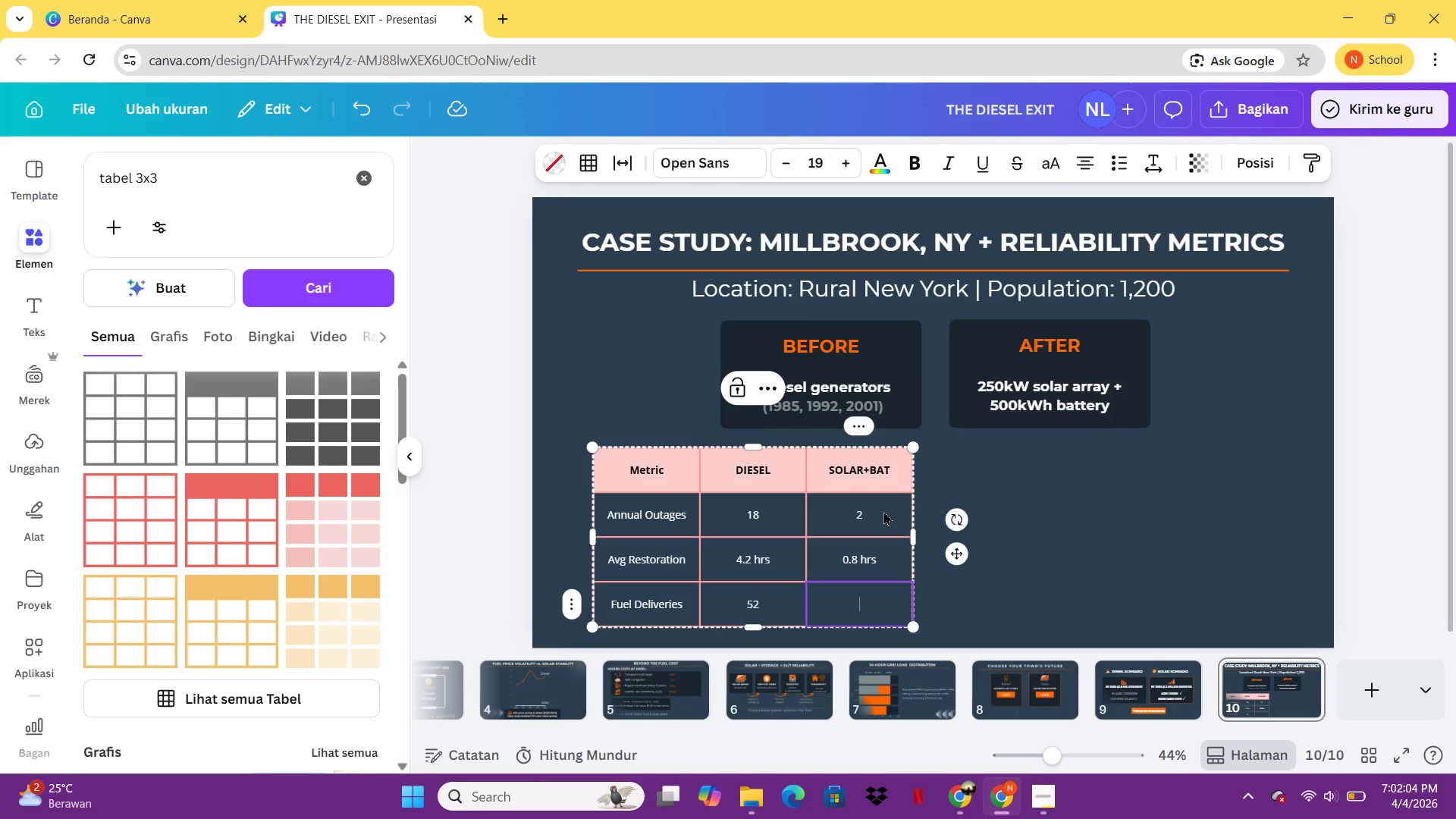 
key(0)
 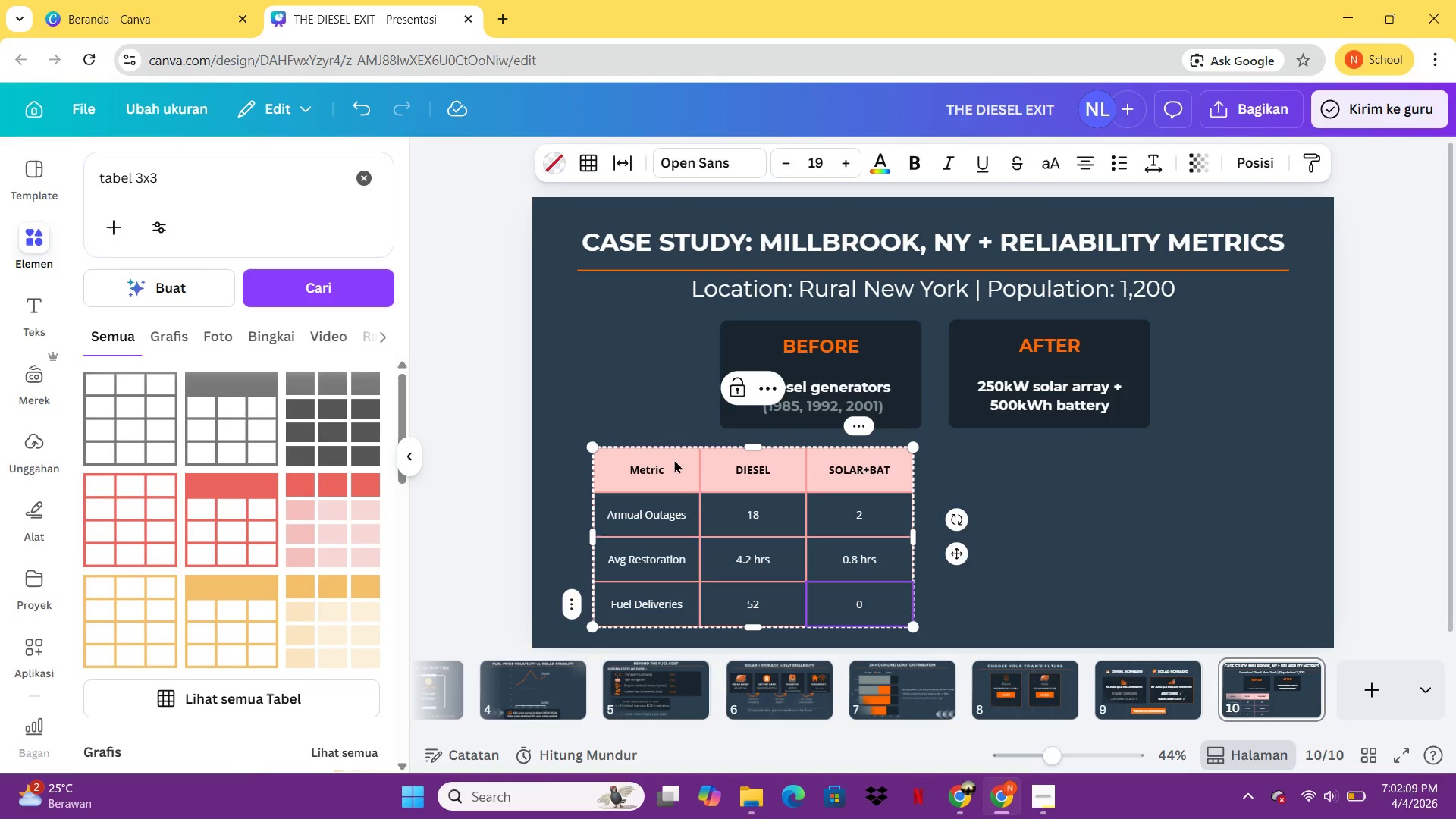 
wait(6.59)
 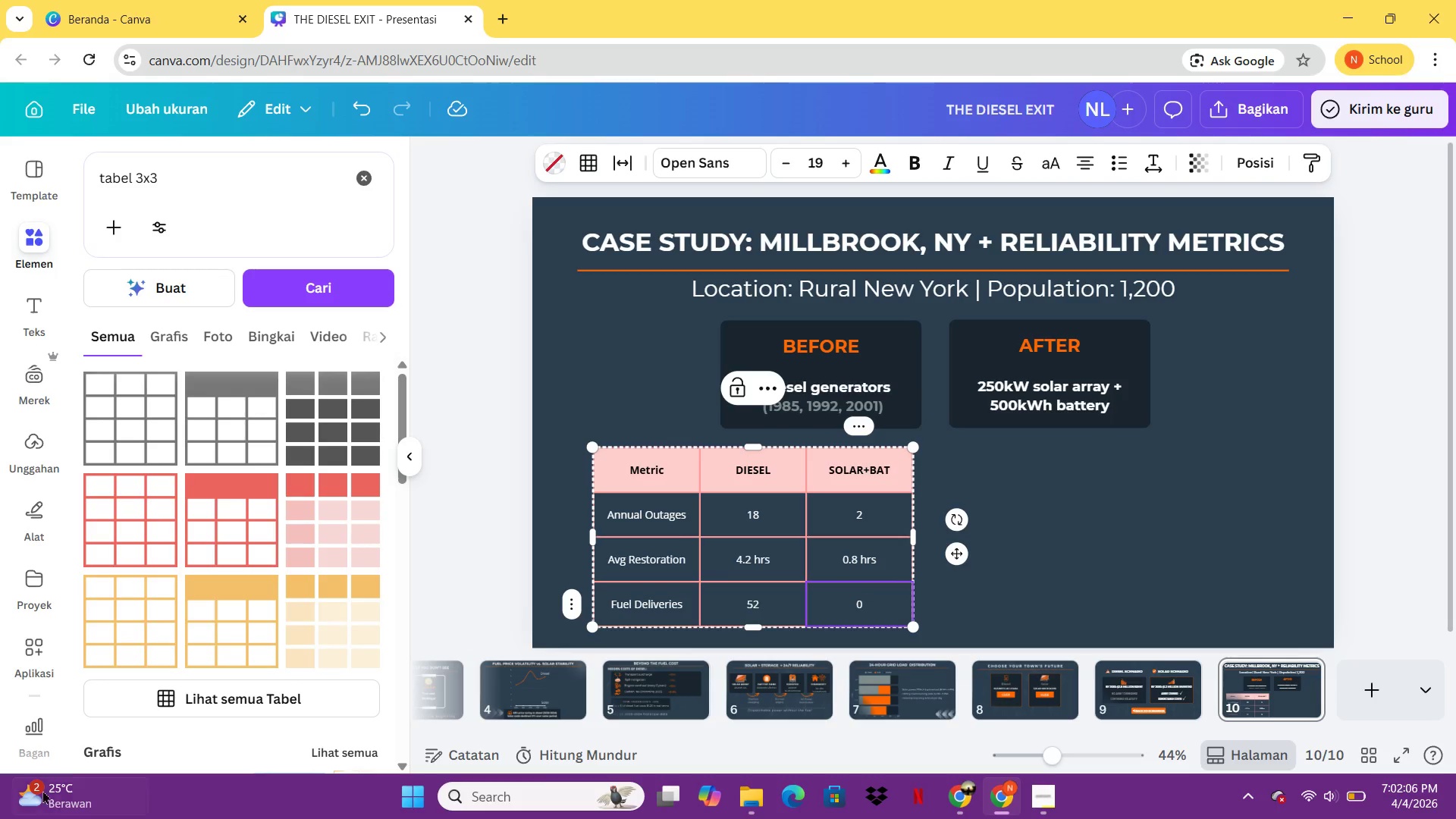 
left_click_drag(start_coordinate=[755, 447], to_coordinate=[758, 470])
 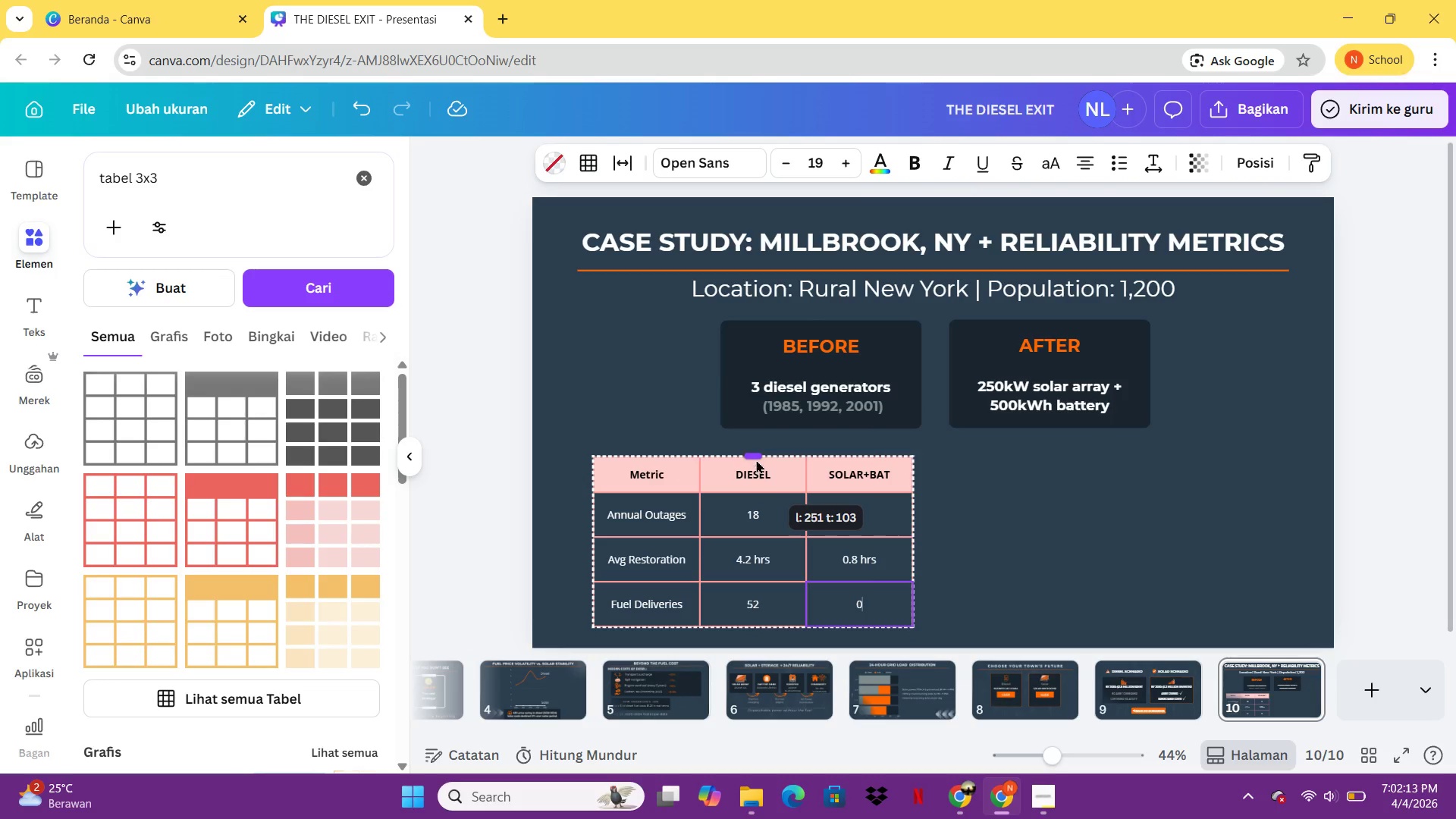 
left_click([758, 471])
 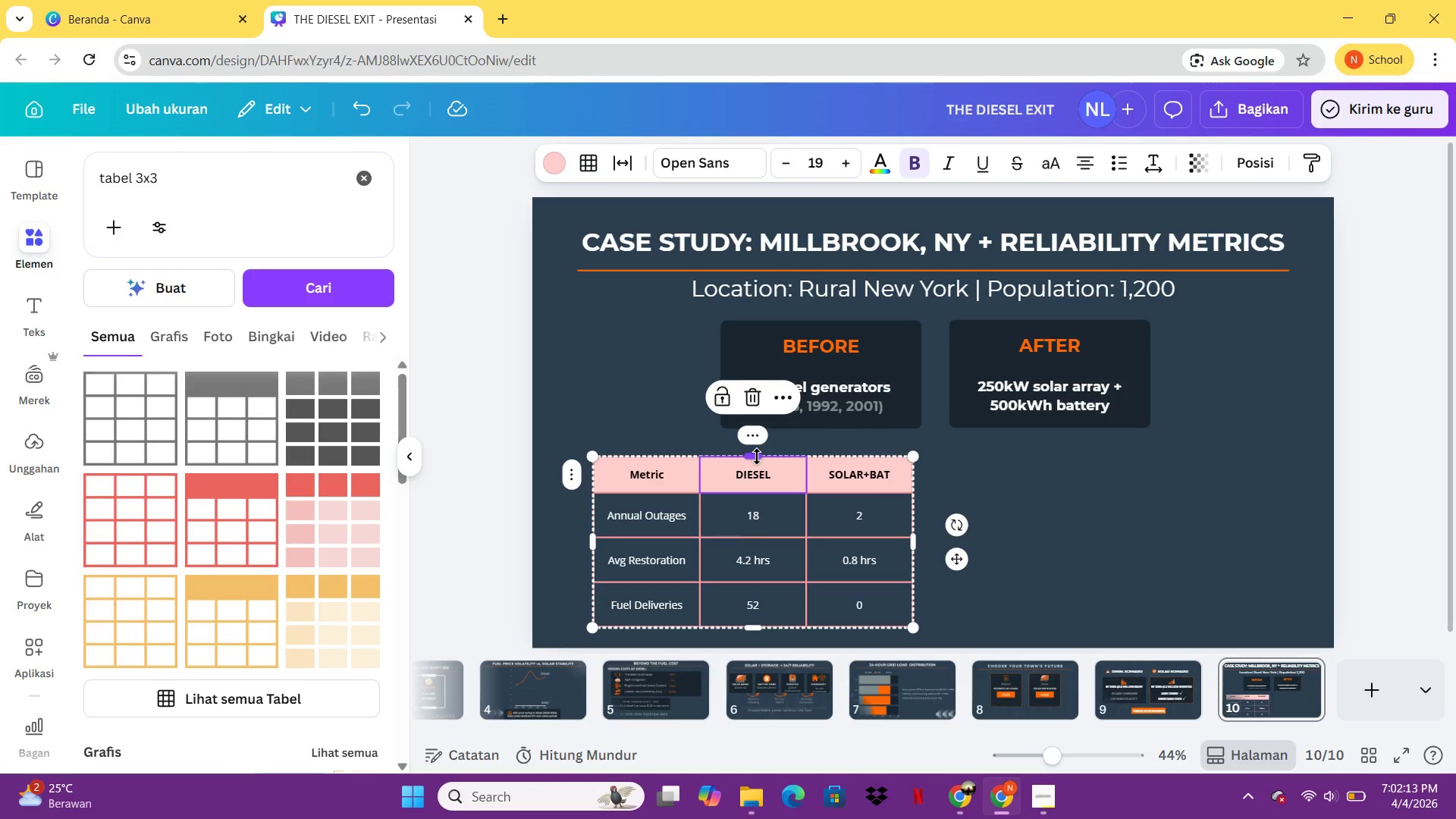 
left_click_drag(start_coordinate=[757, 457], to_coordinate=[759, 465])
 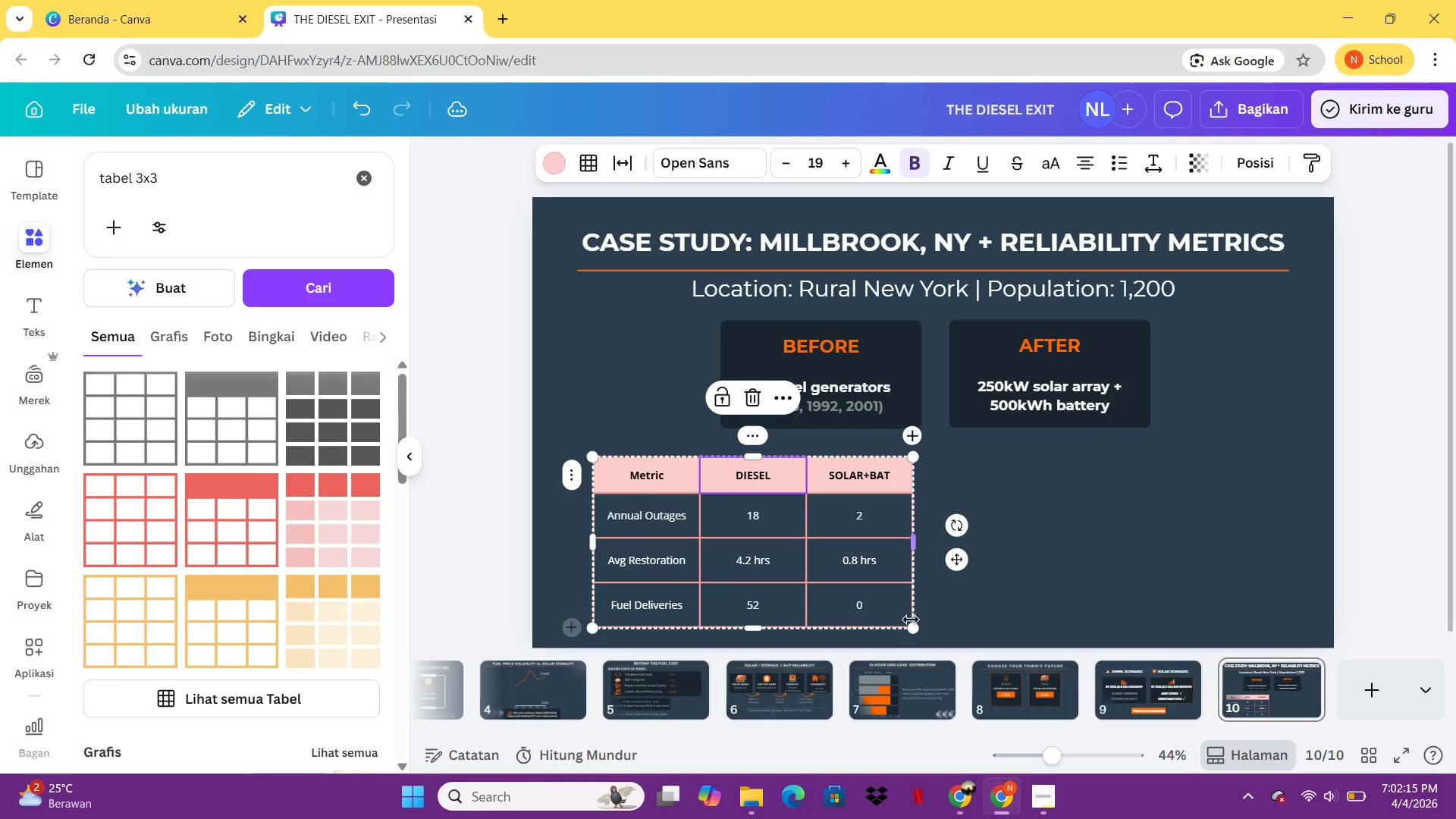 
left_click_drag(start_coordinate=[912, 626], to_coordinate=[902, 611])
 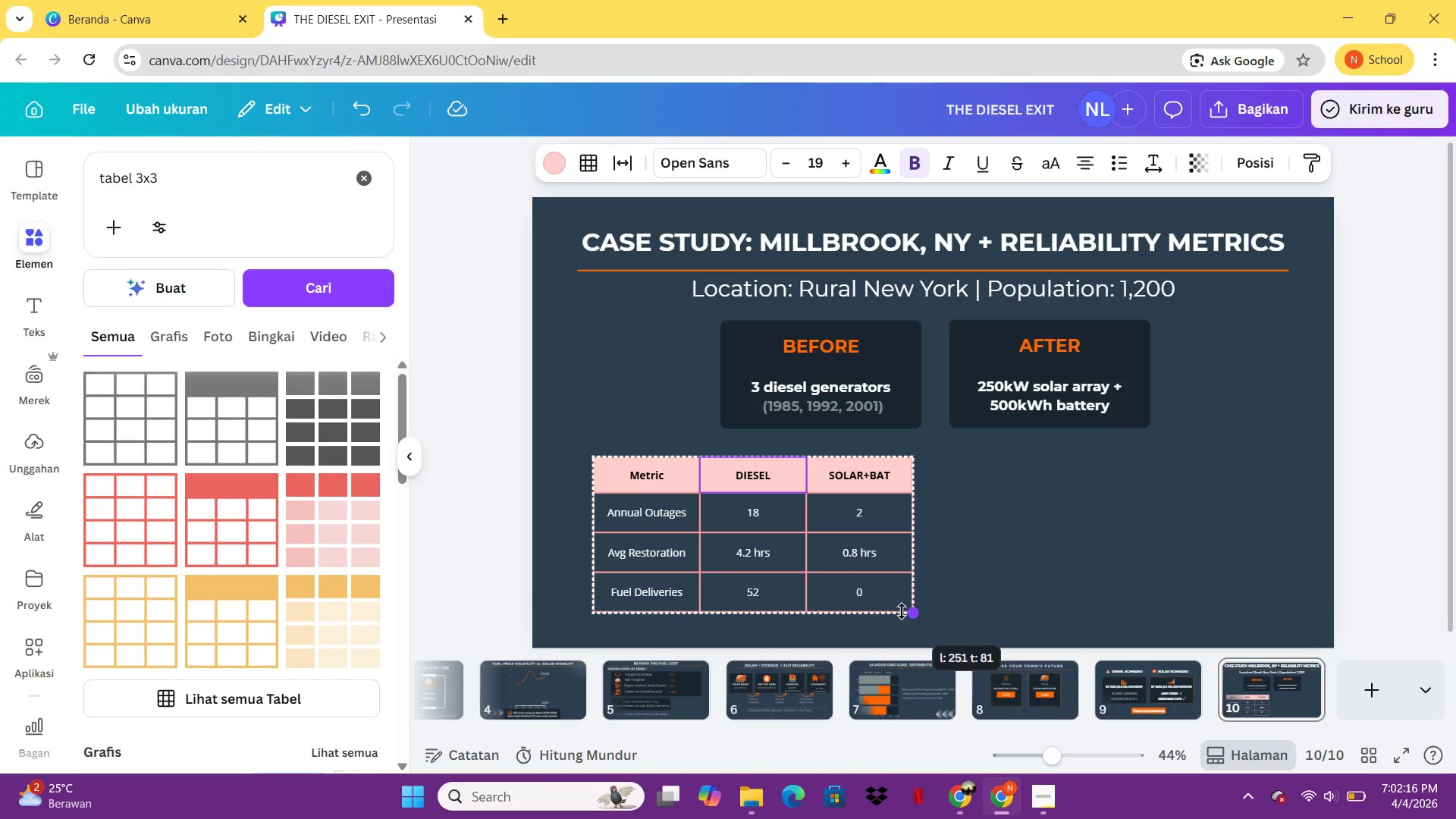 
left_click_drag(start_coordinate=[902, 611], to_coordinate=[900, 593])
 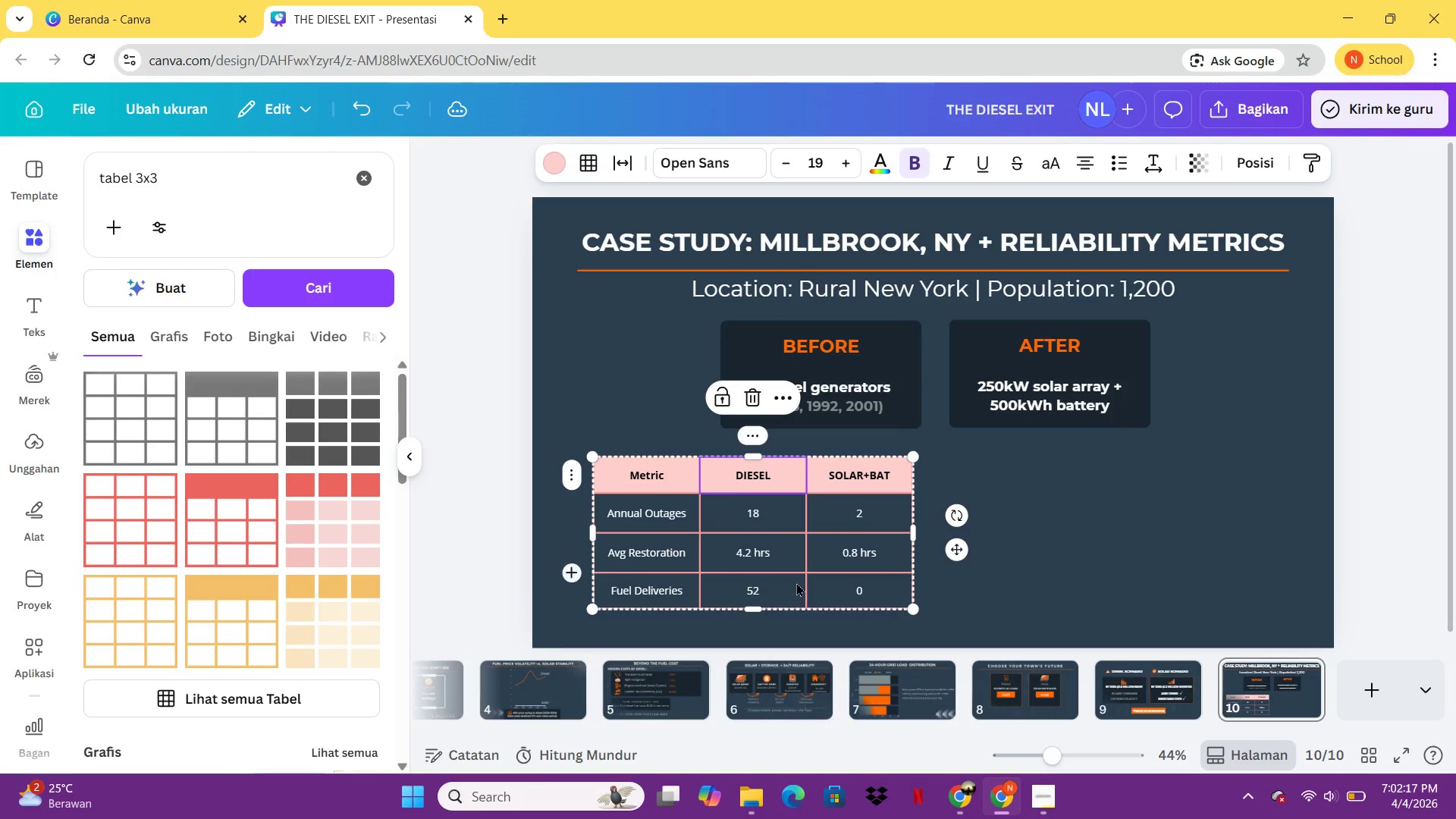 
left_click([799, 582])
 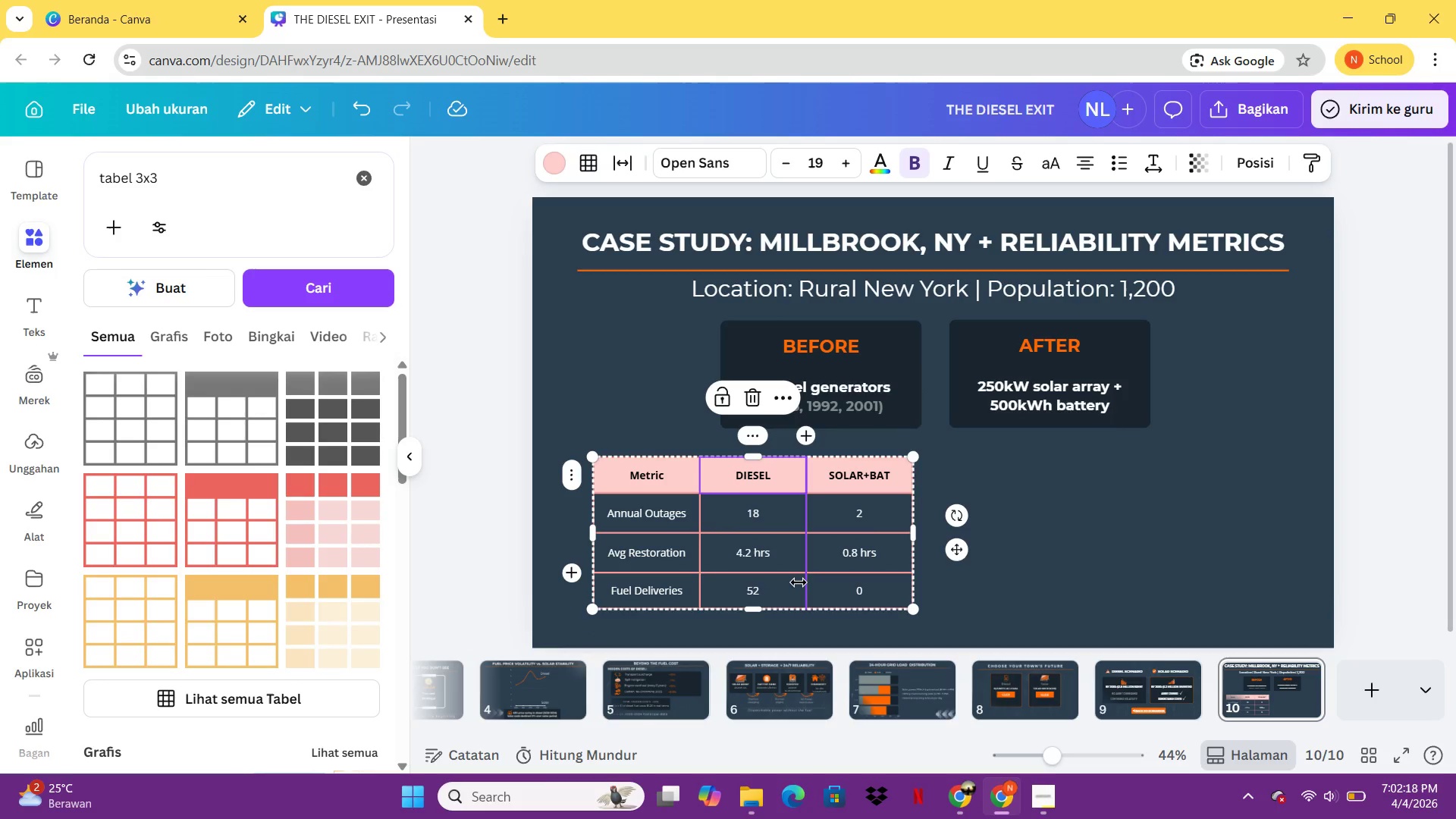 
key(Control+A)
 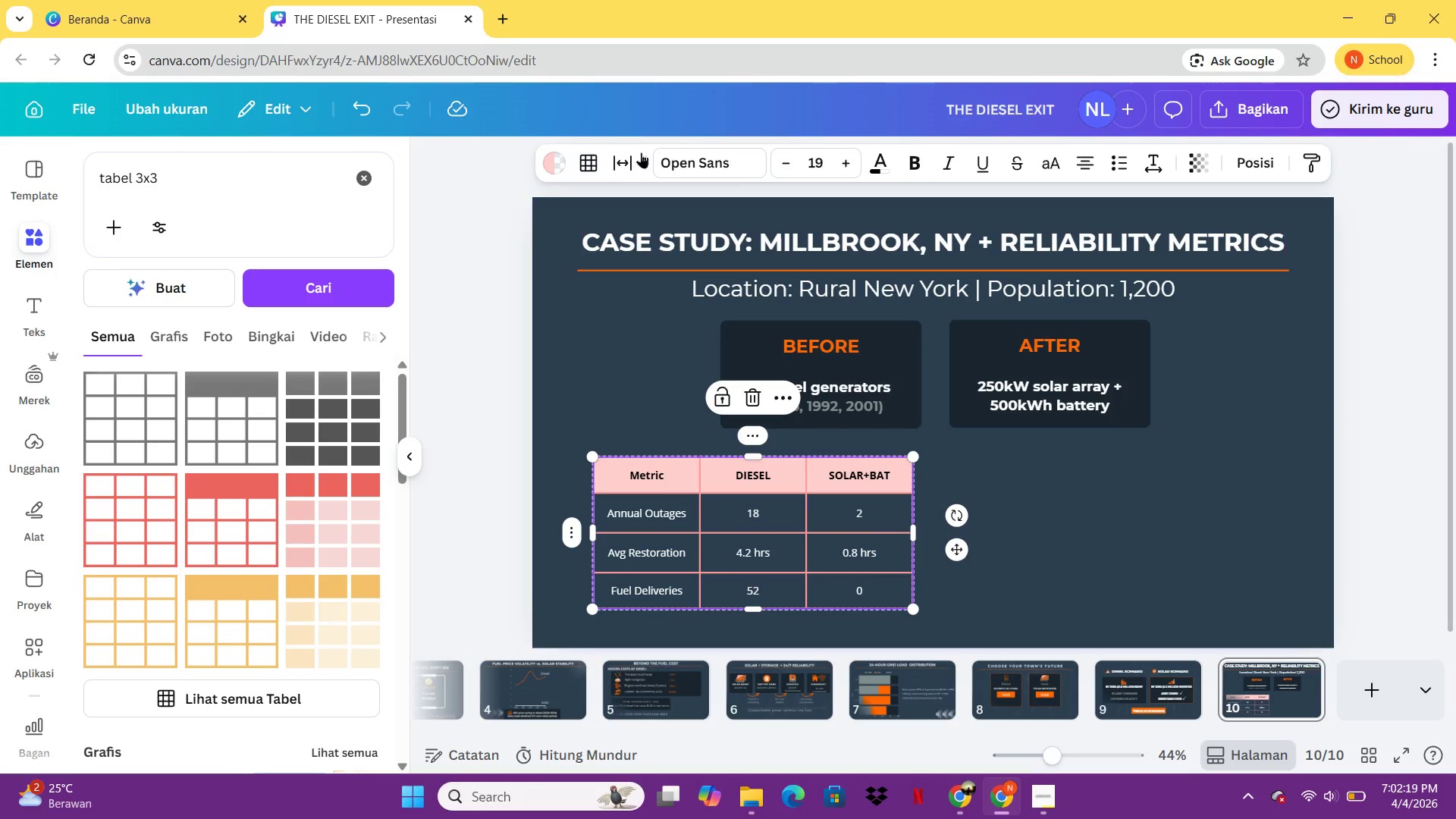 
left_click([698, 153])
 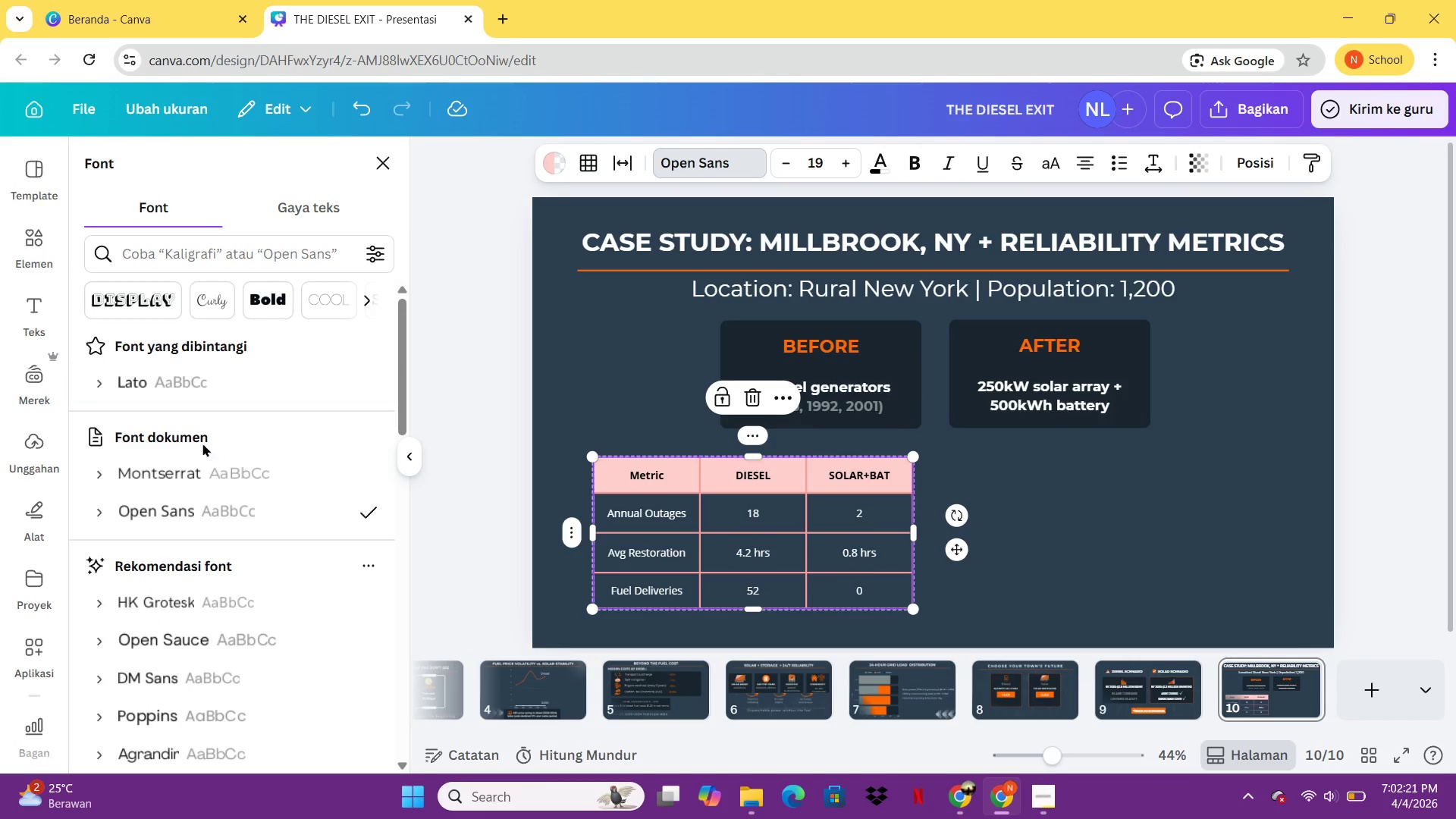 
double_click([192, 460])
 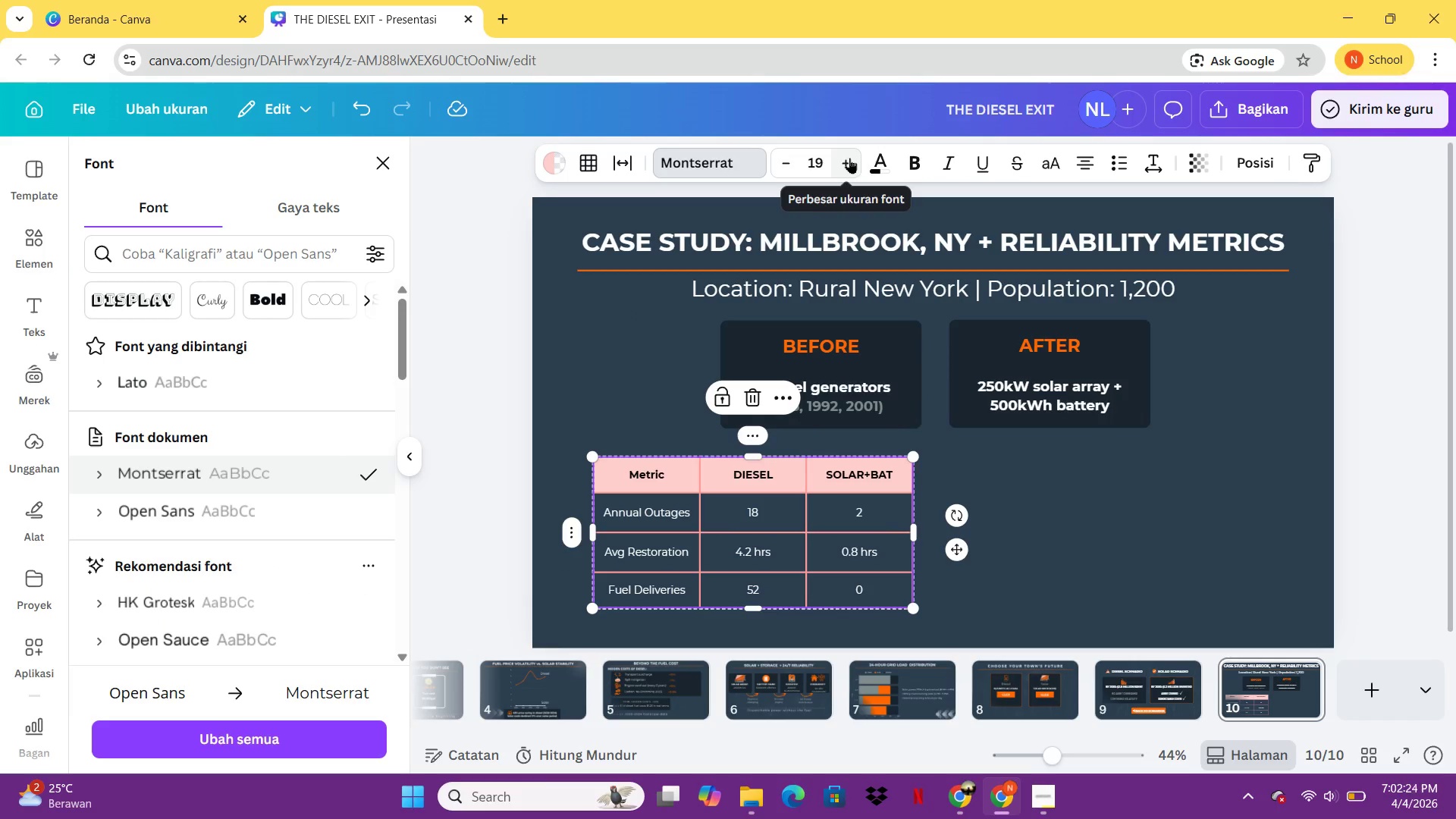 
double_click([908, 160])
 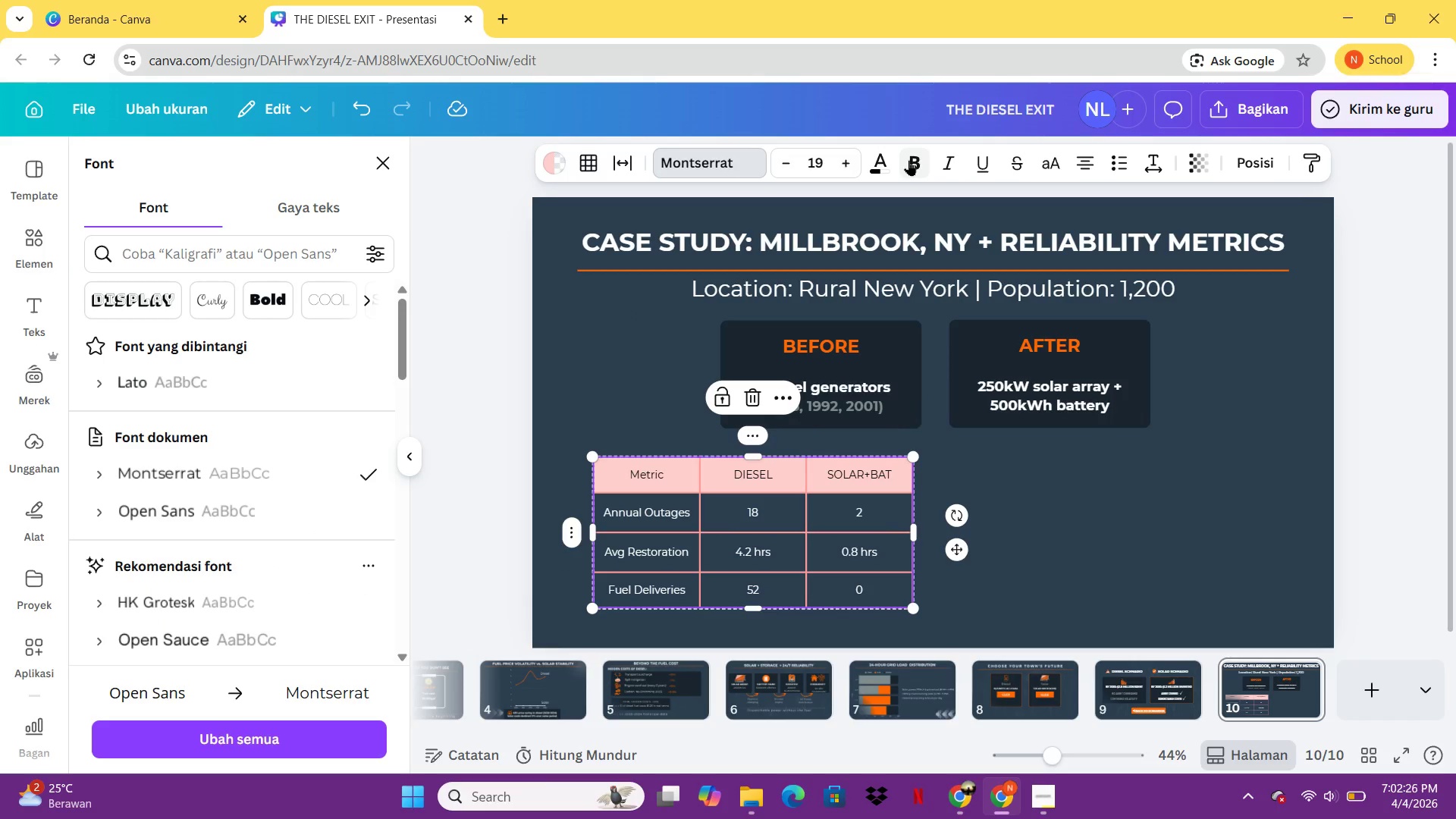 
double_click([908, 160])
 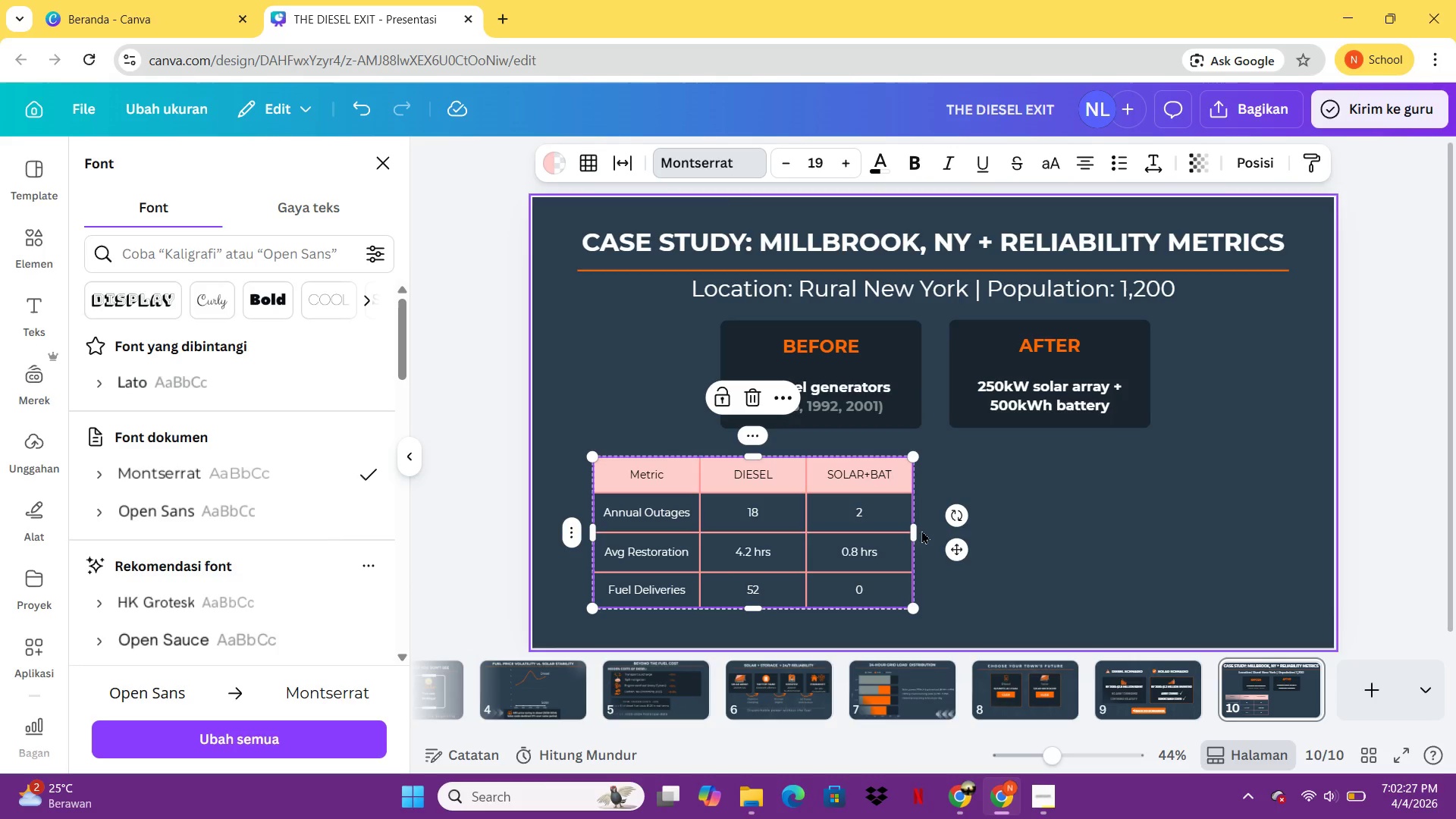 
left_click_drag(start_coordinate=[918, 528], to_coordinate=[966, 528])
 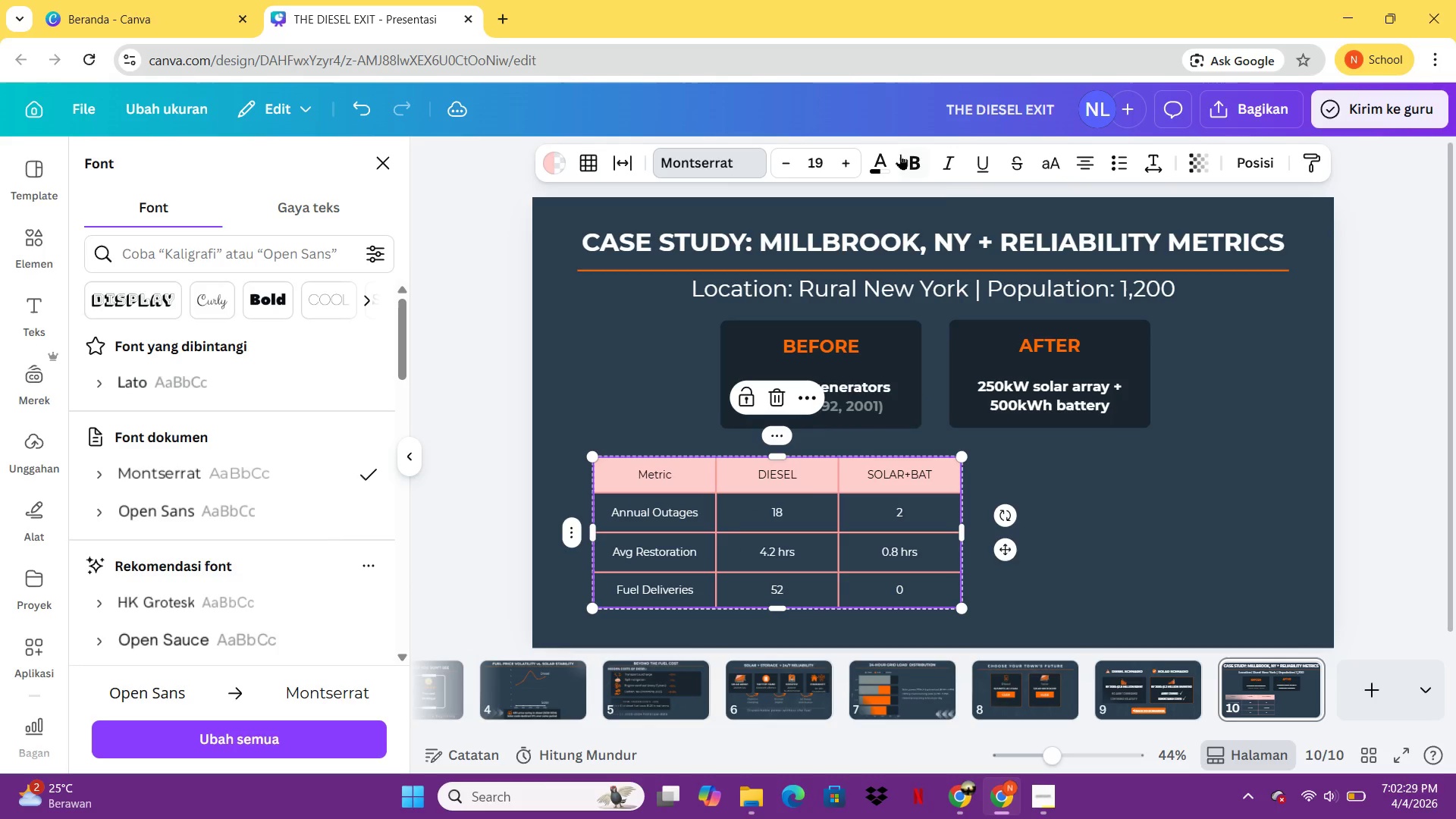 
double_click([902, 154])
 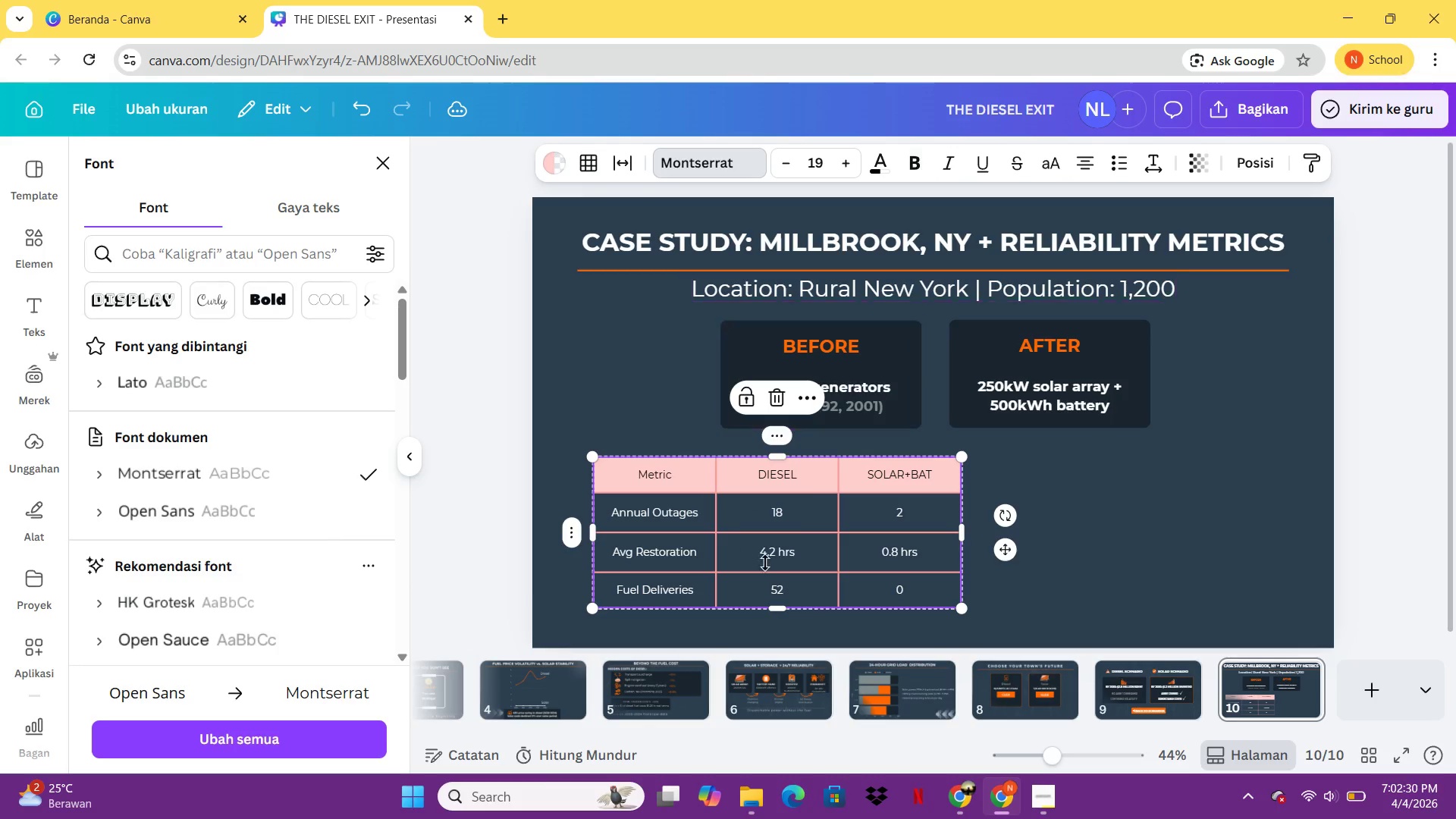 
double_click([761, 565])
 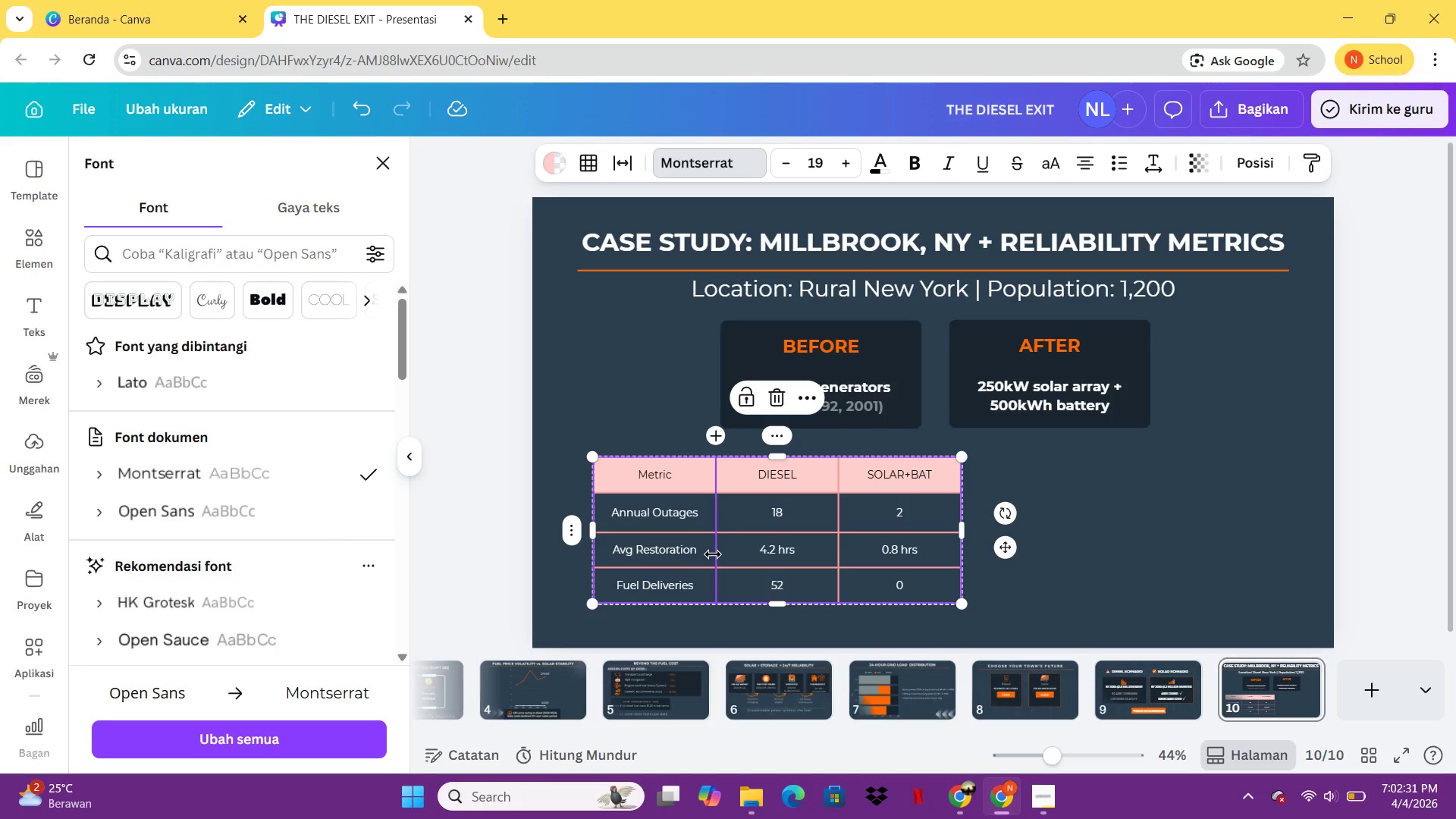 
double_click([696, 553])
 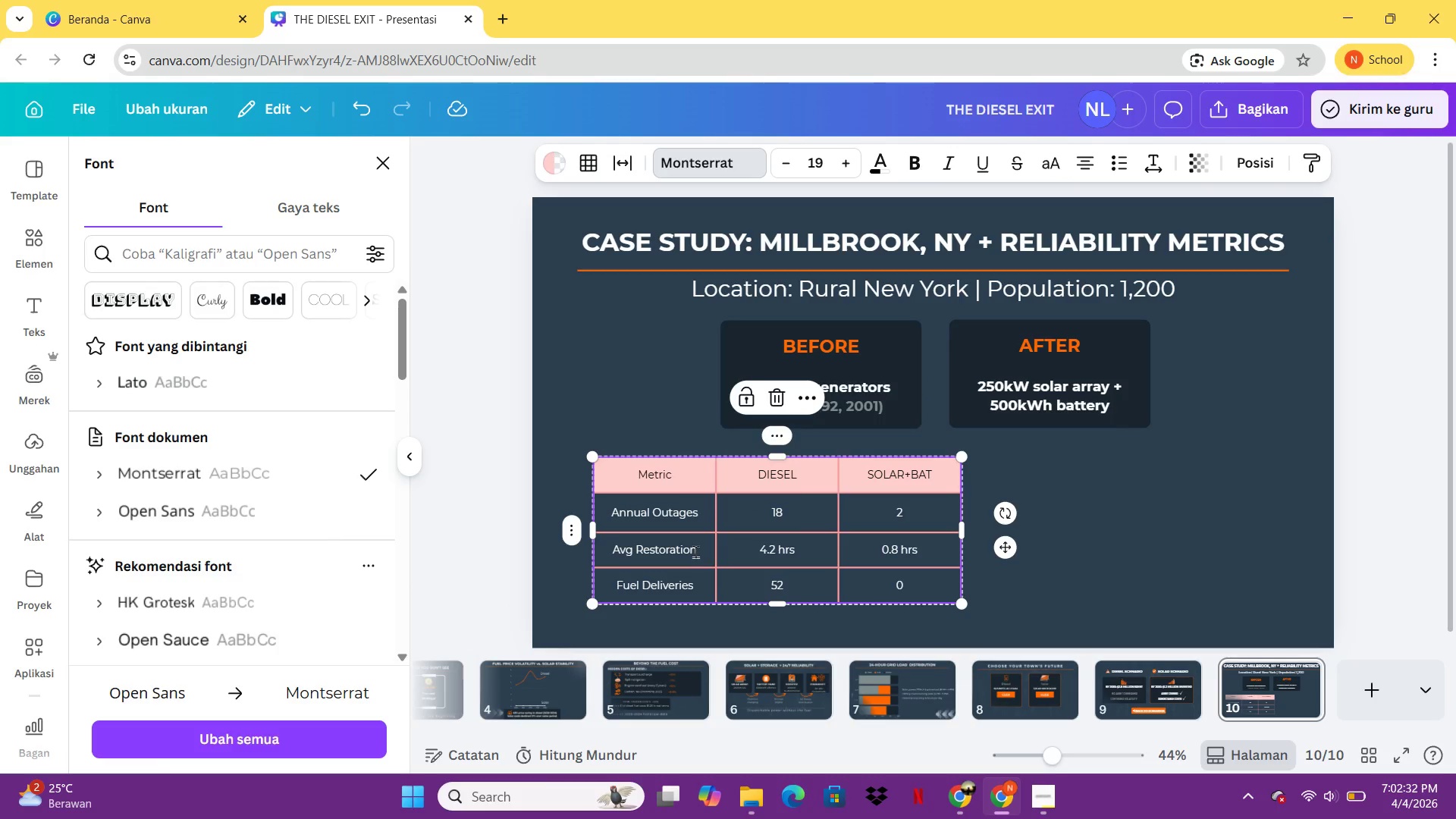 
triple_click([695, 551])
 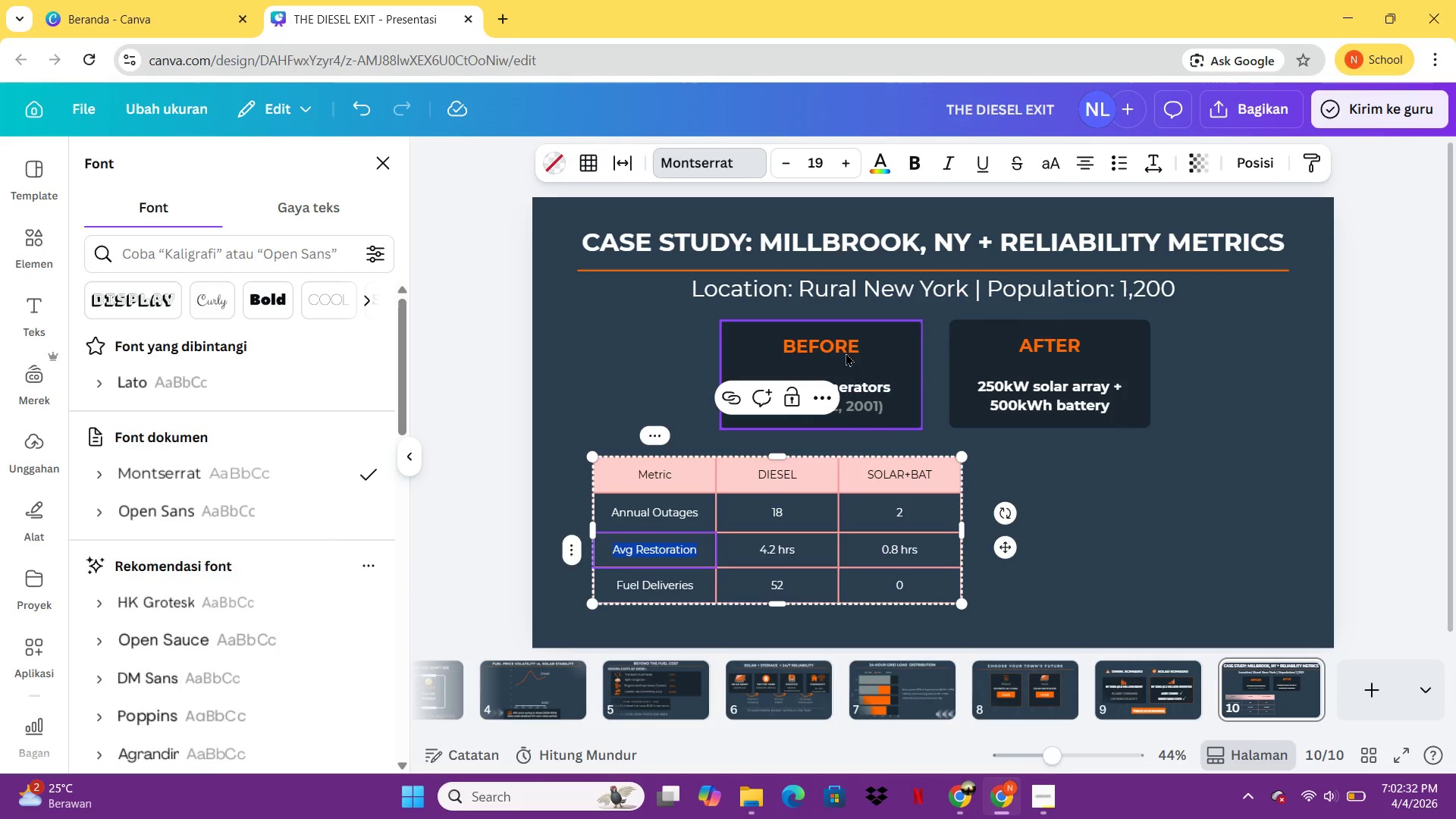 
key(Control+A)
 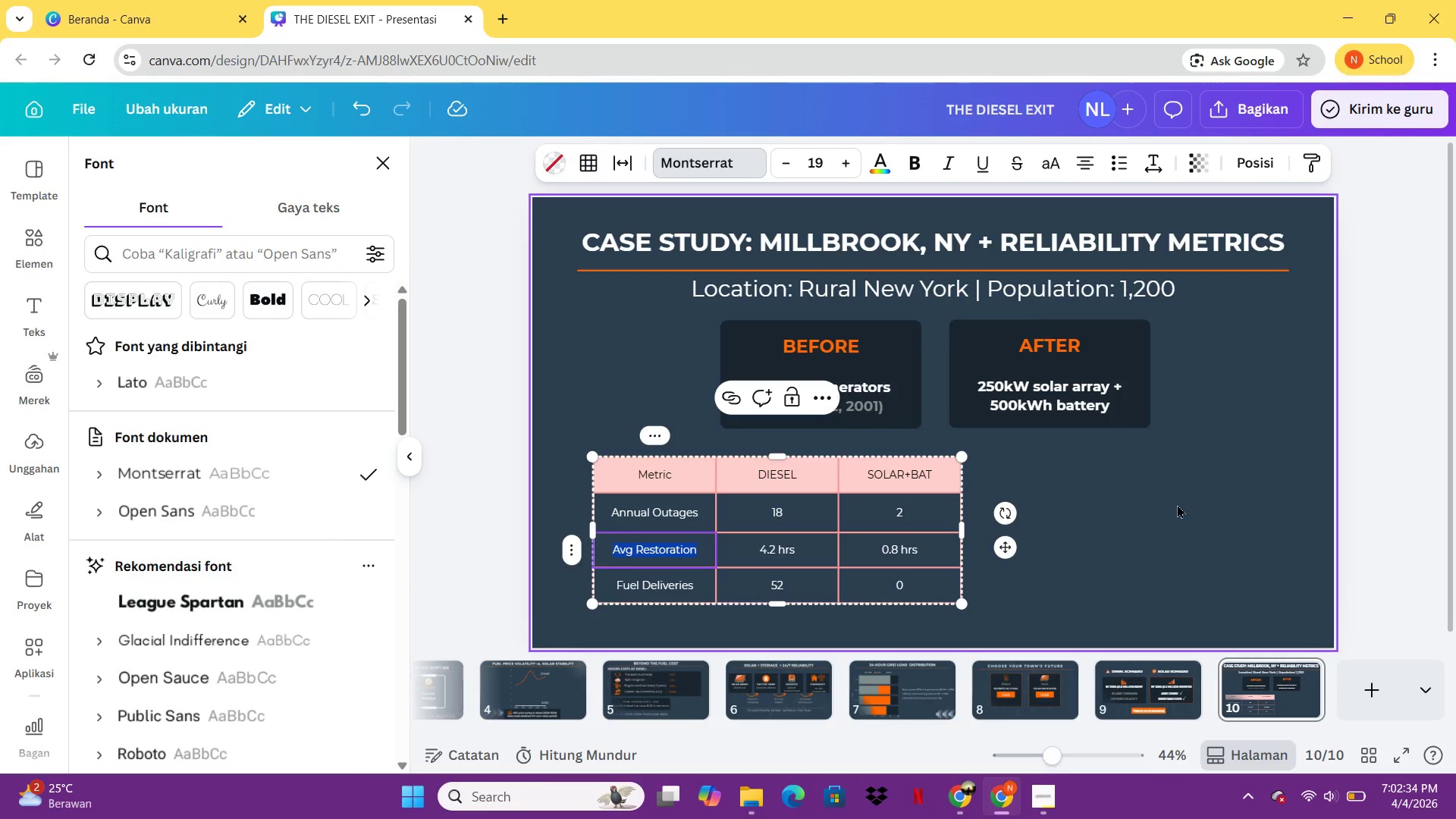 
left_click([1177, 504])
 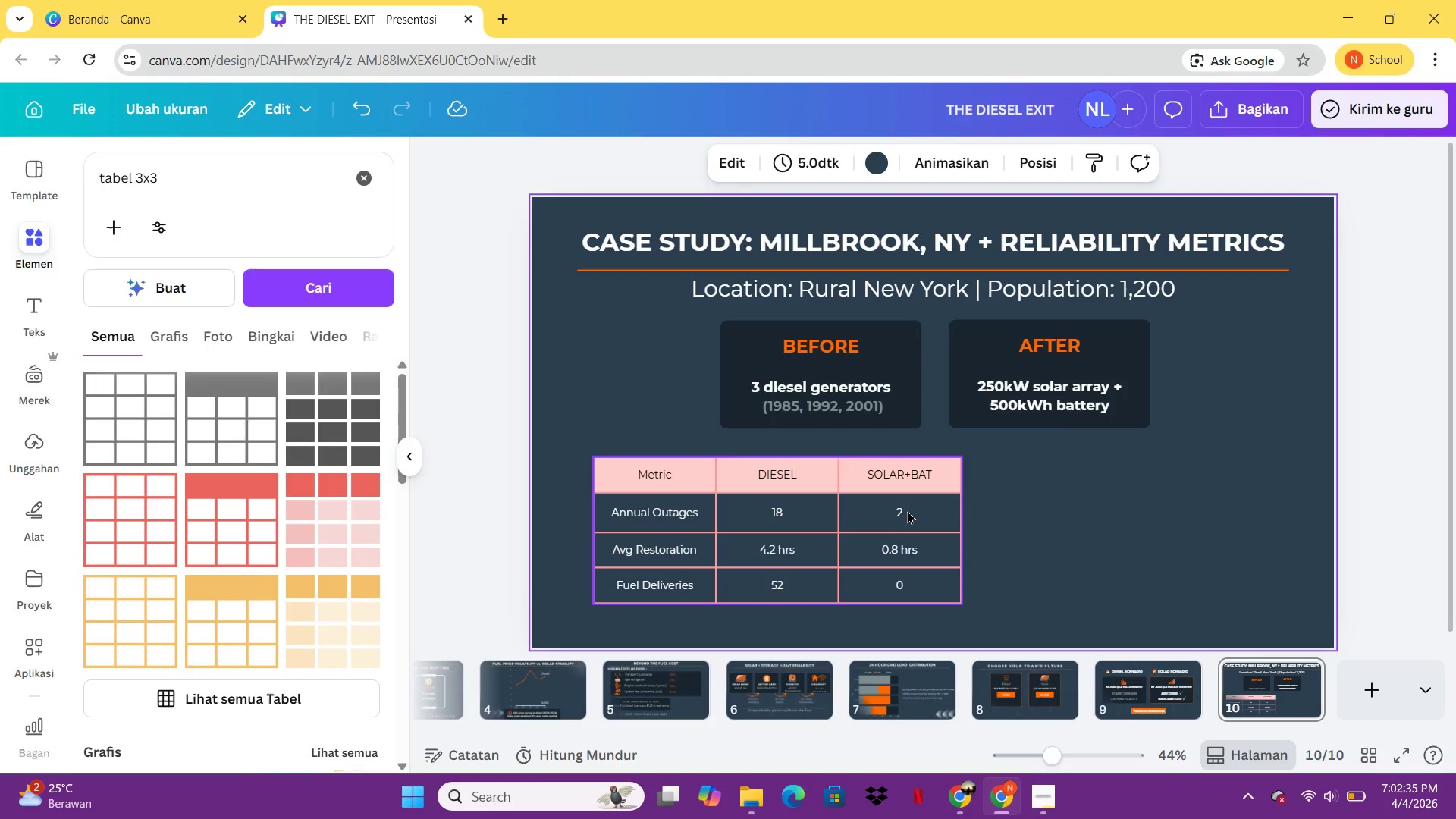 
double_click([1177, 504])
 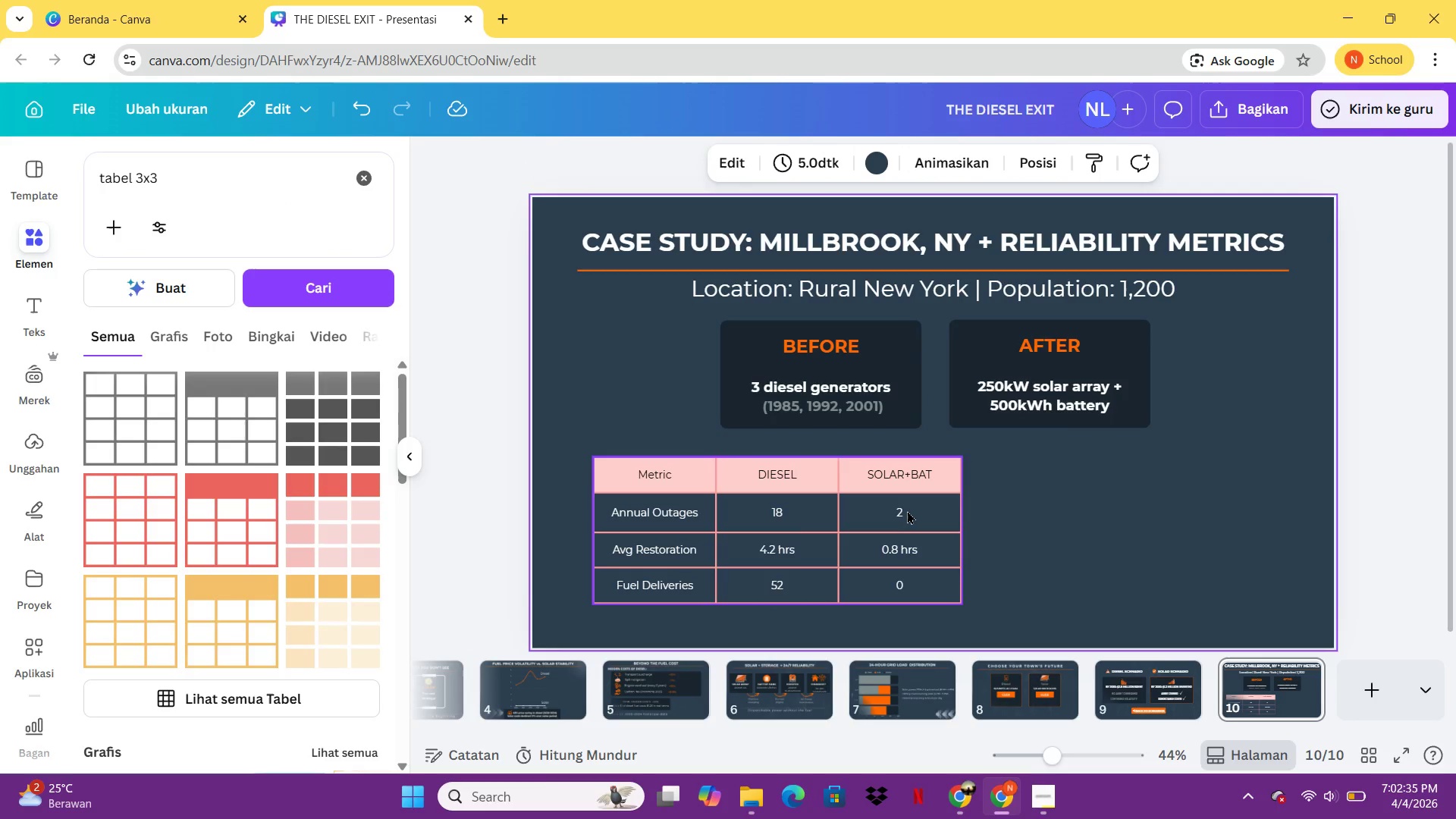 
double_click([907, 510])
 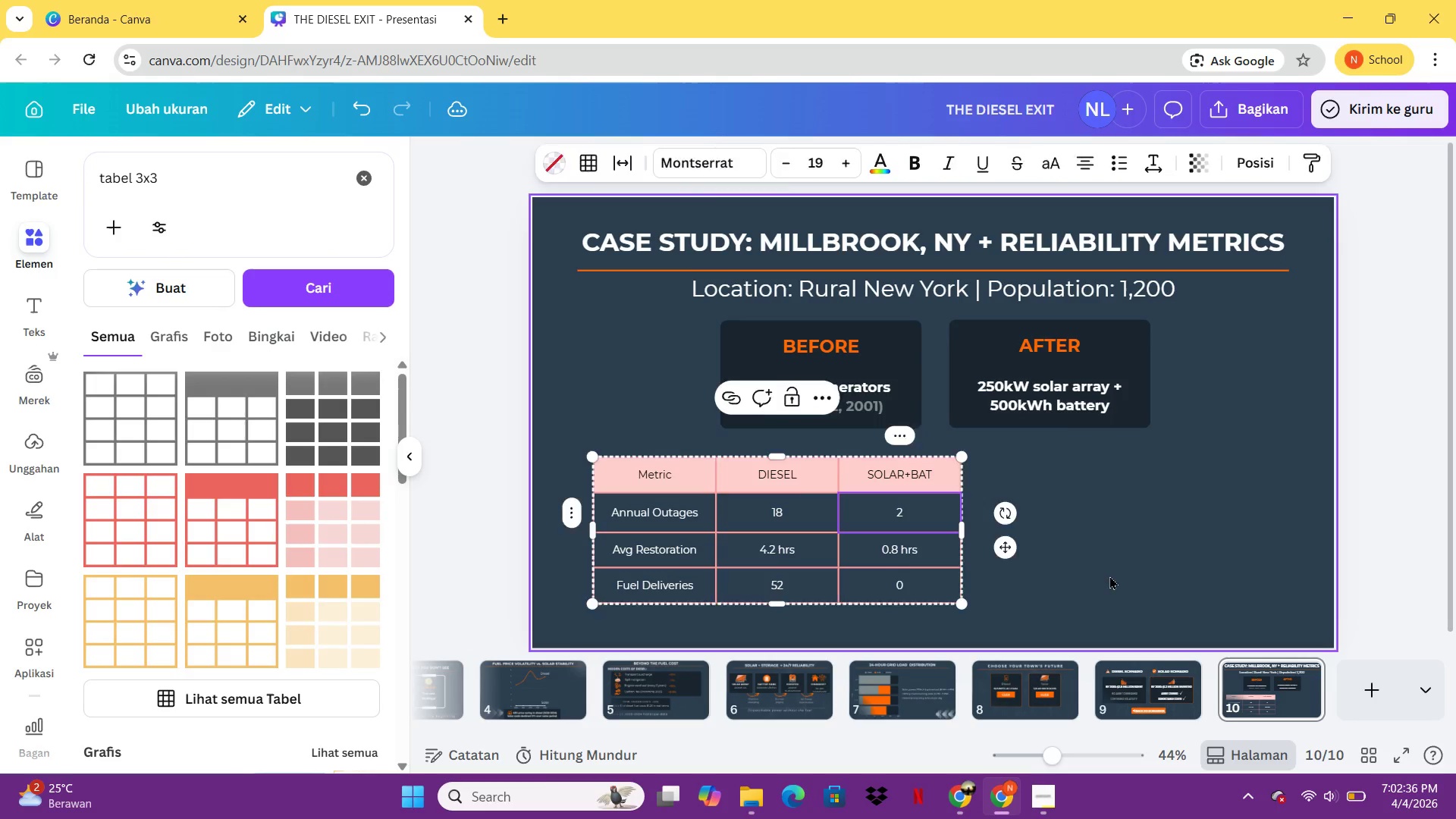 
left_click([907, 510])
 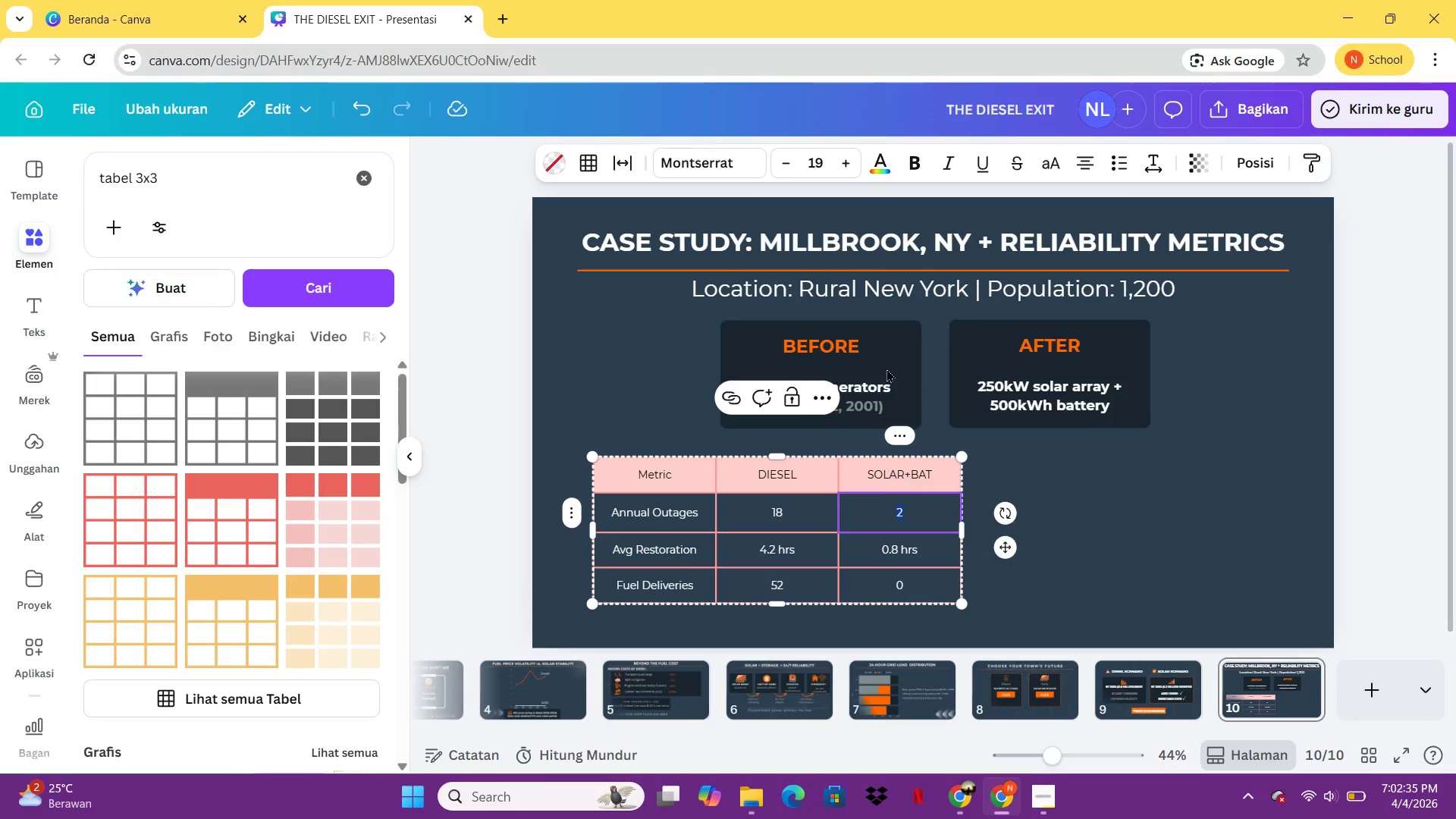 
double_click([886, 565])
 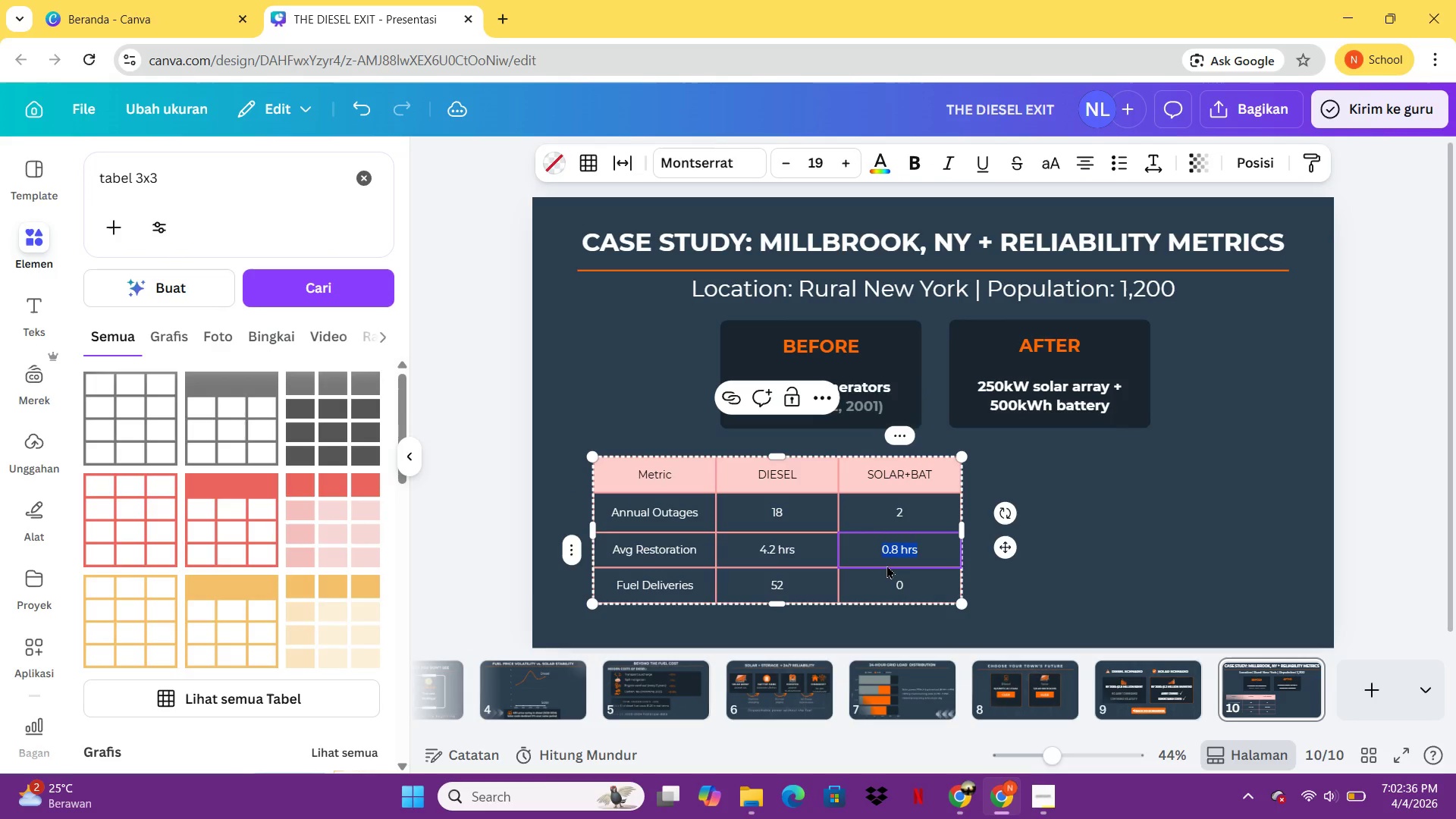 
triple_click([886, 565])
 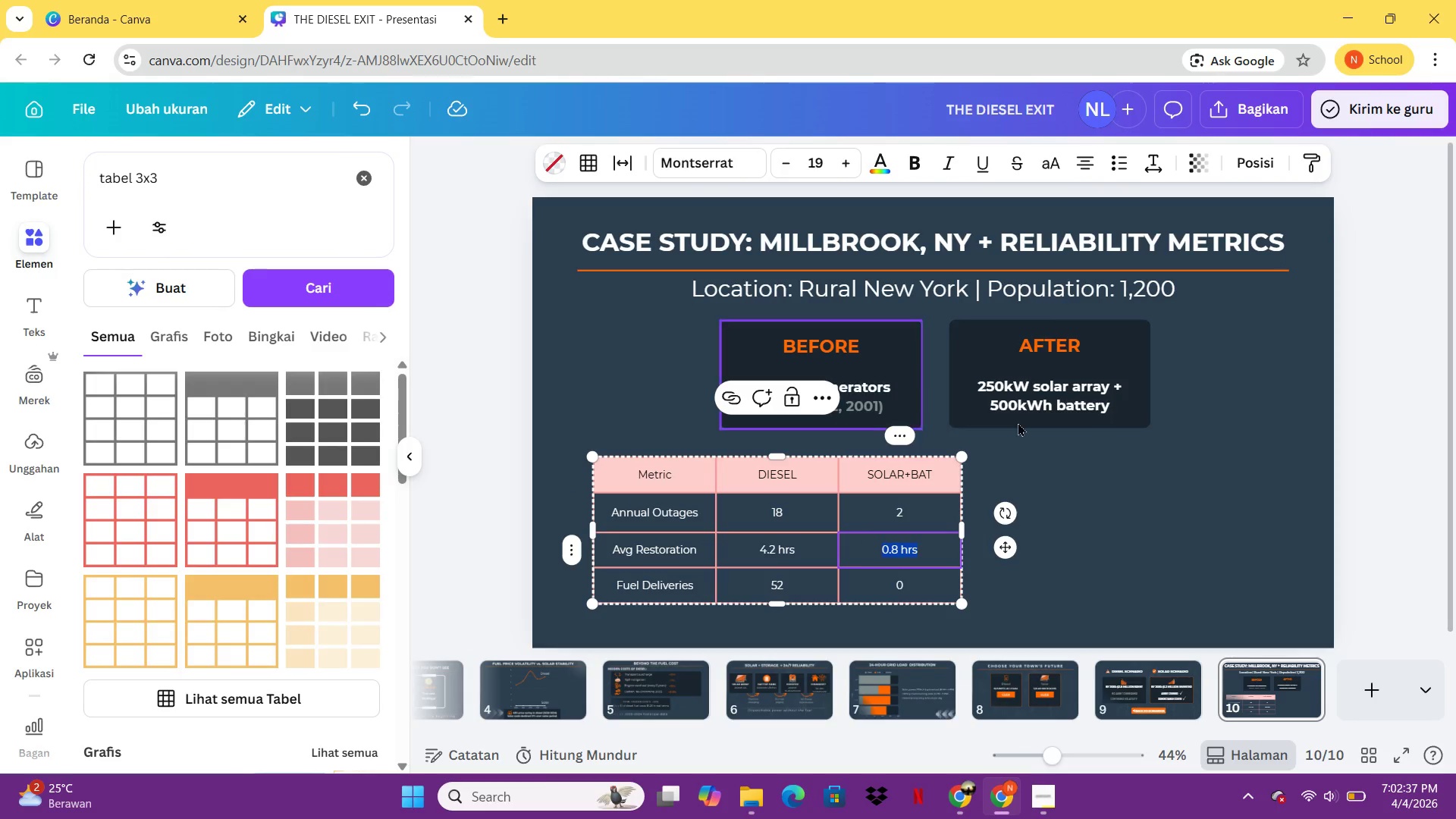 
left_click([1184, 525])
 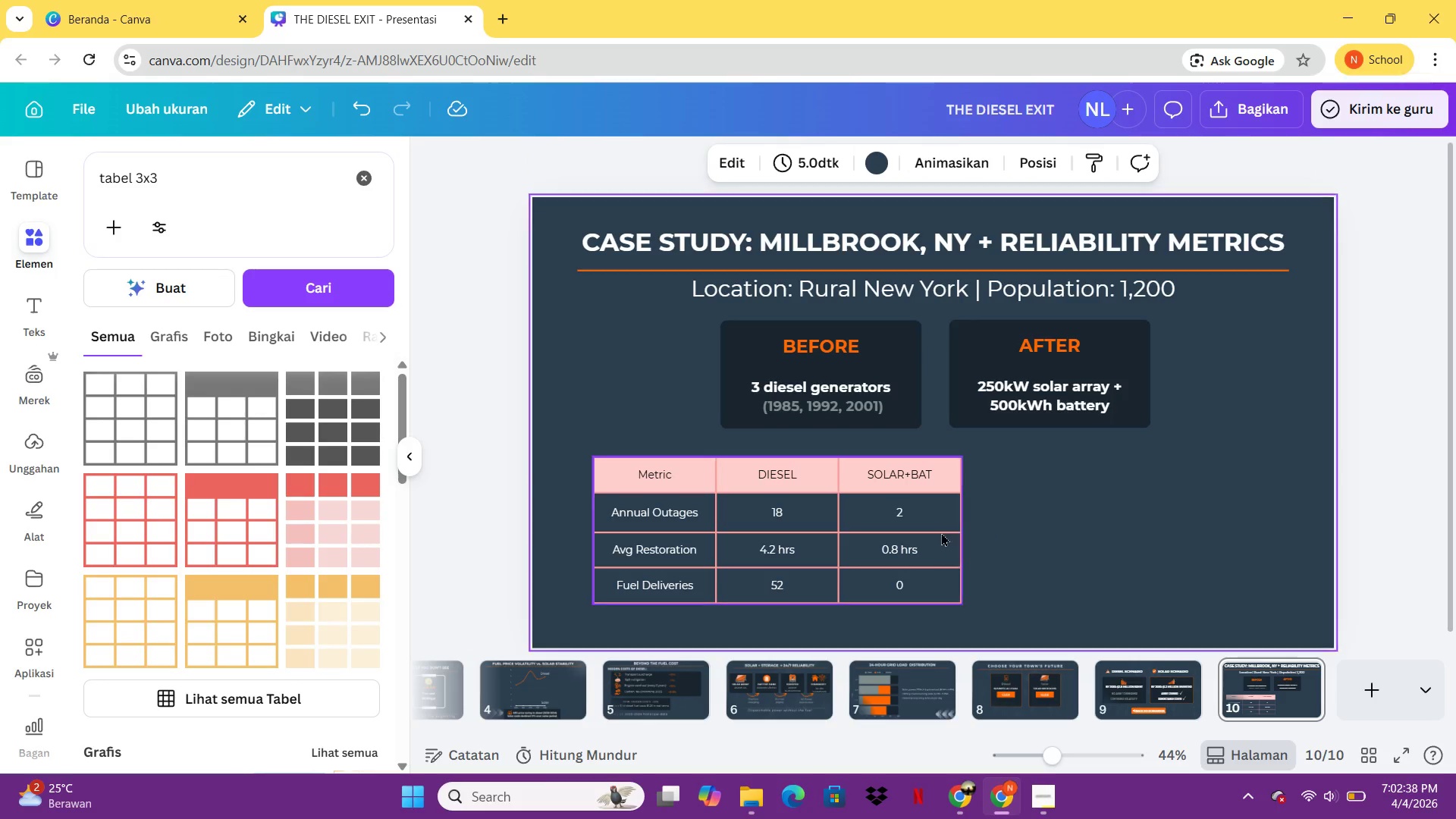 
left_click([924, 533])
 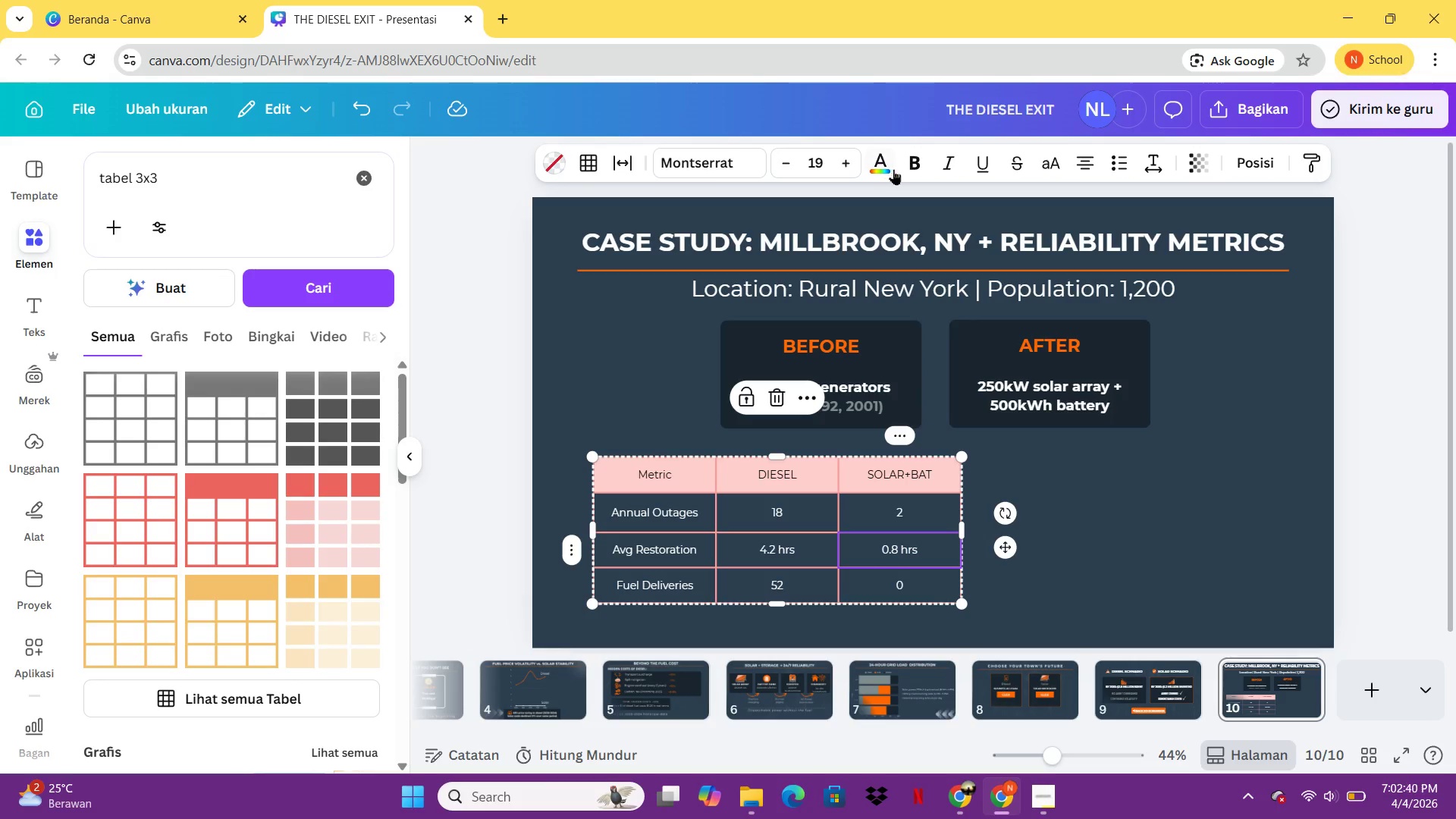 
left_click([910, 170])
 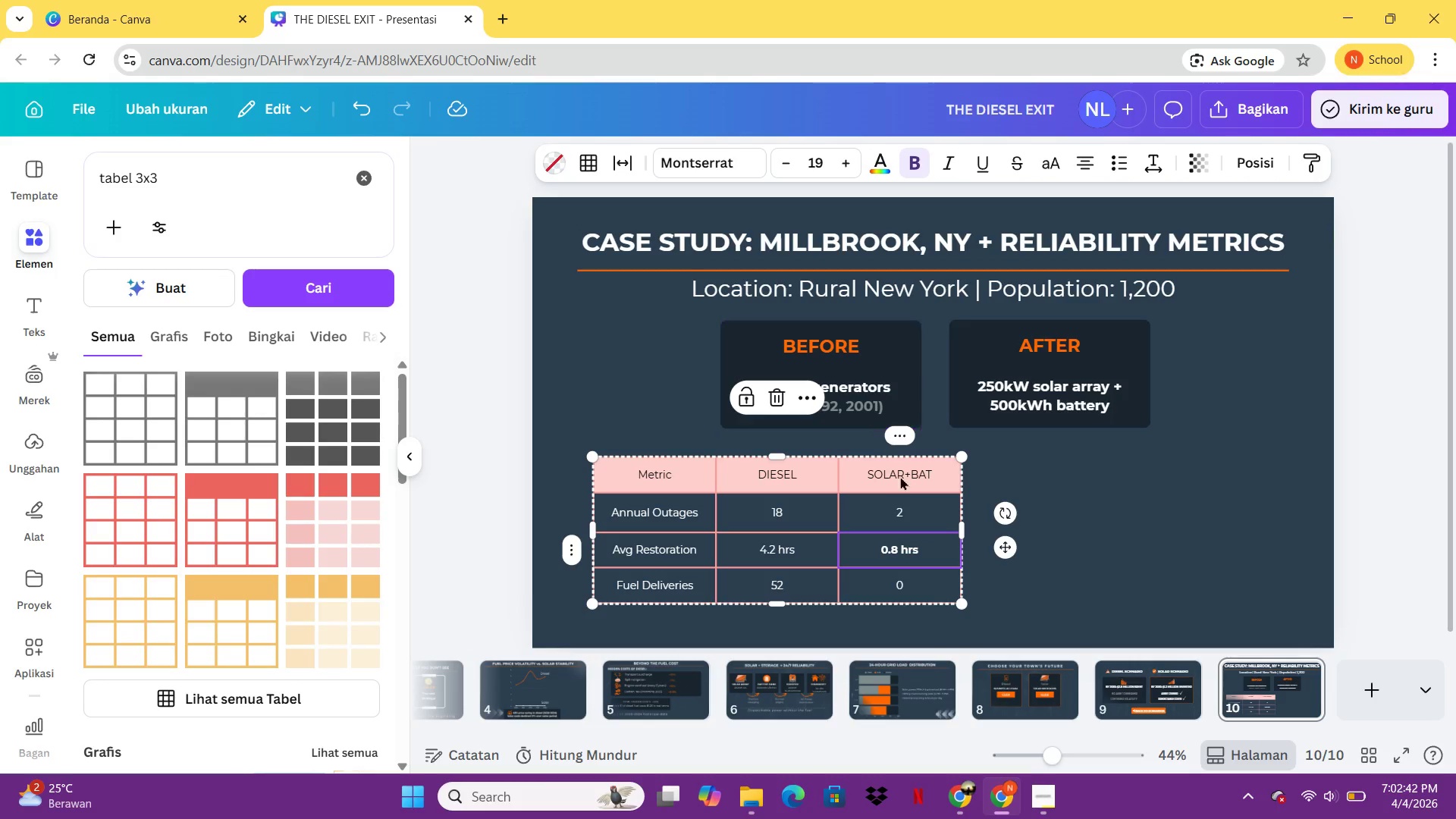 
left_click([906, 517])
 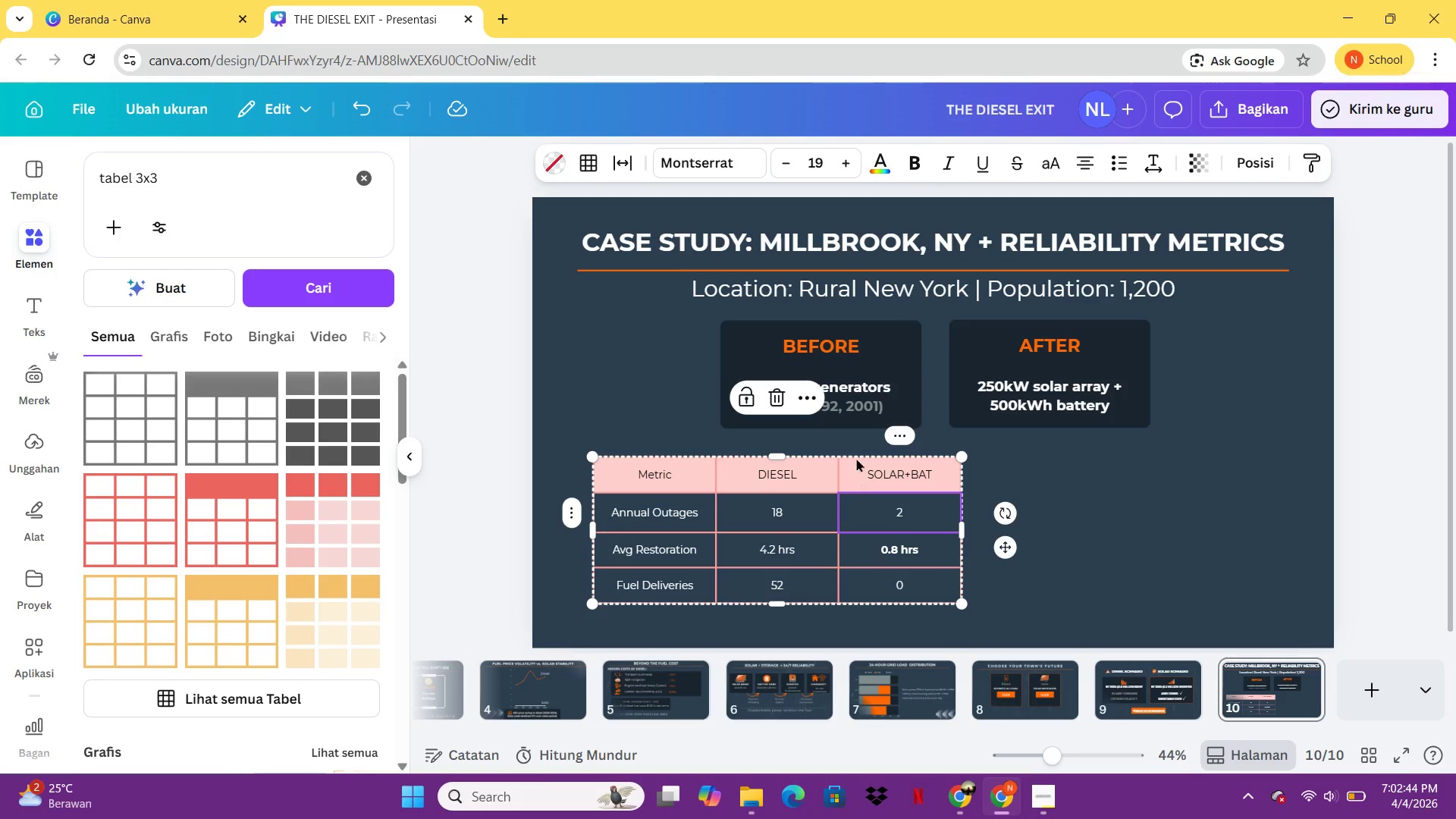 
left_click([858, 452])
 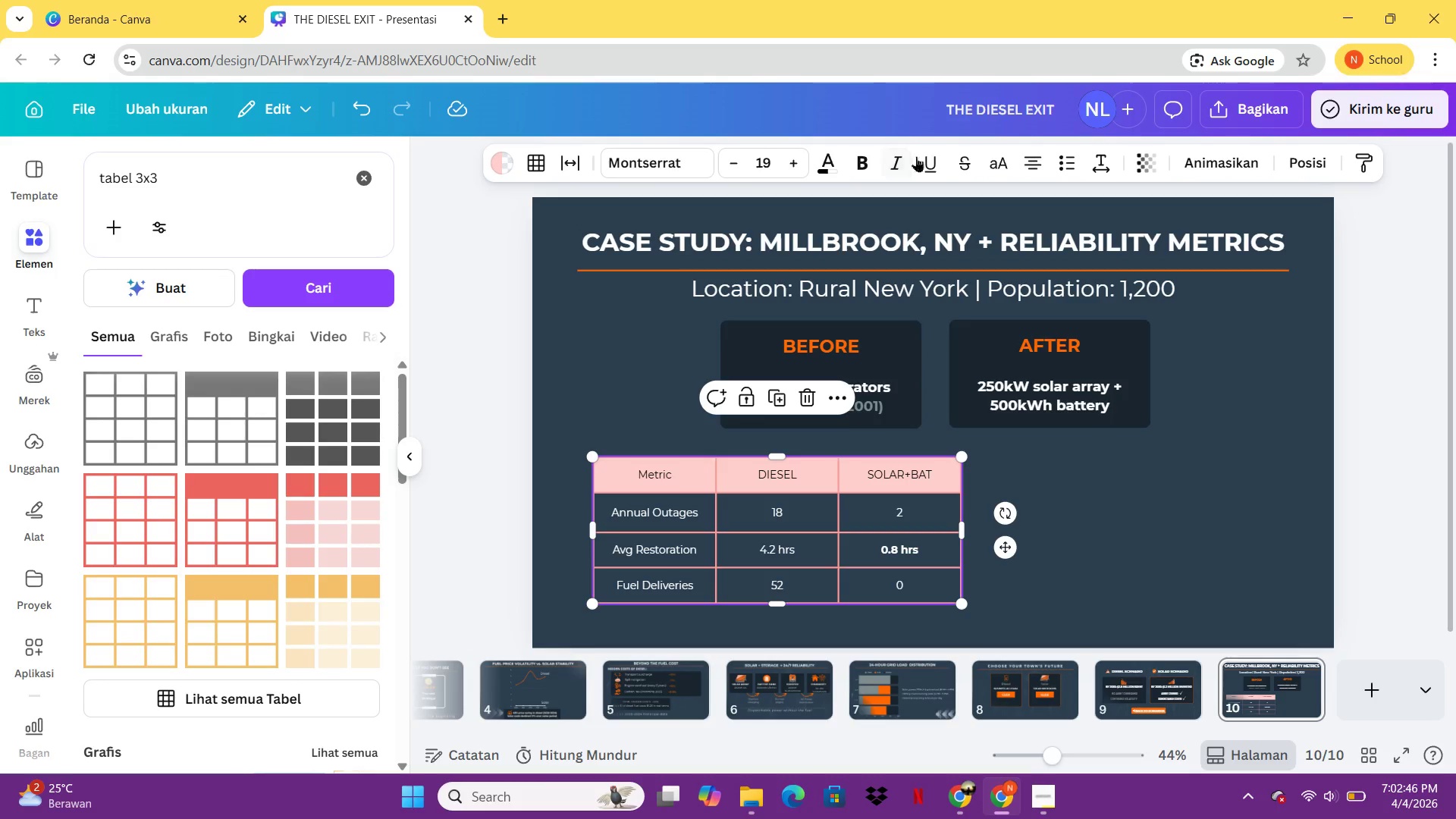 
left_click([860, 158])
 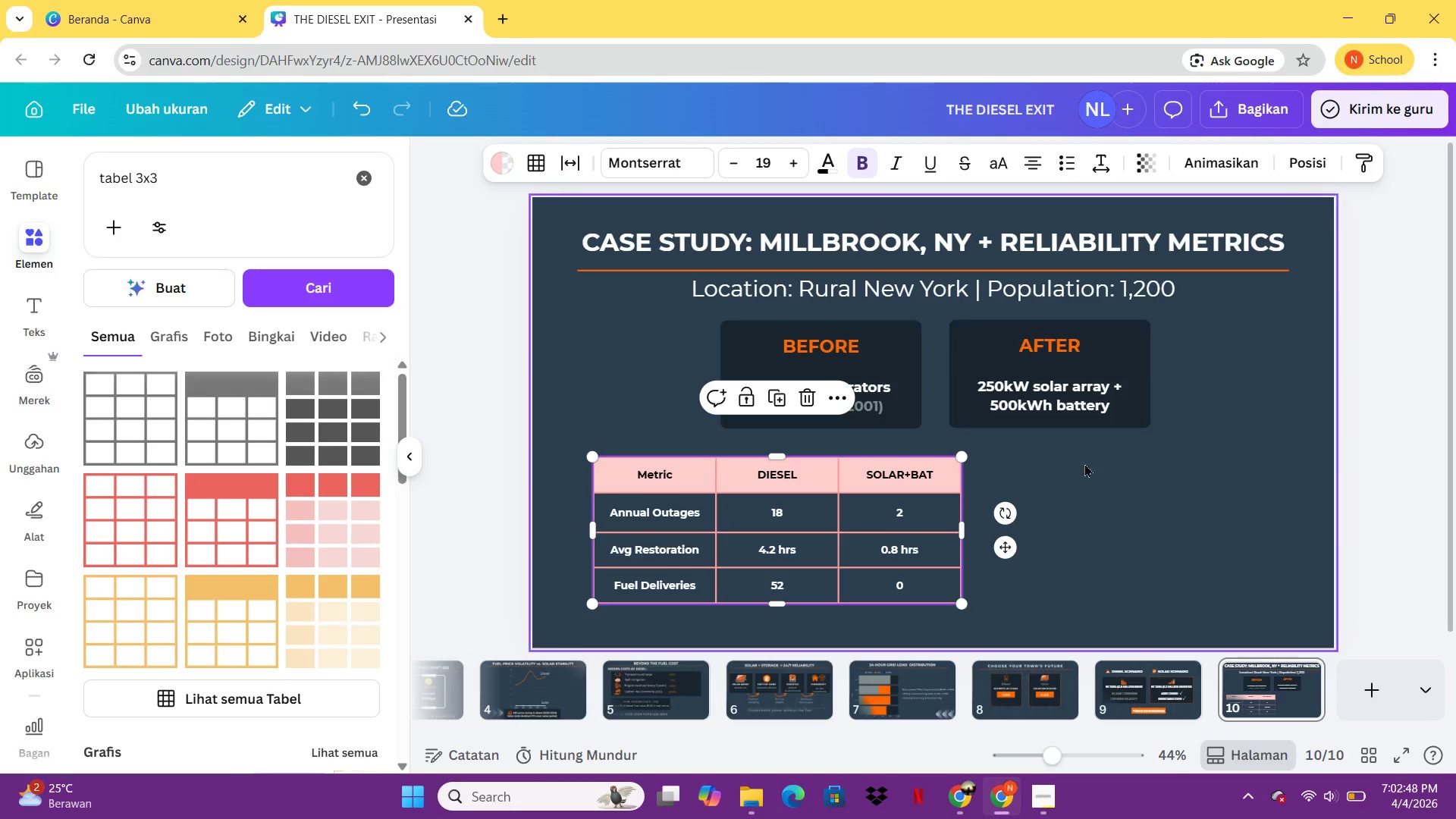 
left_click([1100, 489])
 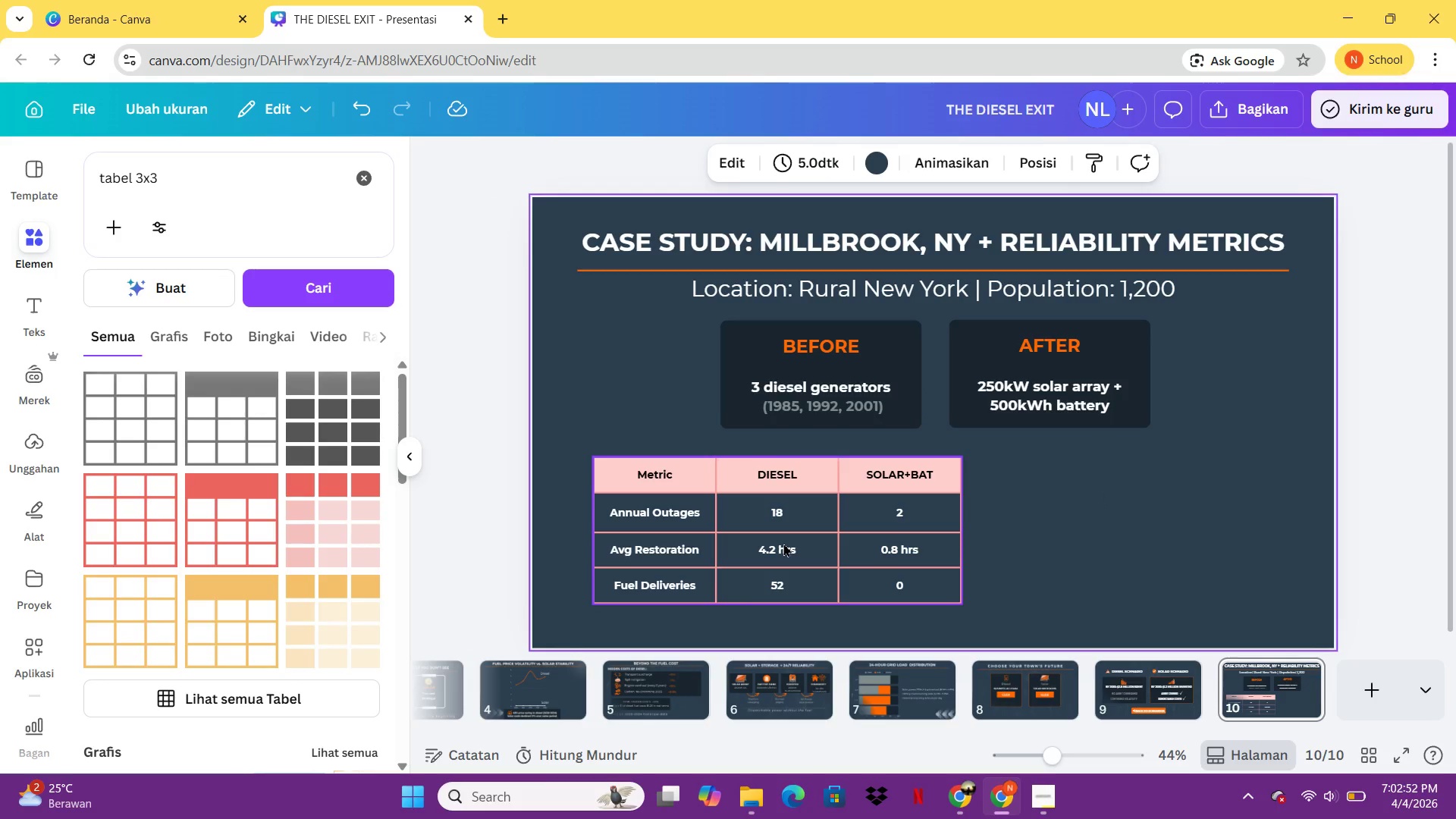 
wait(9.36)
 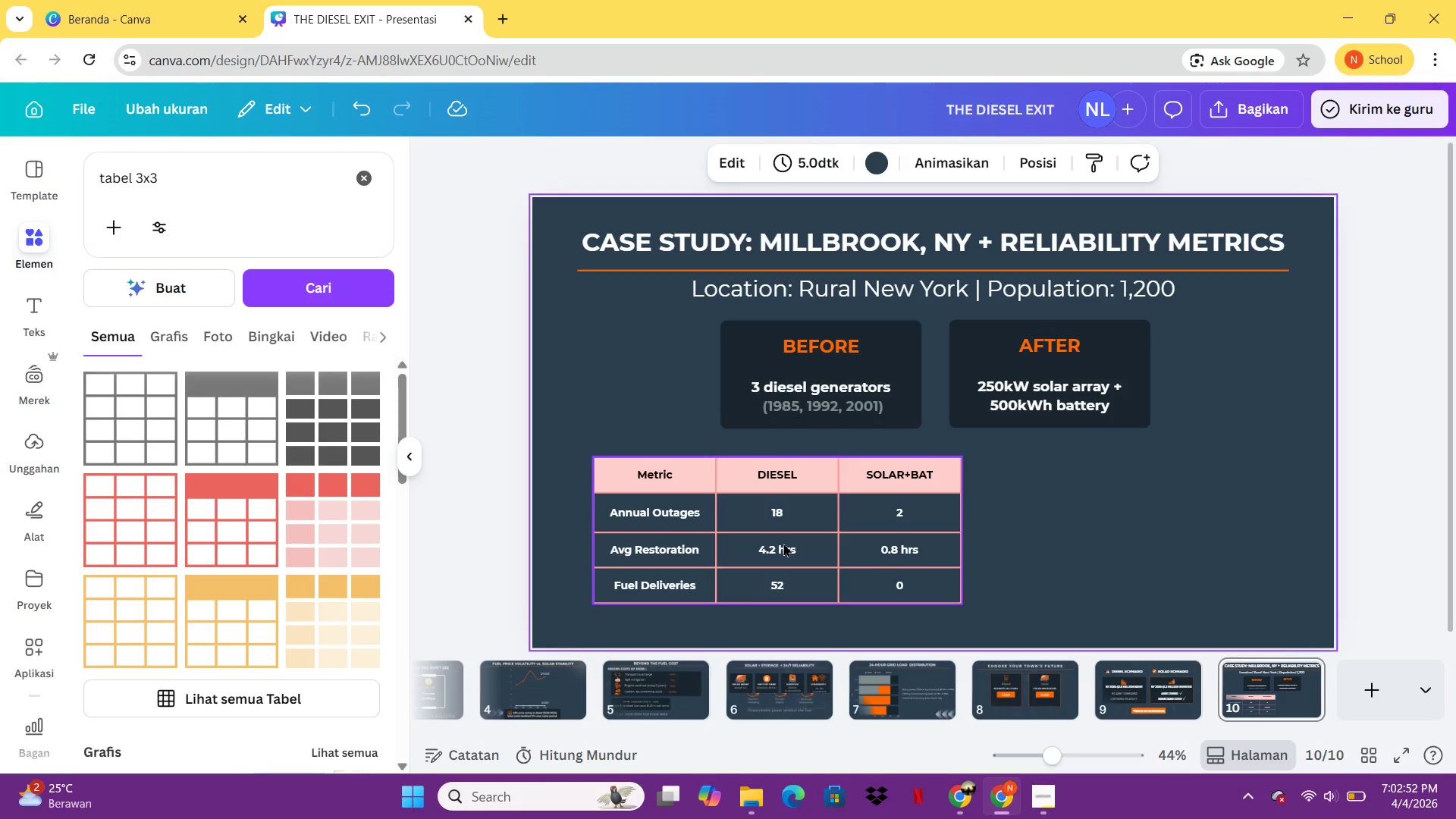 
left_click([824, 519])
 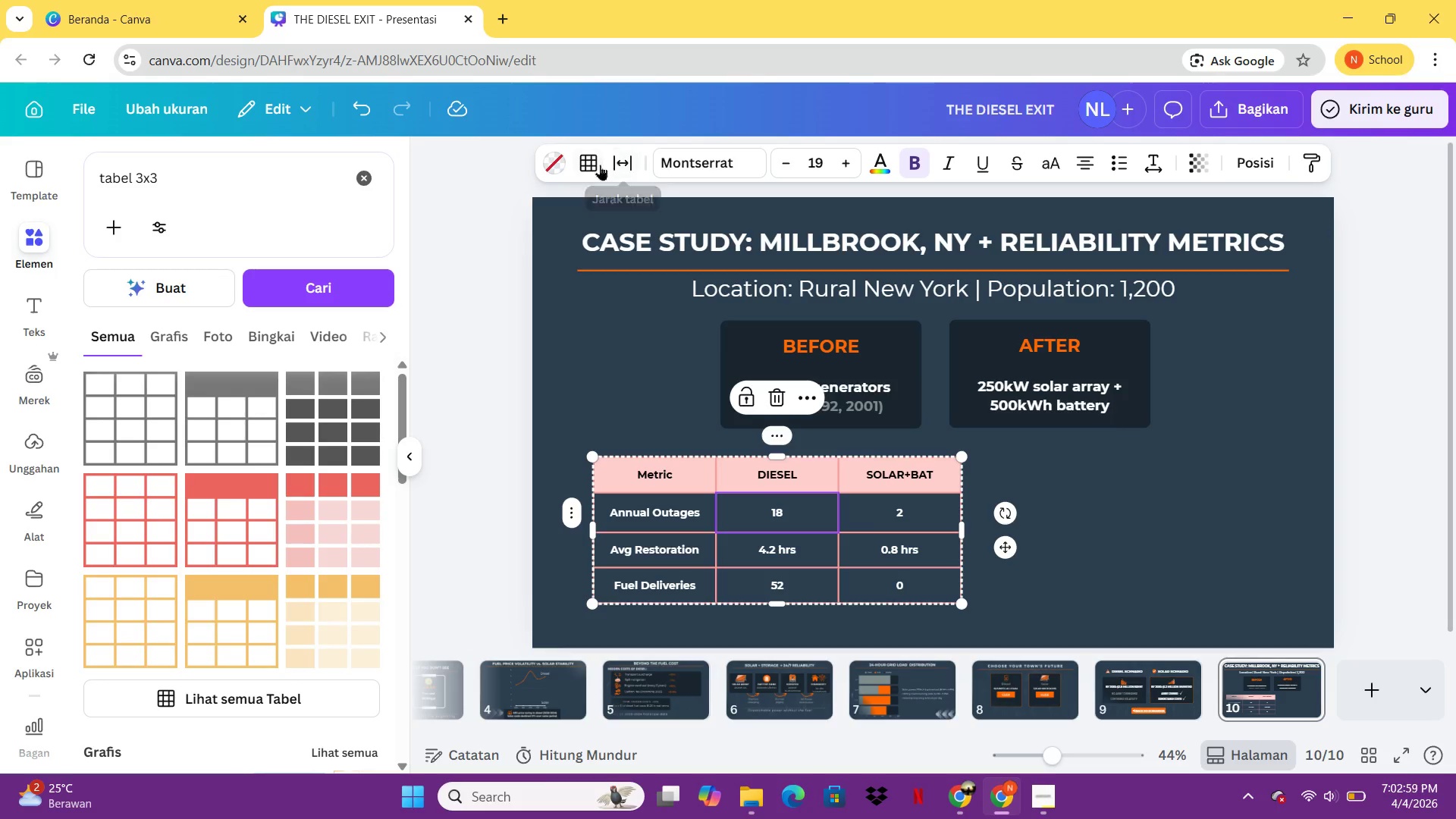 
left_click([595, 164])
 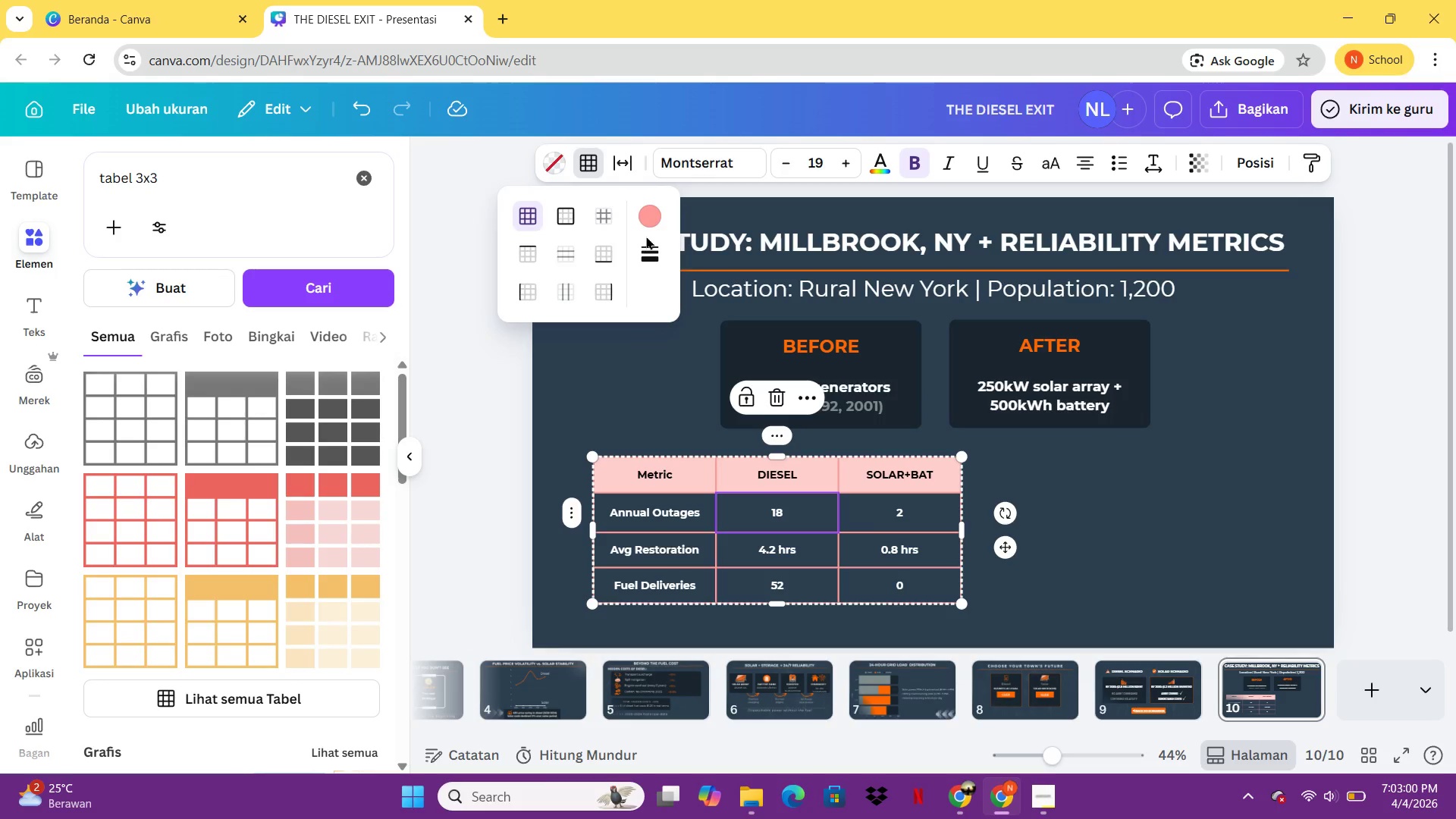 
left_click([648, 202])
 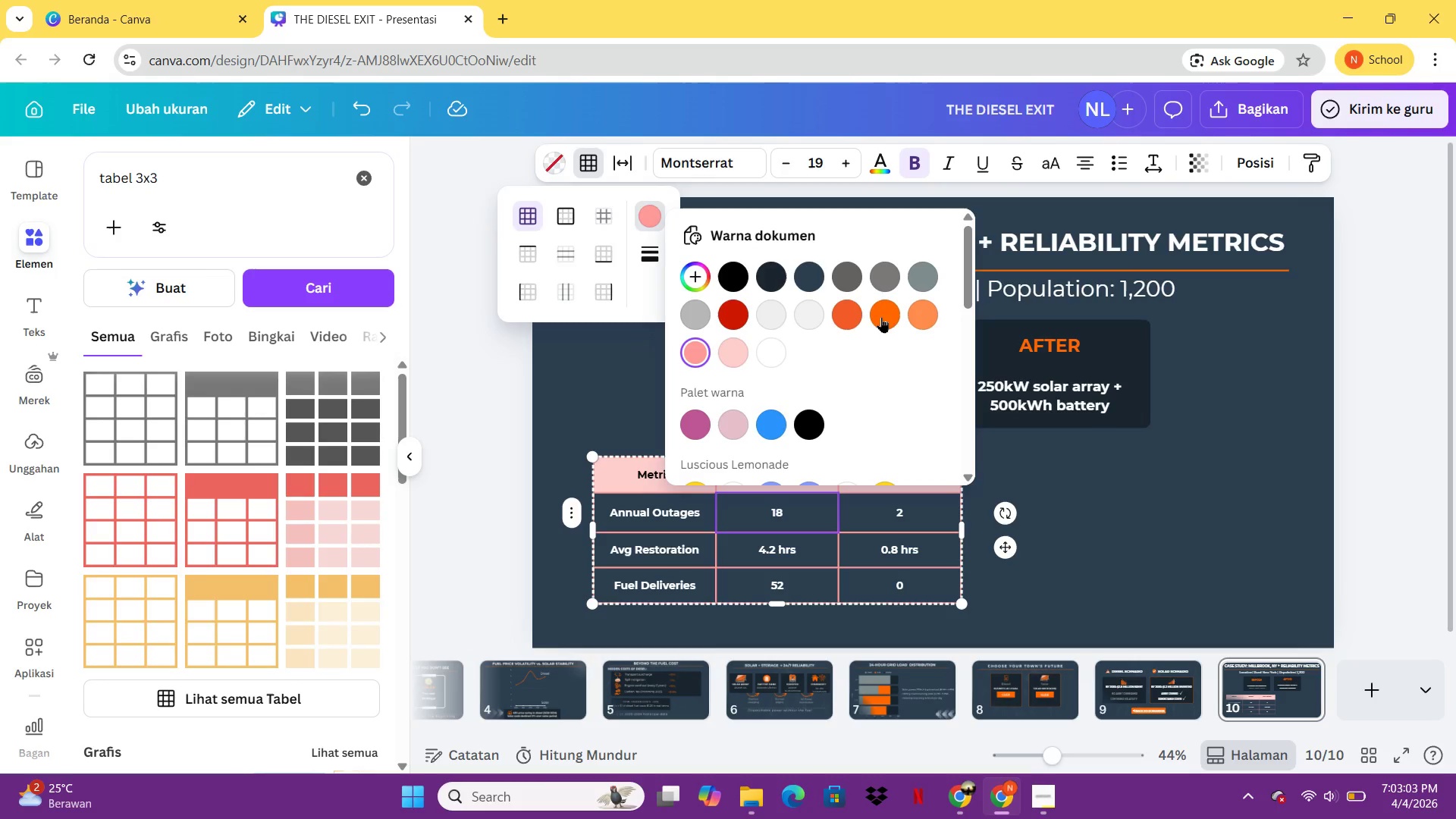 
left_click([876, 315])
 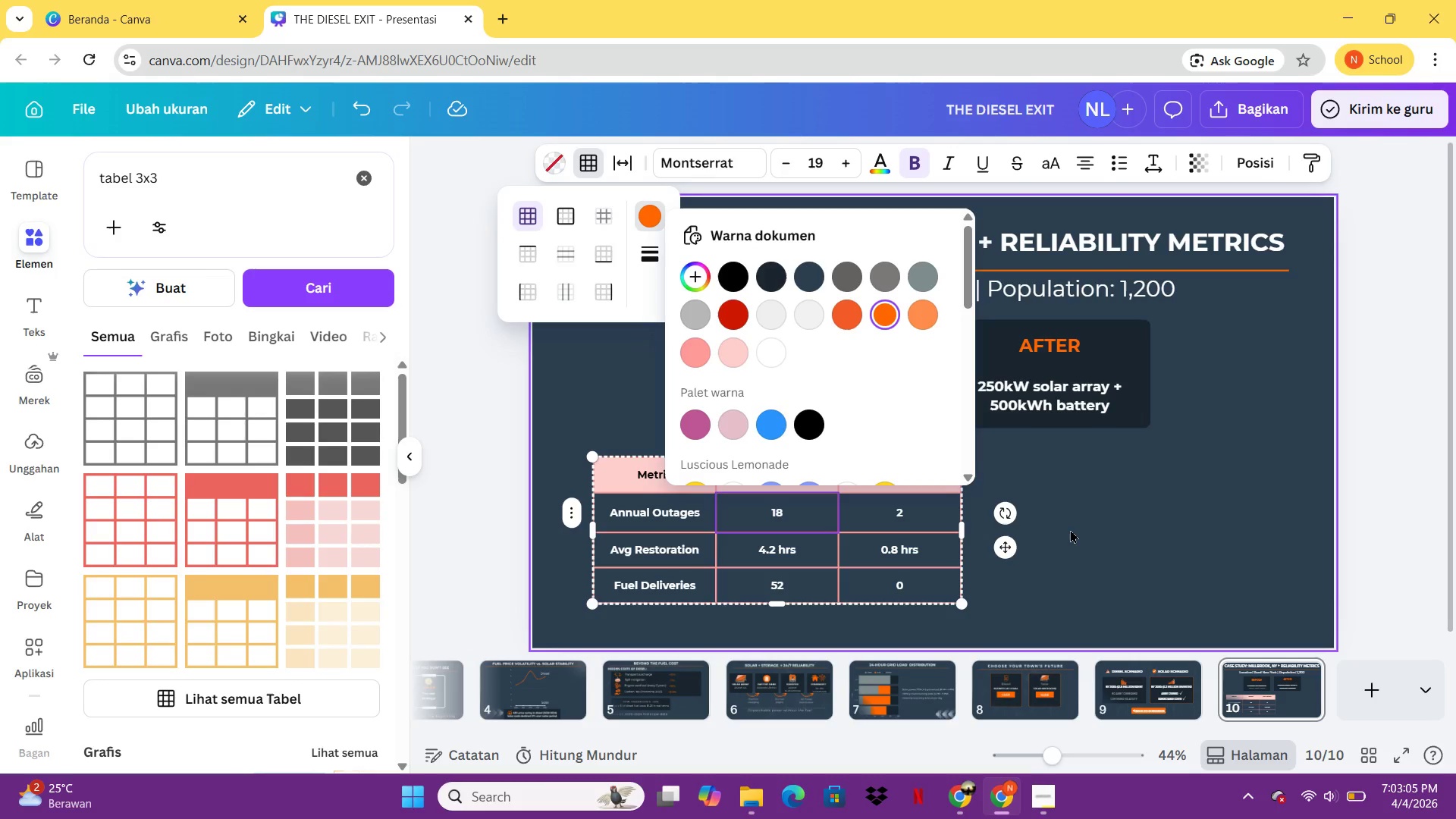 
left_click([1092, 532])
 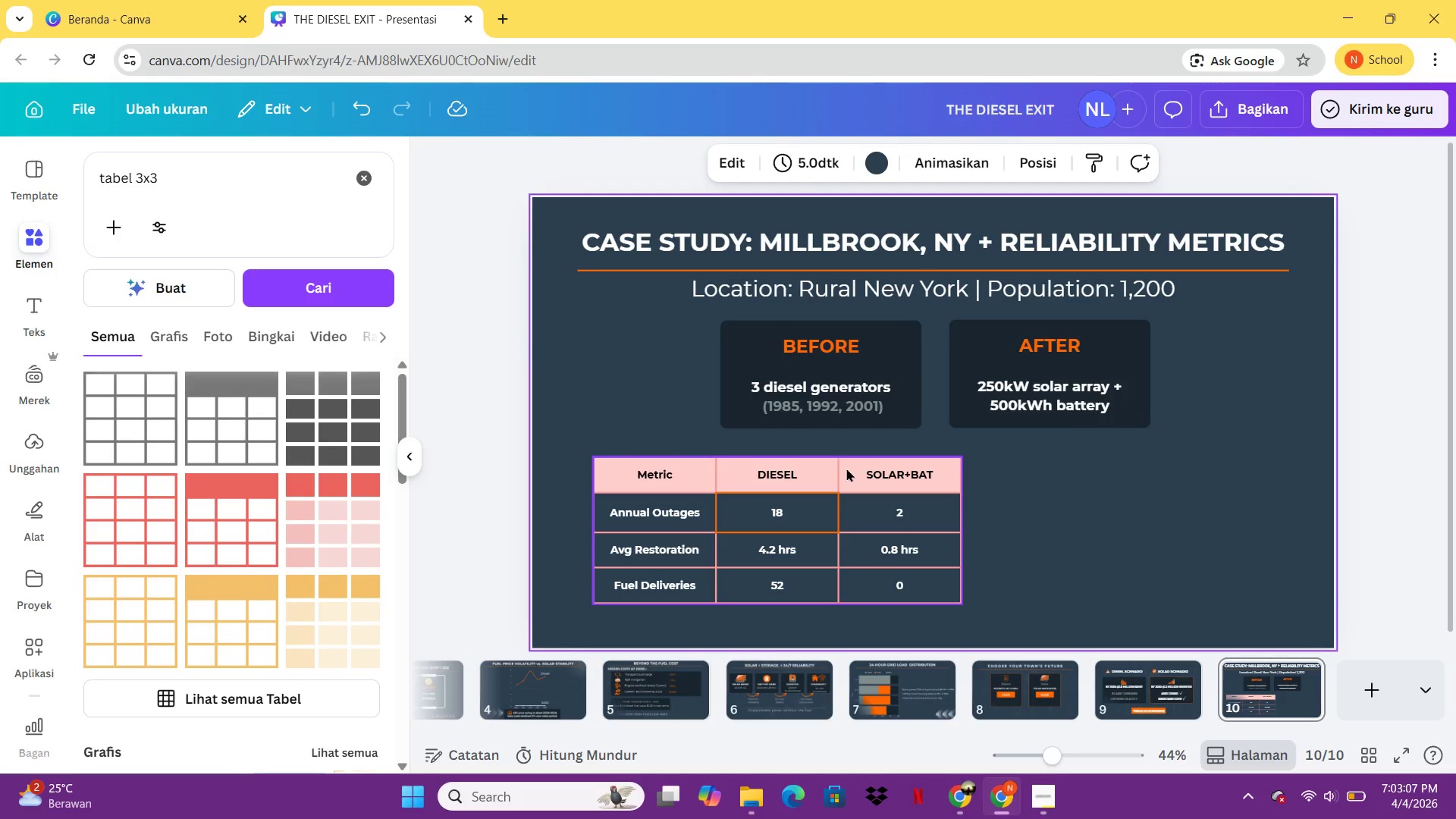 
left_click([846, 468])
 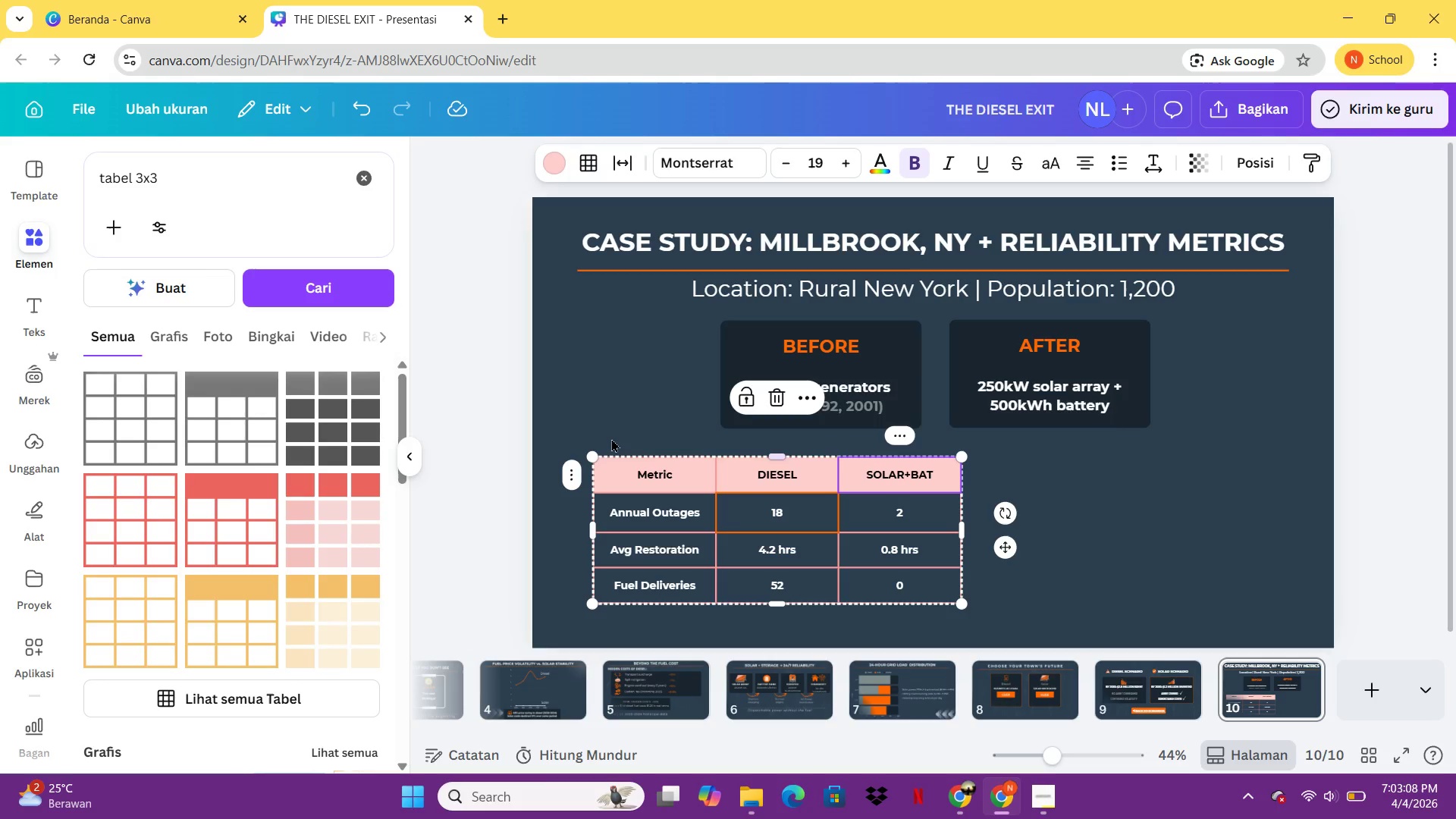 
left_click([611, 435])
 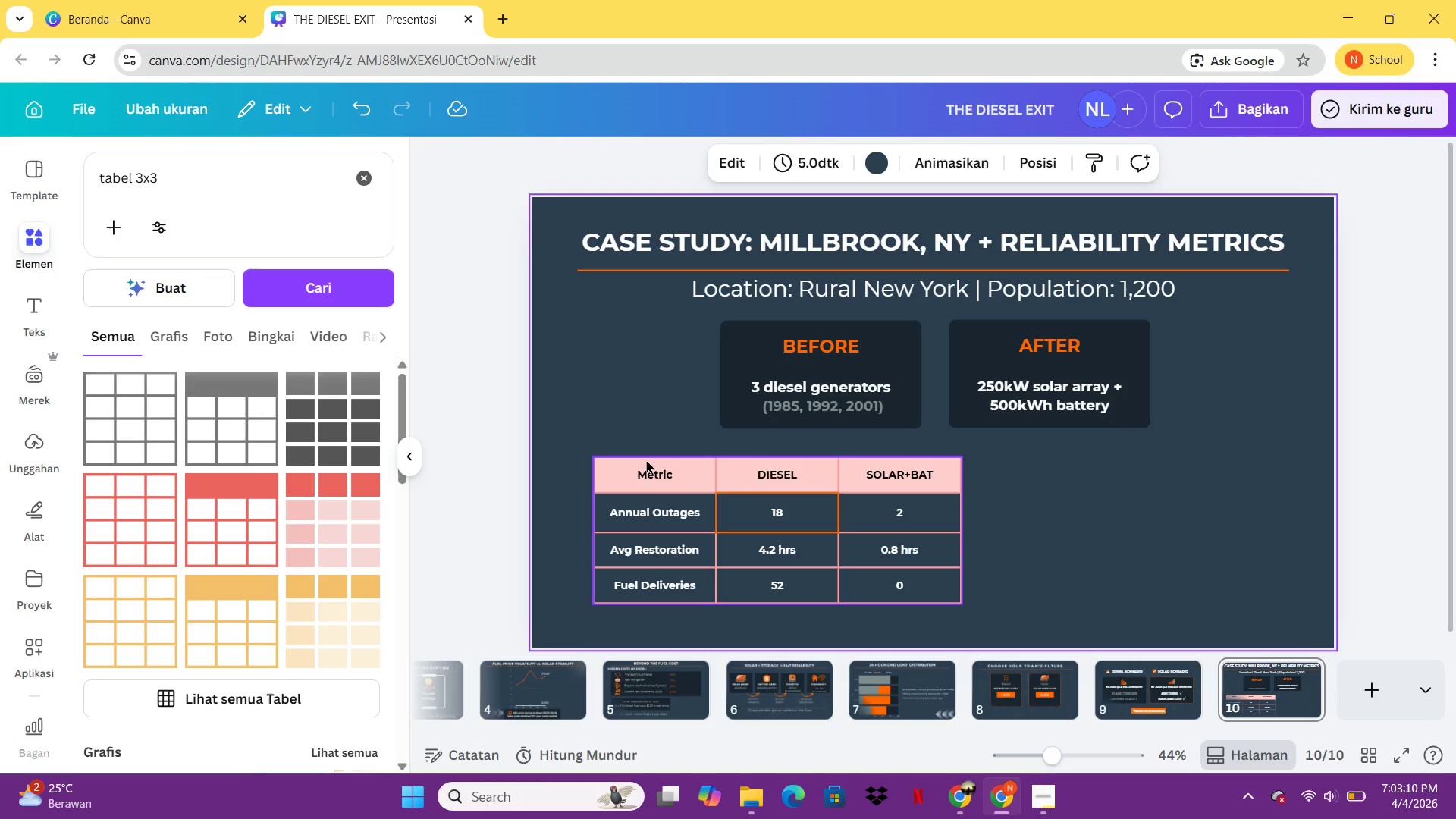 
left_click([646, 461])
 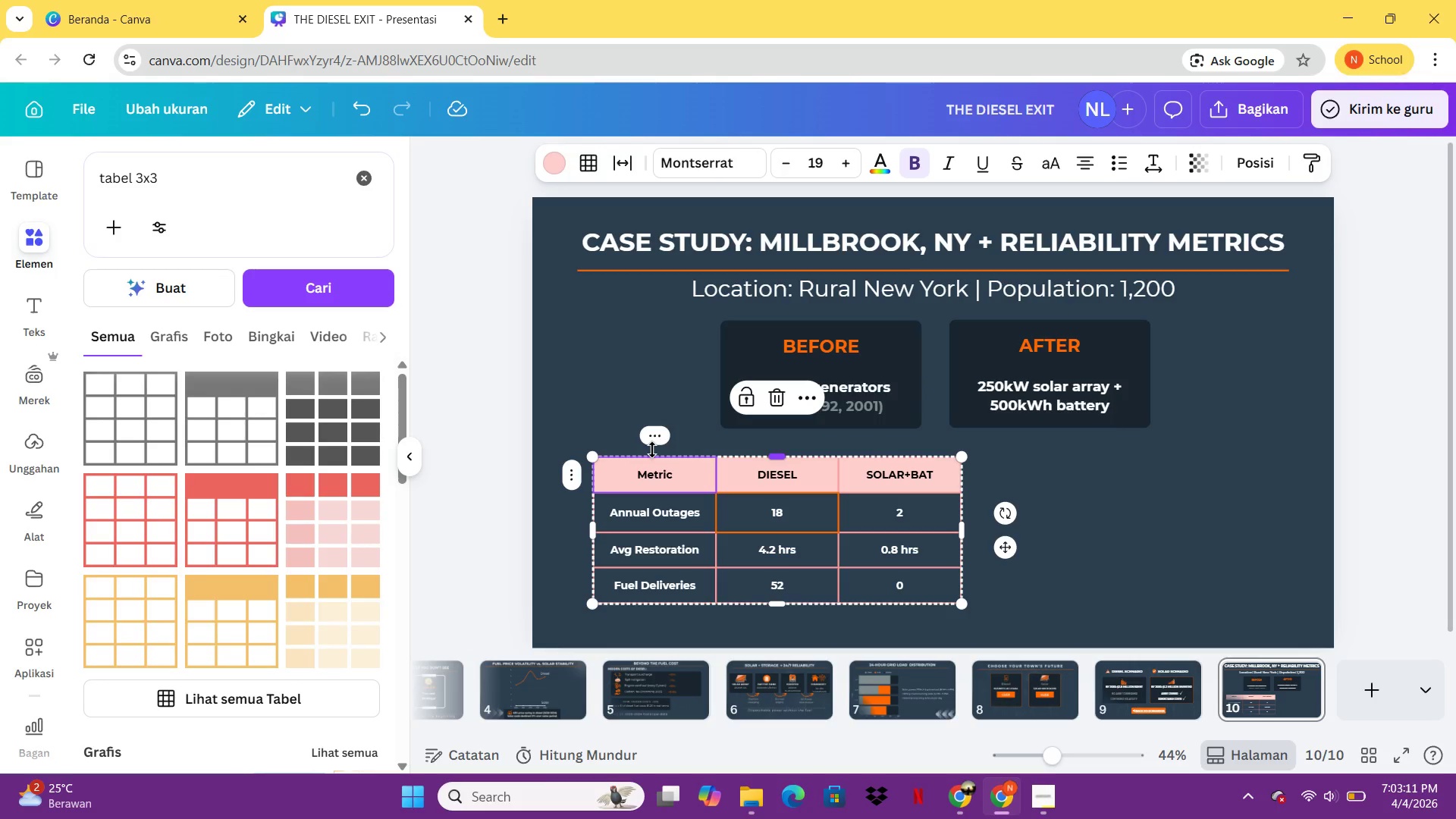 
left_click([653, 450])
 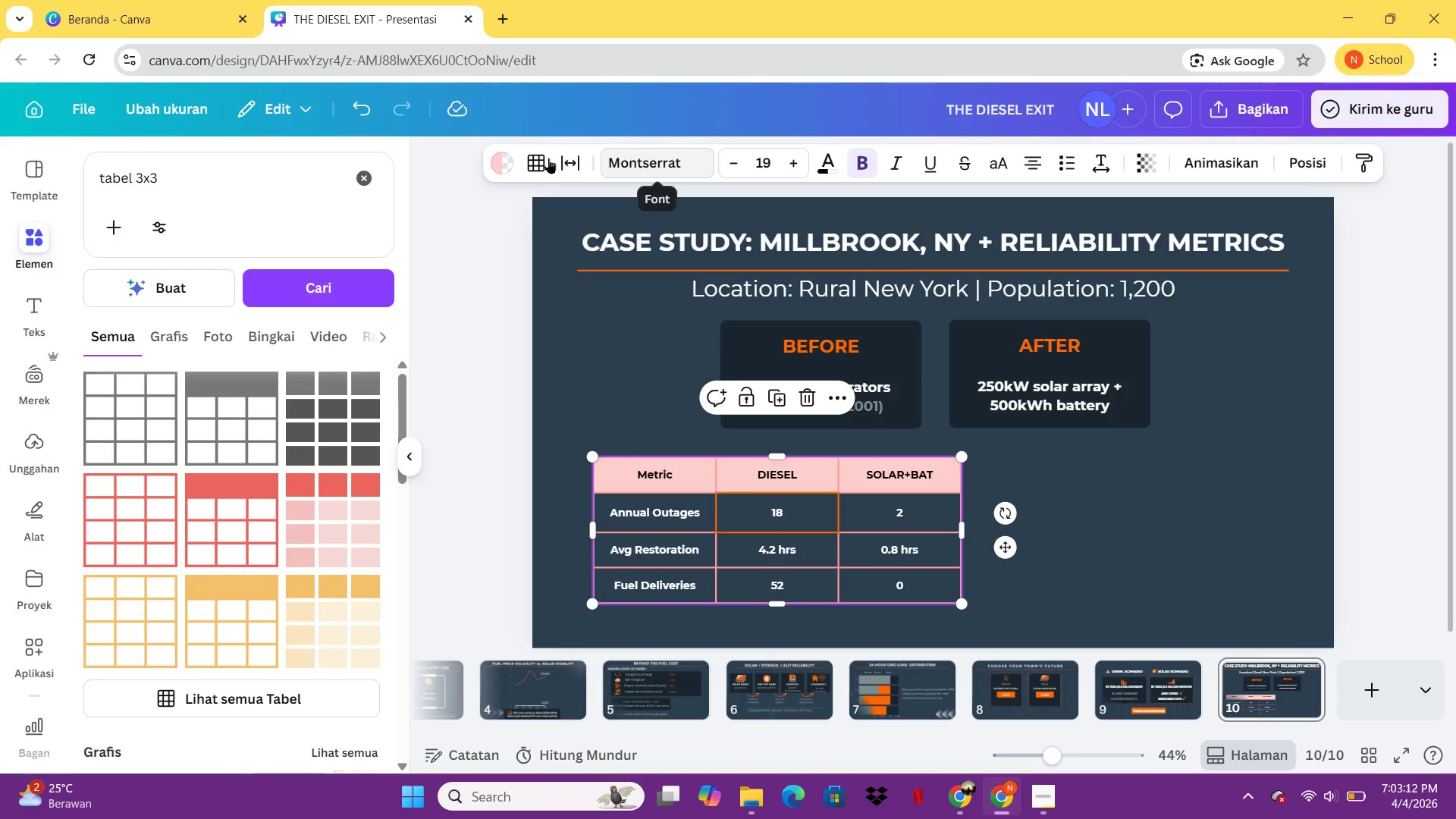 
left_click([499, 155])
 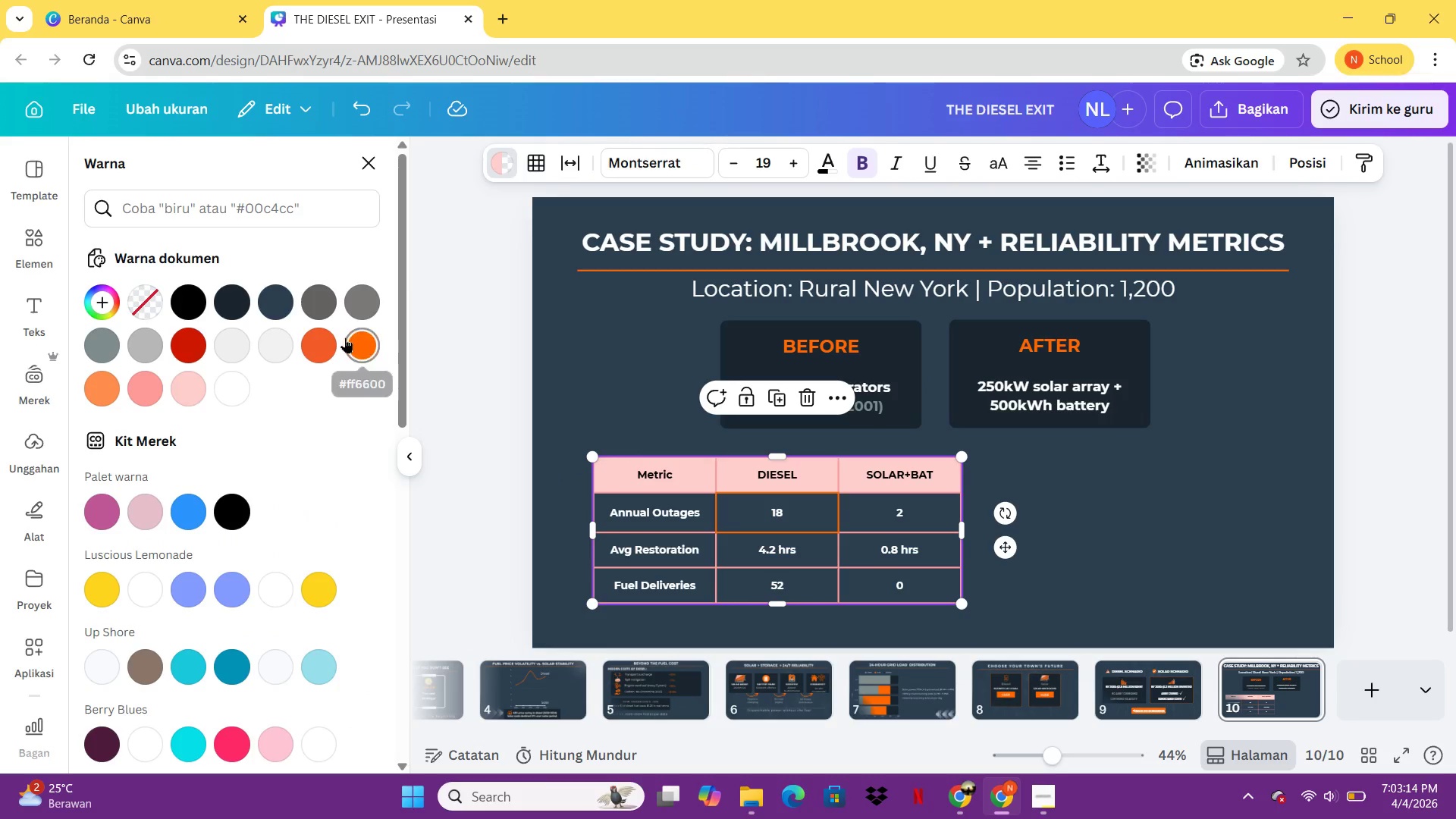 
left_click([345, 337])
 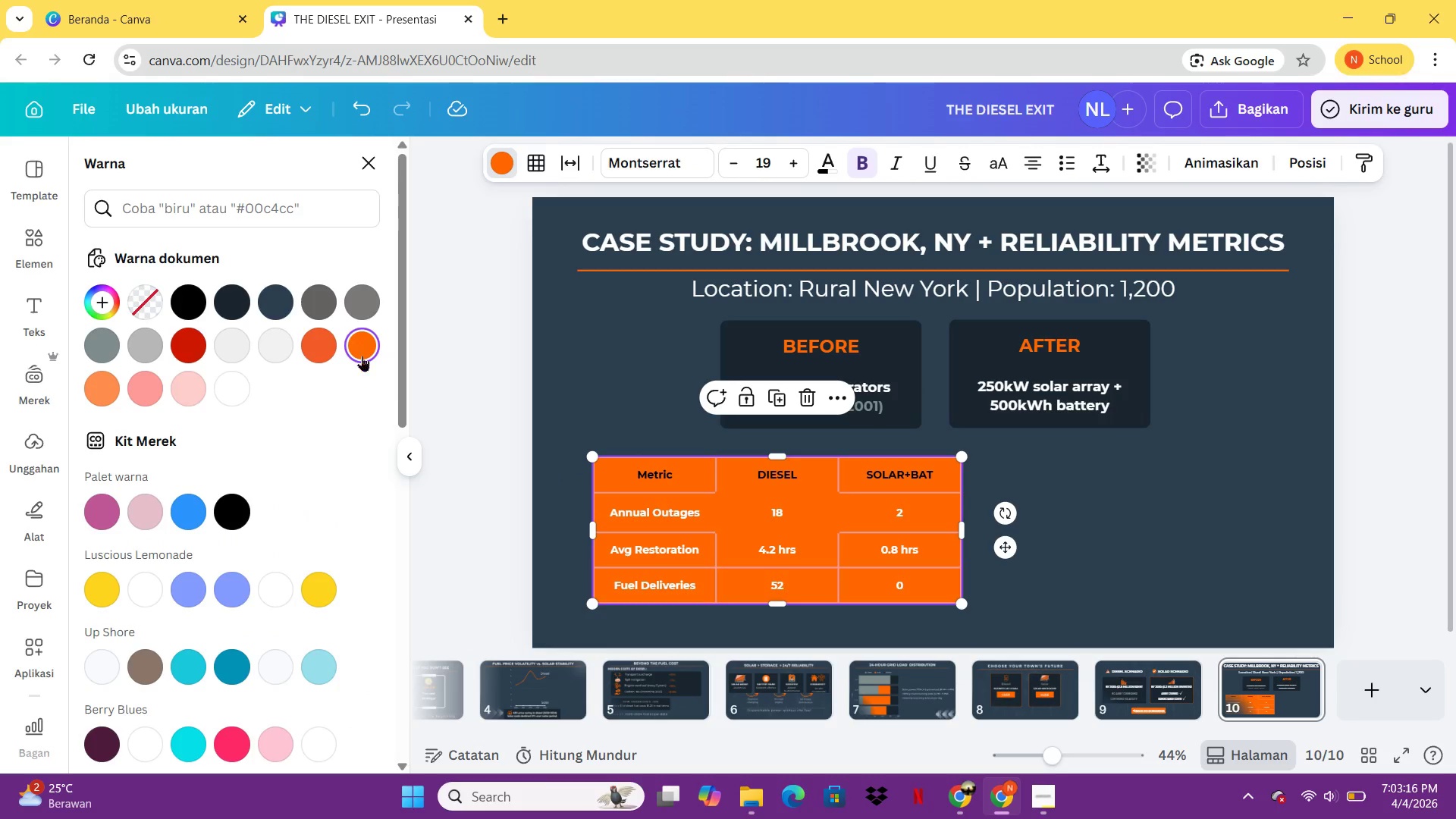 
left_click([348, 342])
 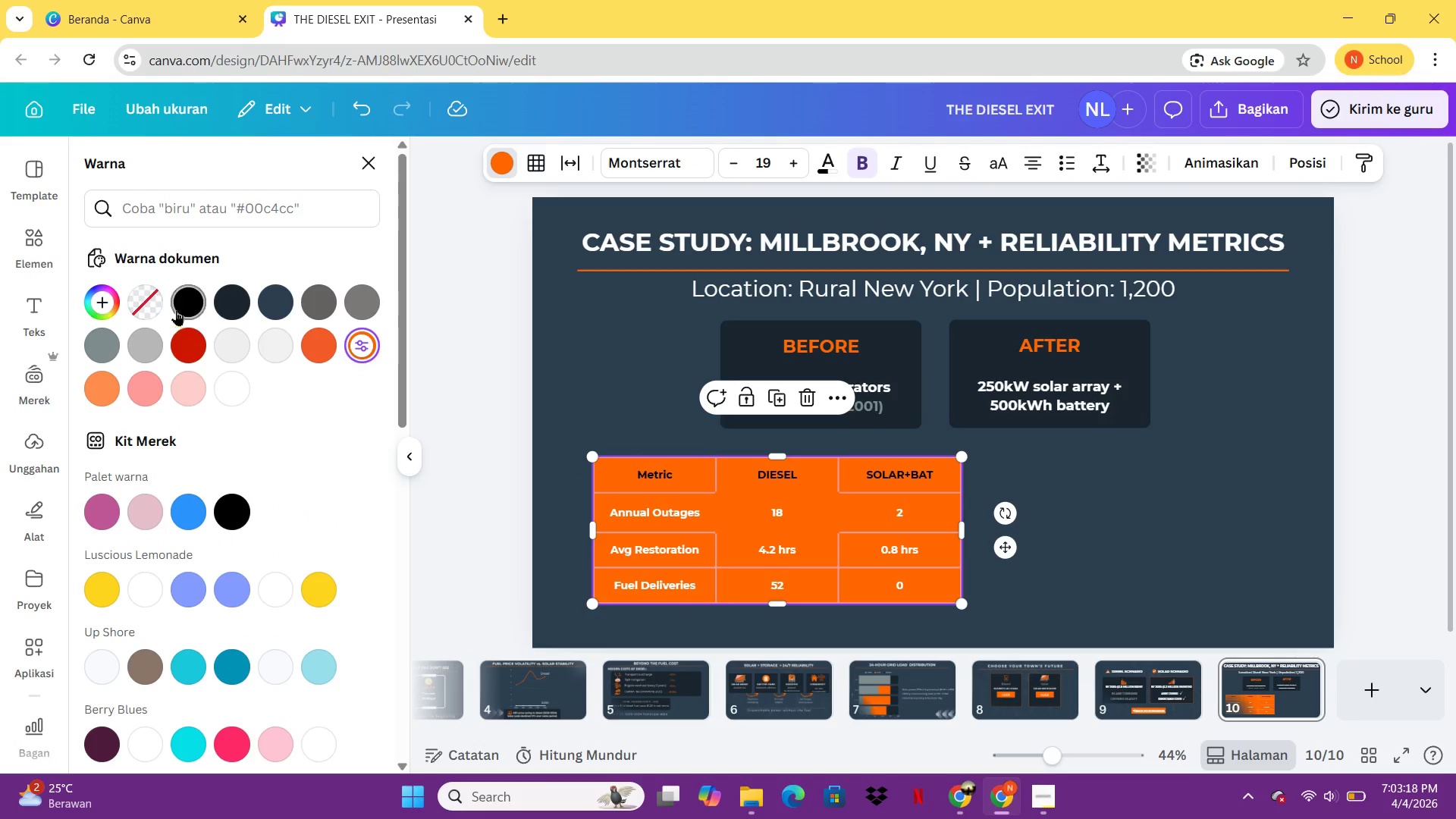 
left_click([147, 298])
 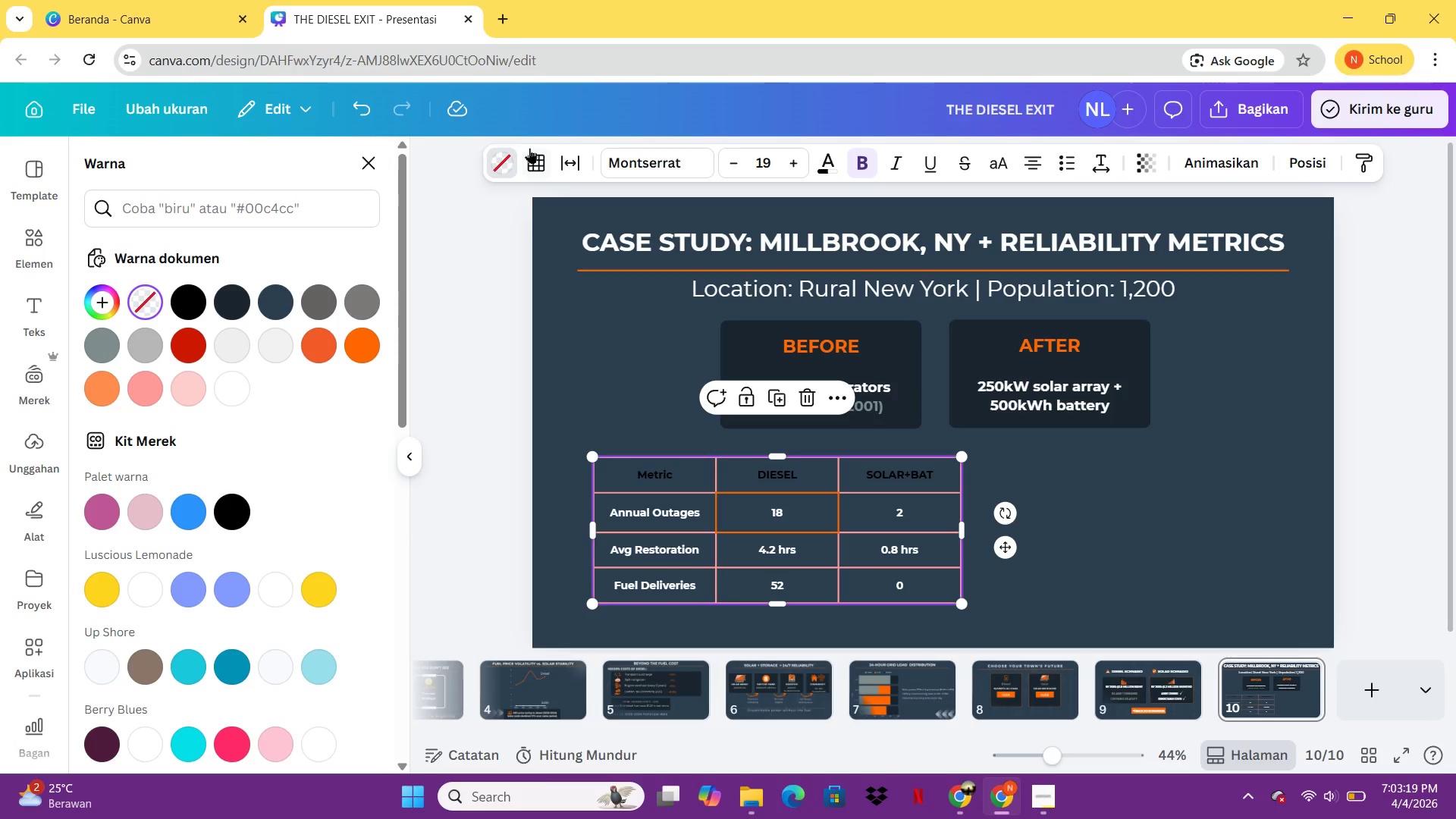 
left_click([529, 151])
 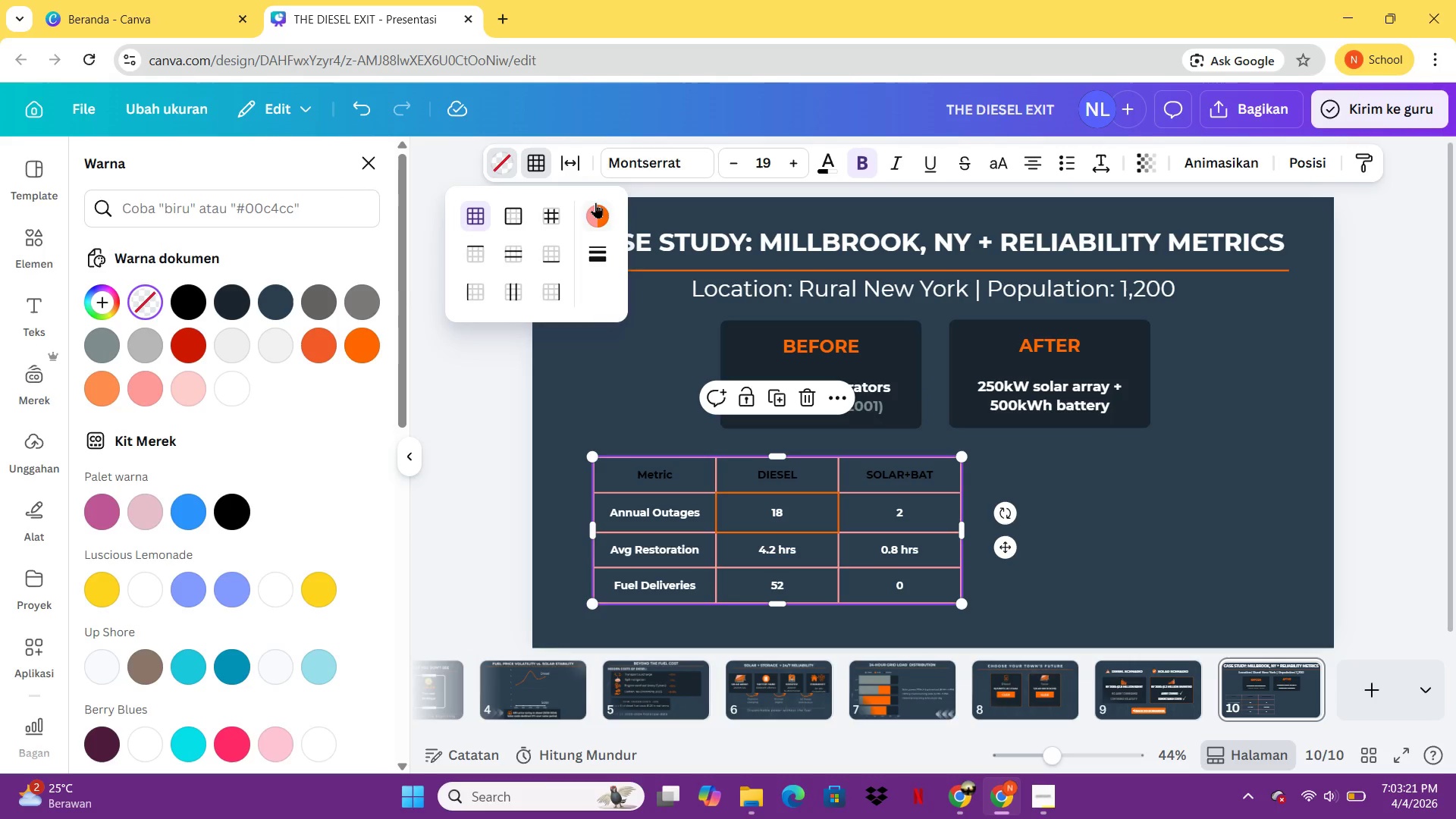 
left_click([595, 204])
 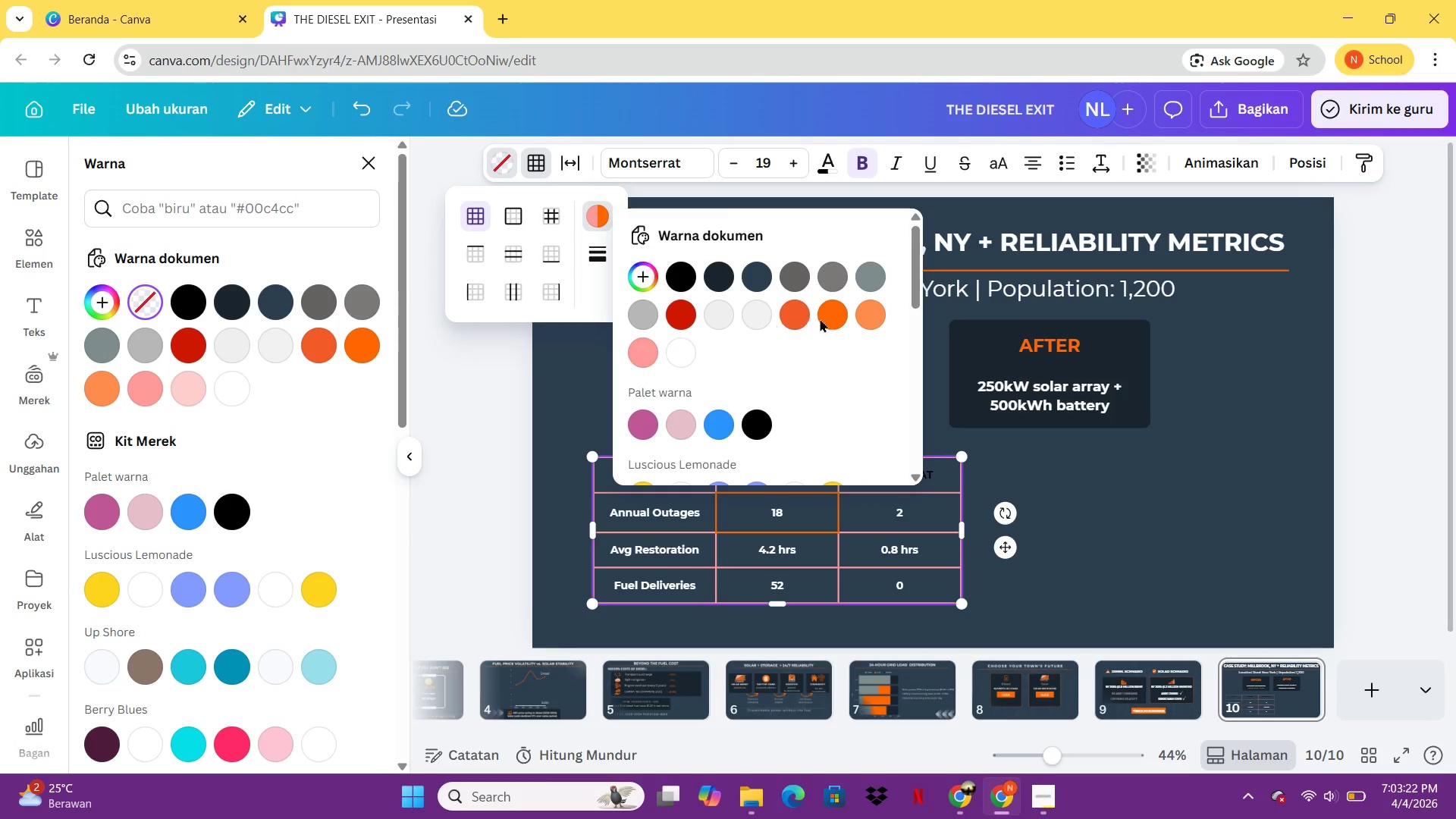 
left_click([827, 318])
 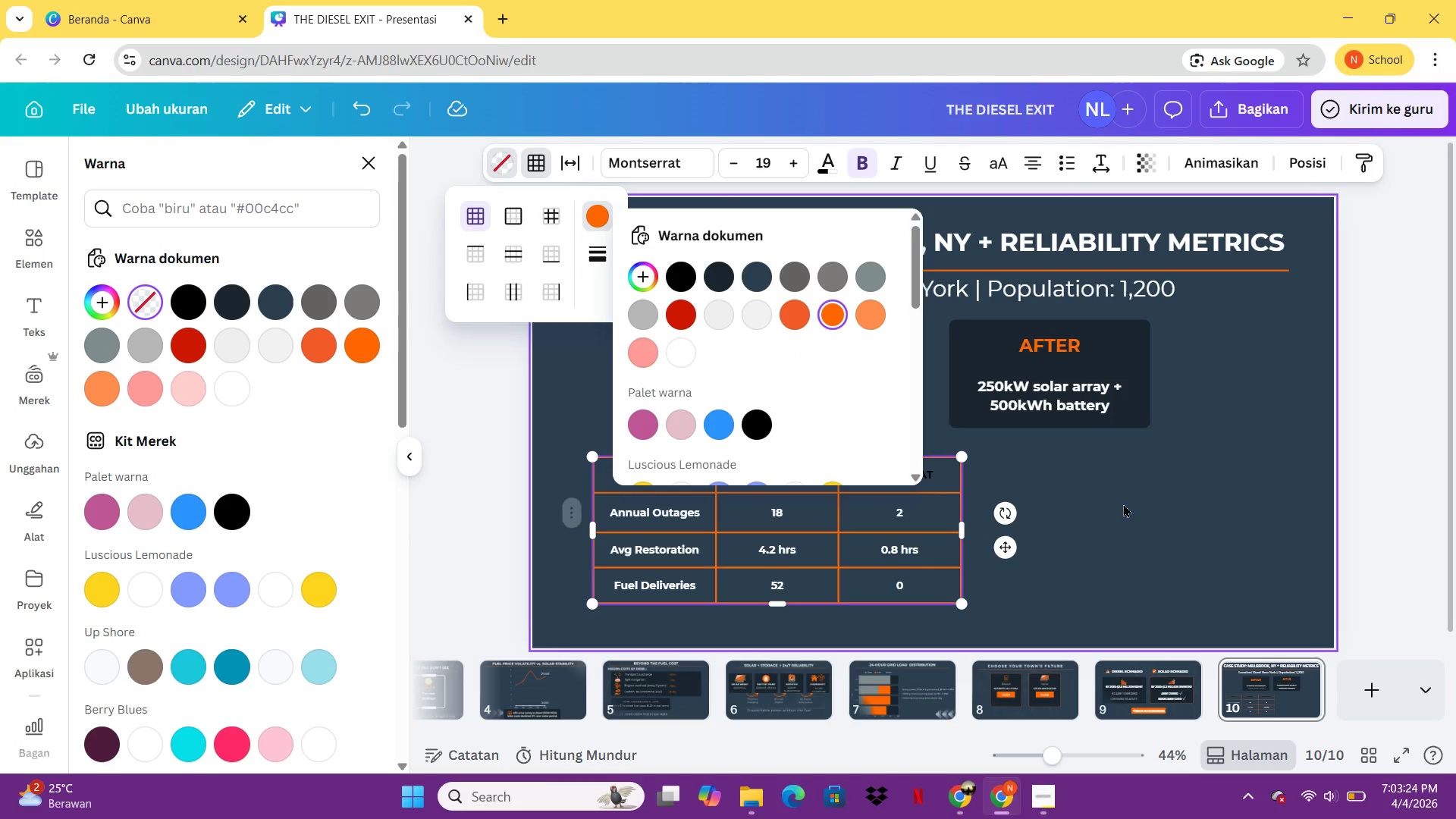 
left_click([1136, 500])
 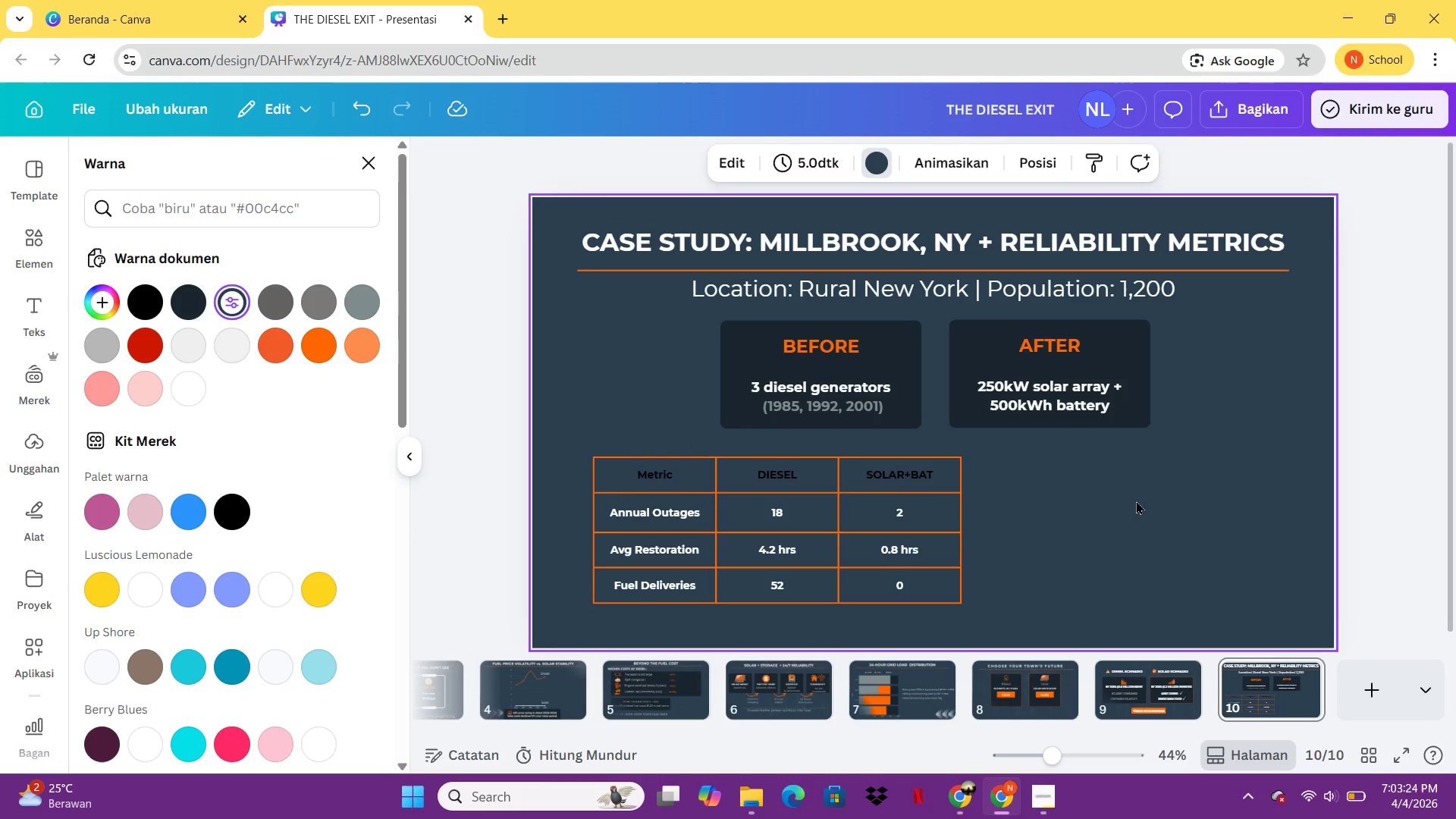 
left_click([1136, 500])
 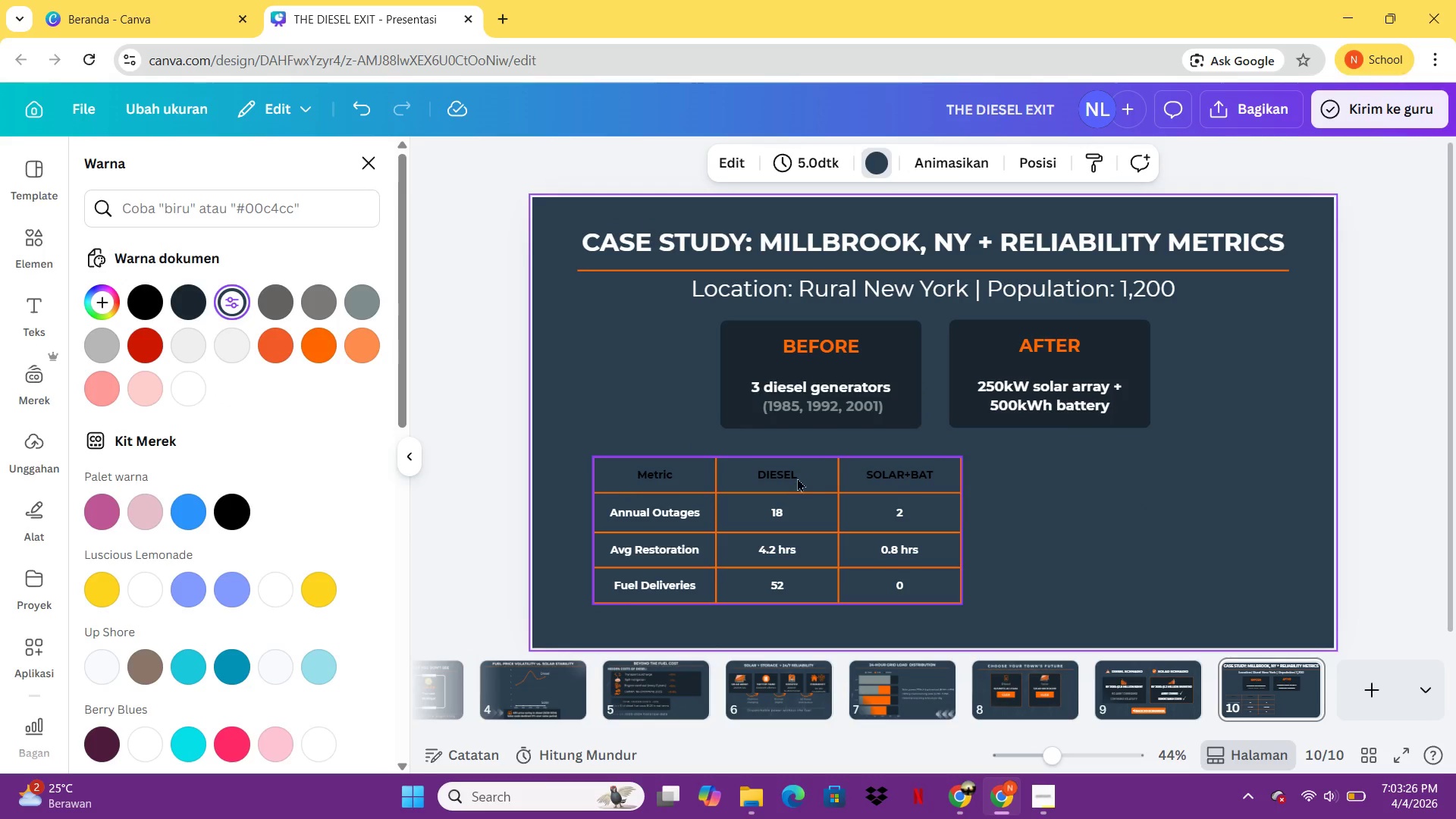 
left_click([795, 478])
 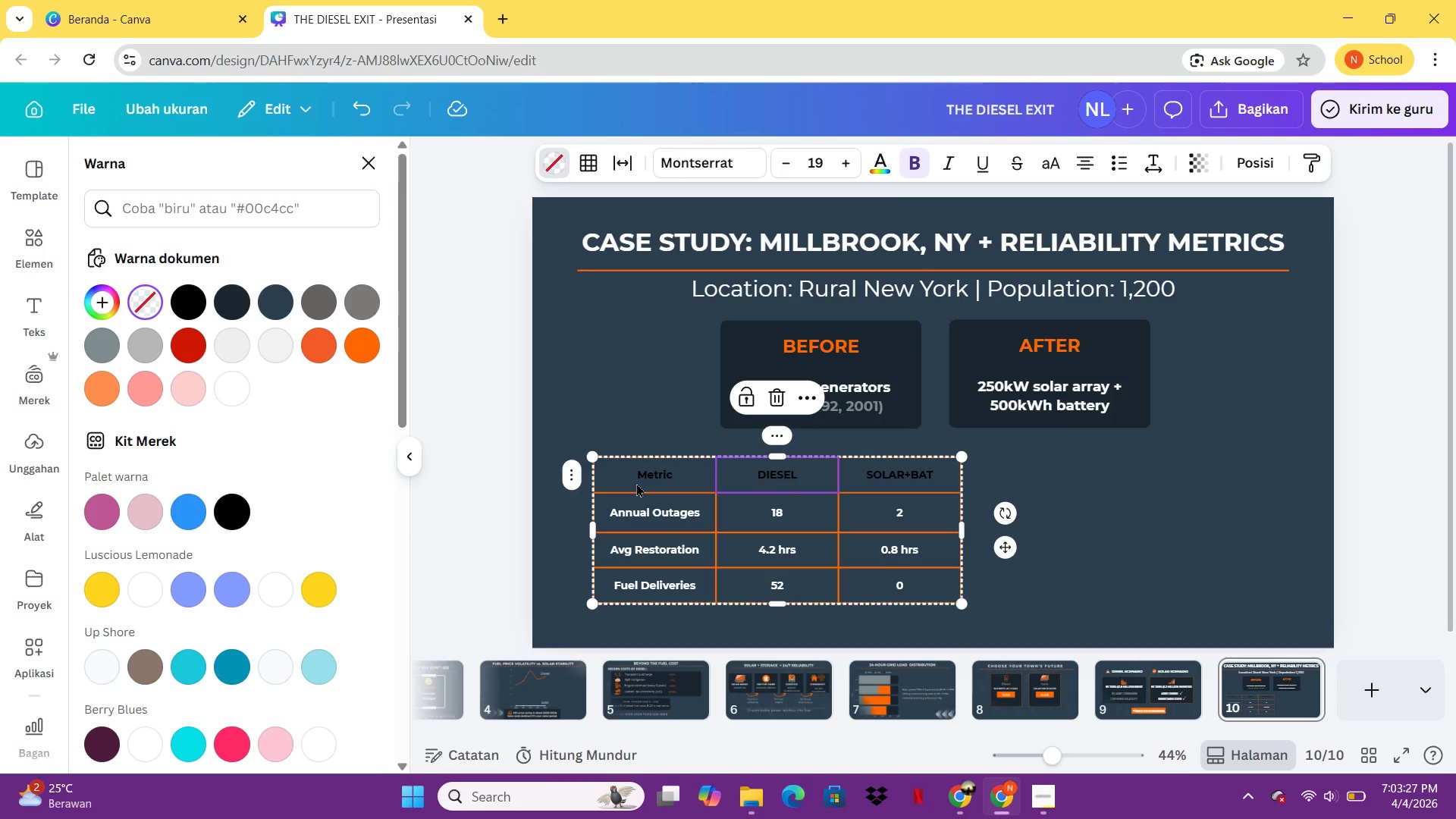 
hold_key(key=ControlLeft, duration=1.76)
left_click([636, 483])
 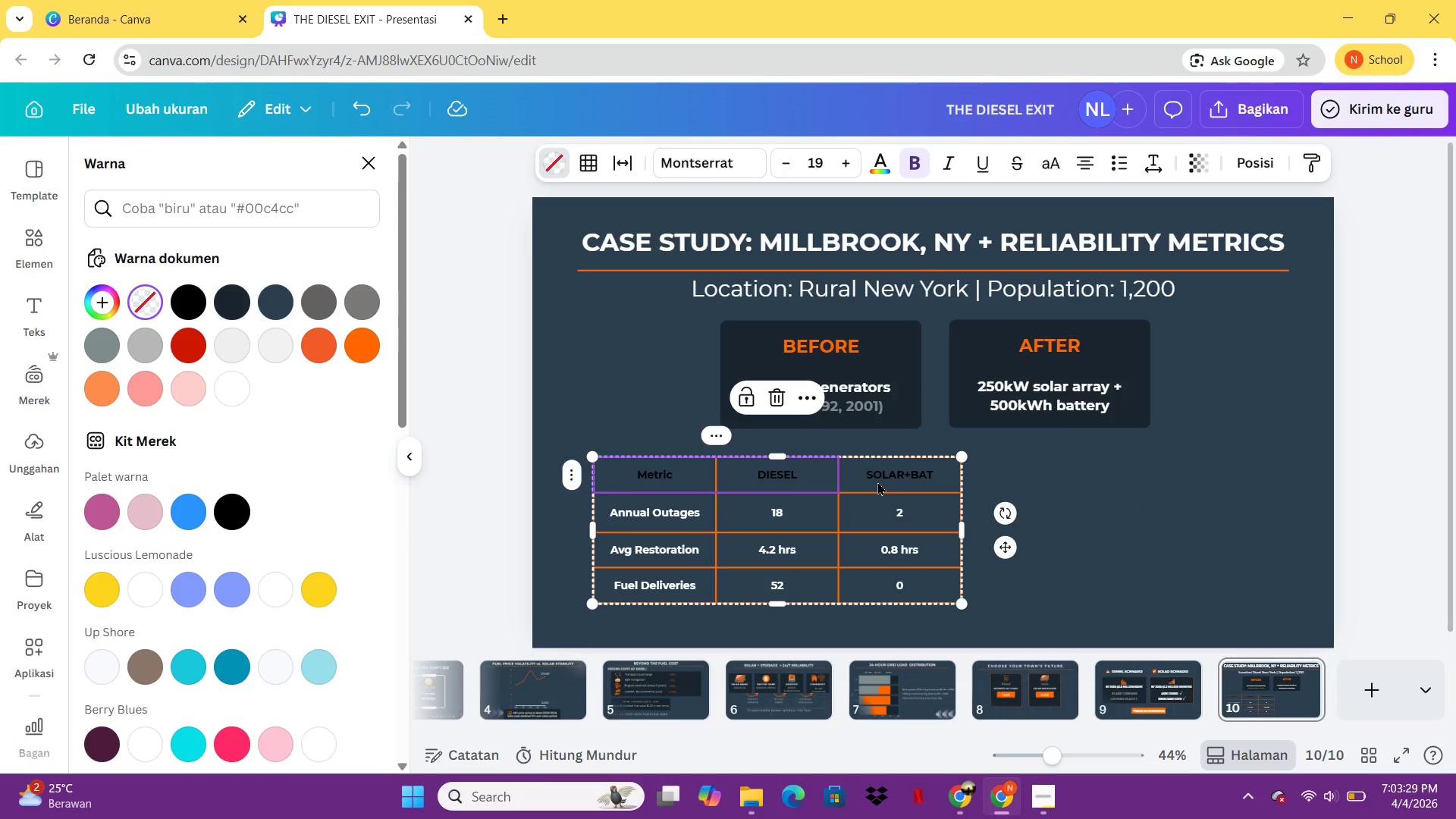 
left_click([877, 482])
 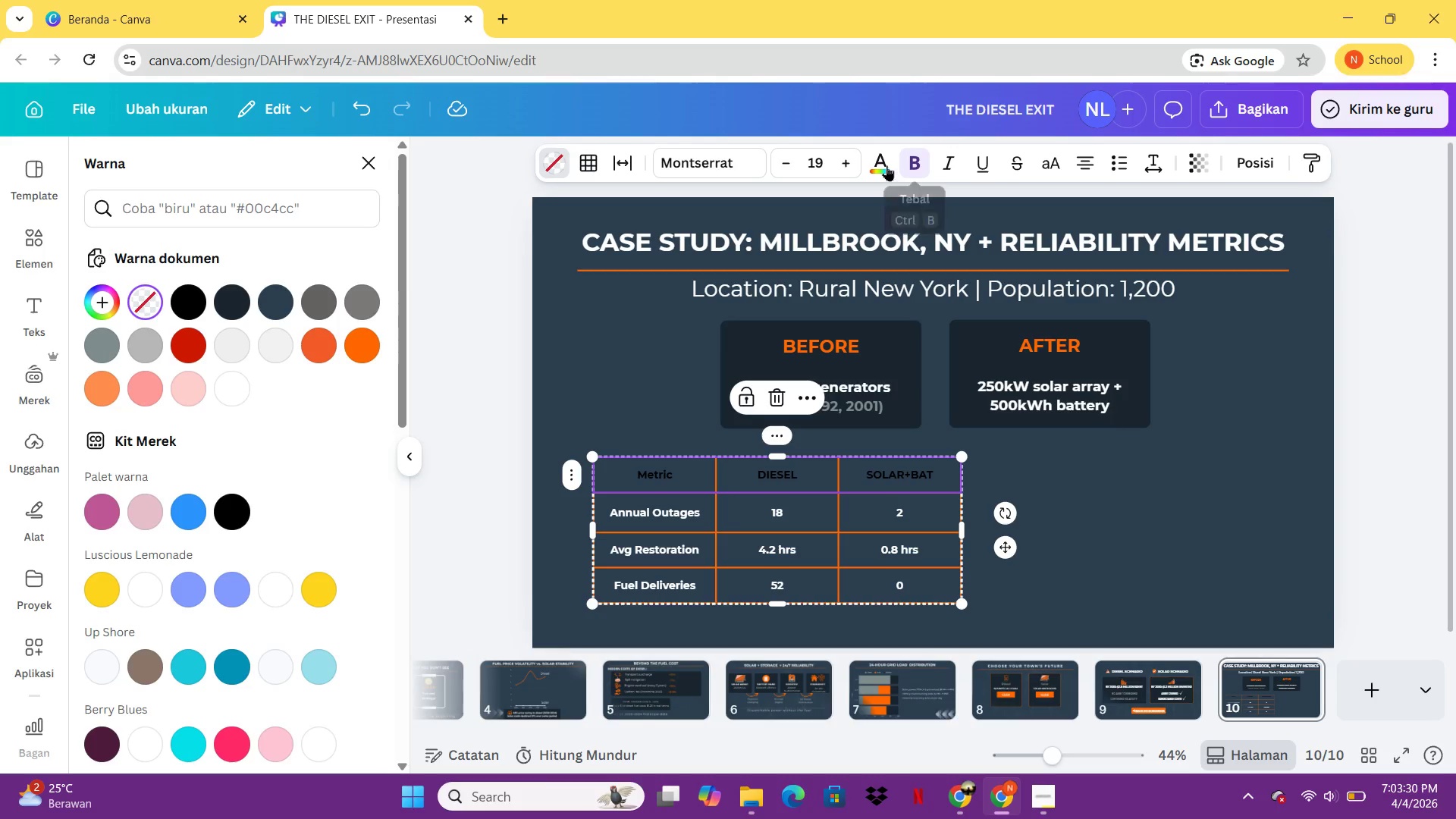 
left_click([883, 165])
 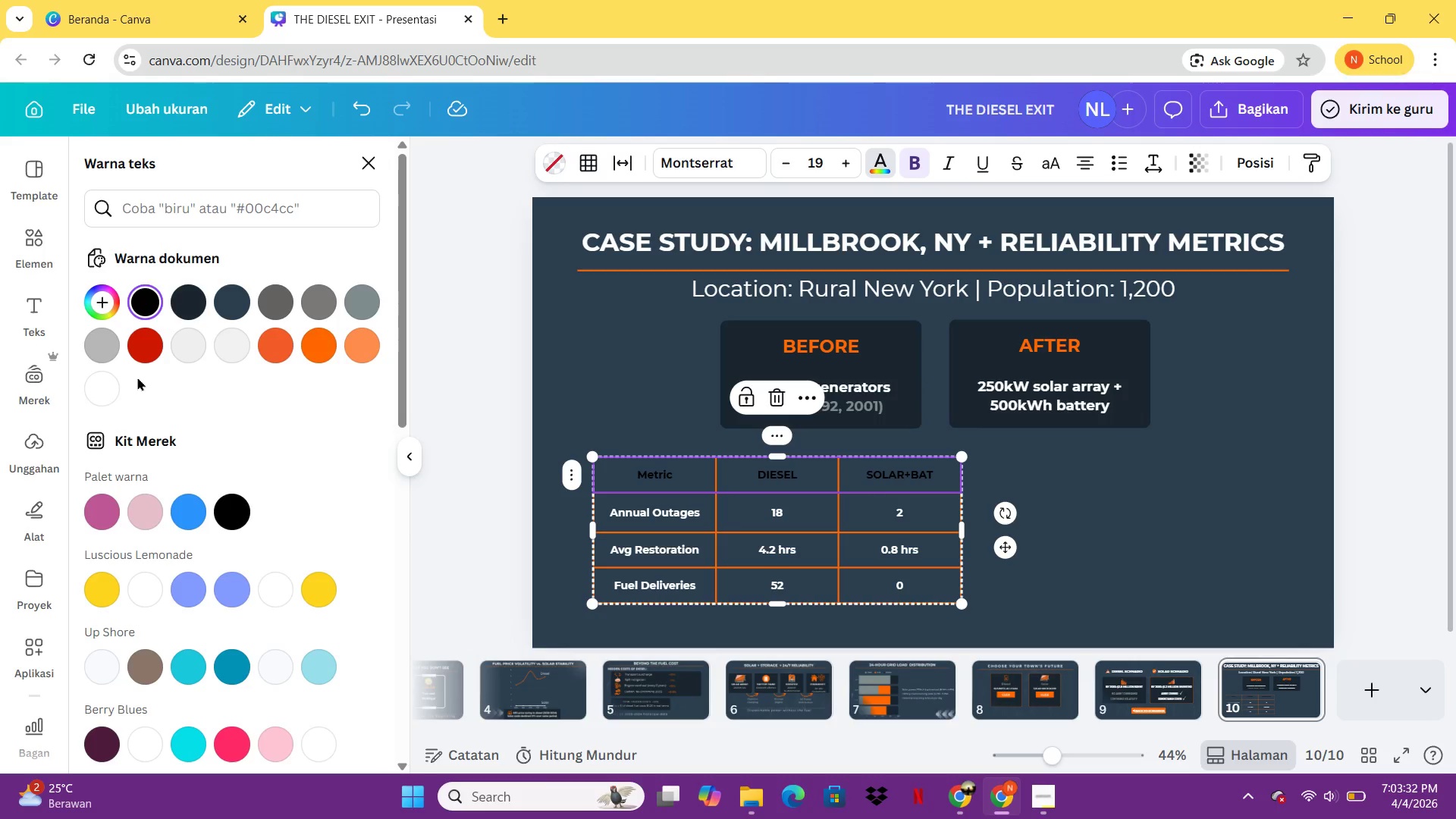 
left_click([108, 395])
 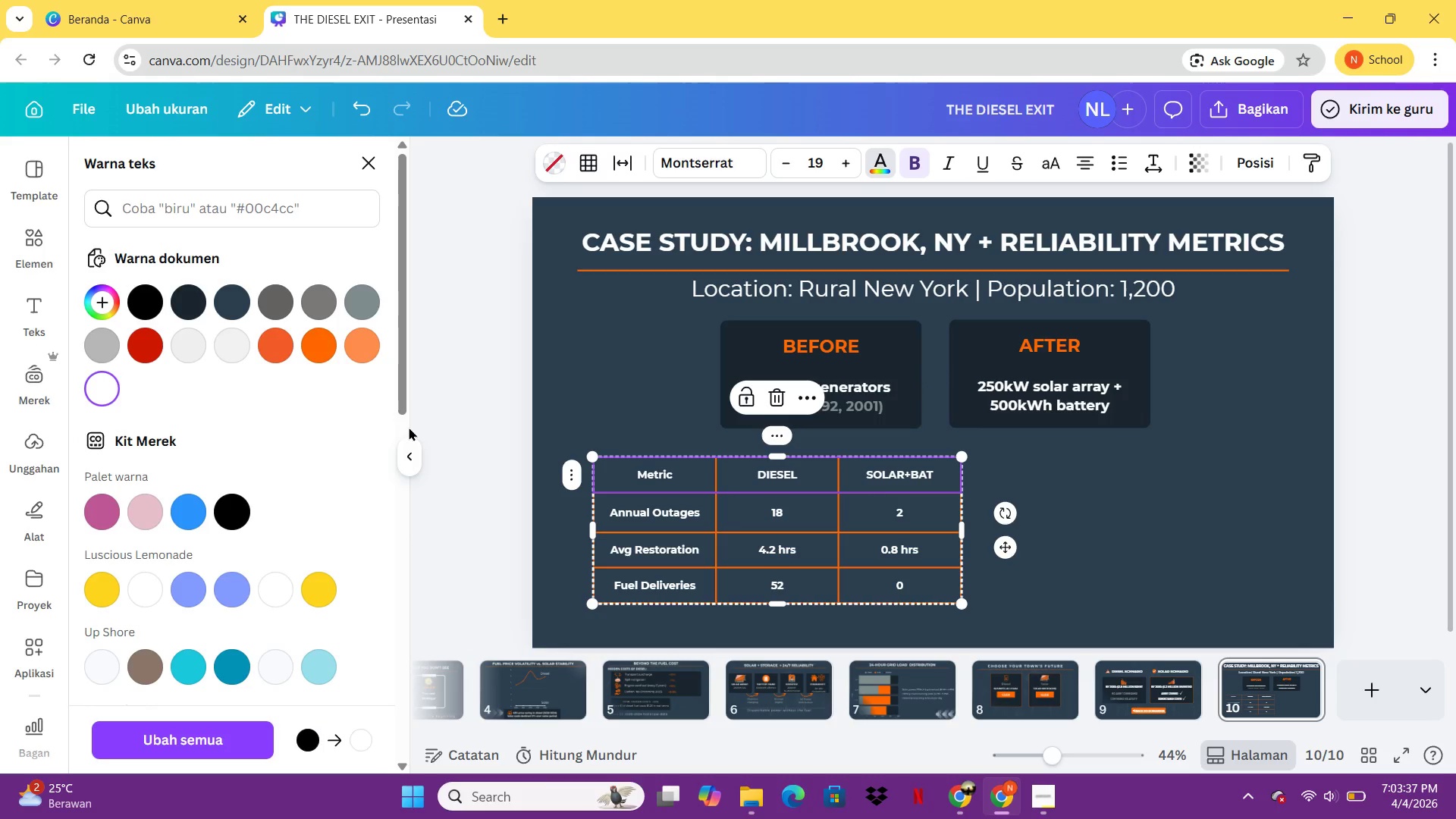 
wait(9.5)
 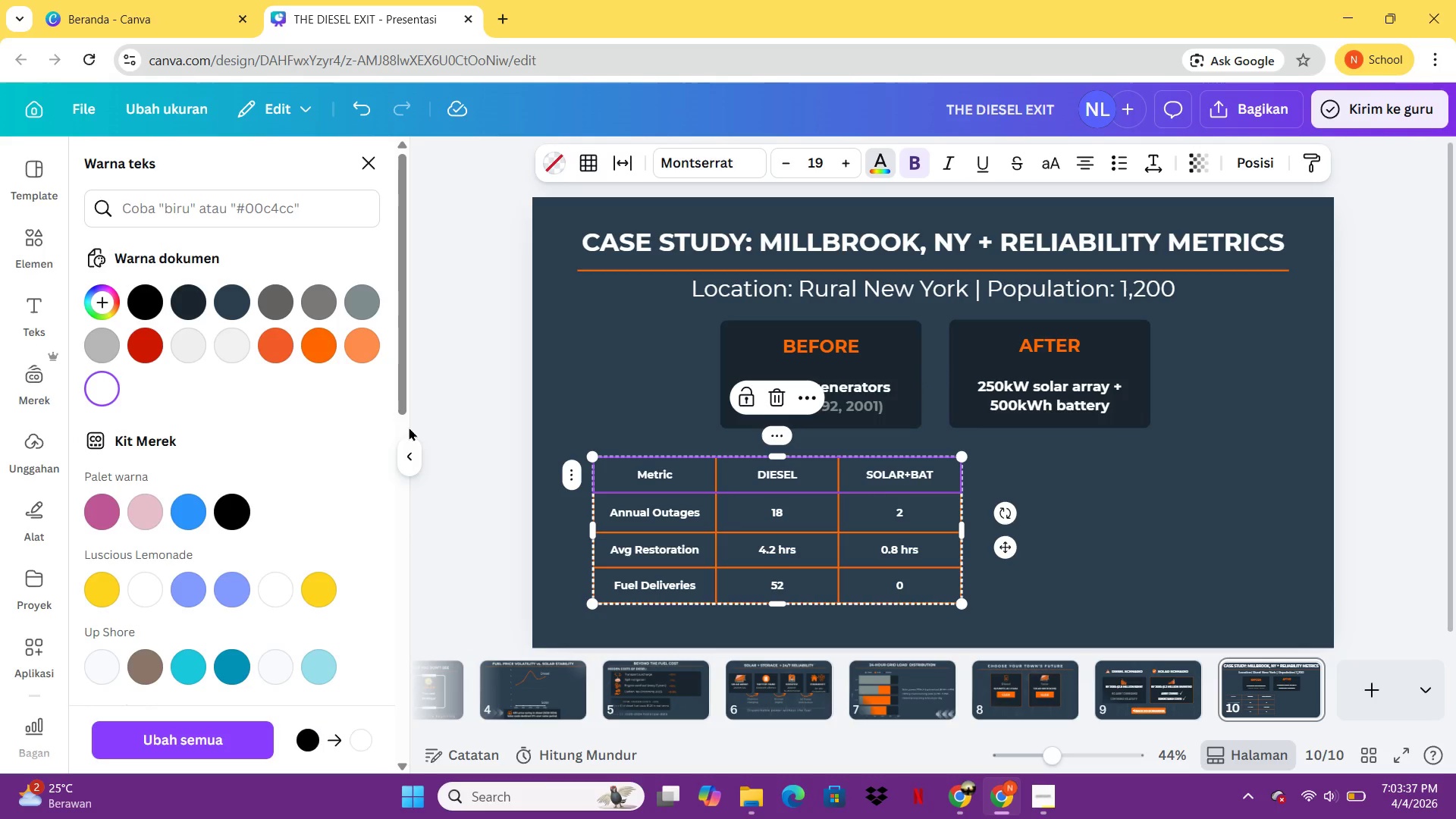 
left_click([409, 427])
 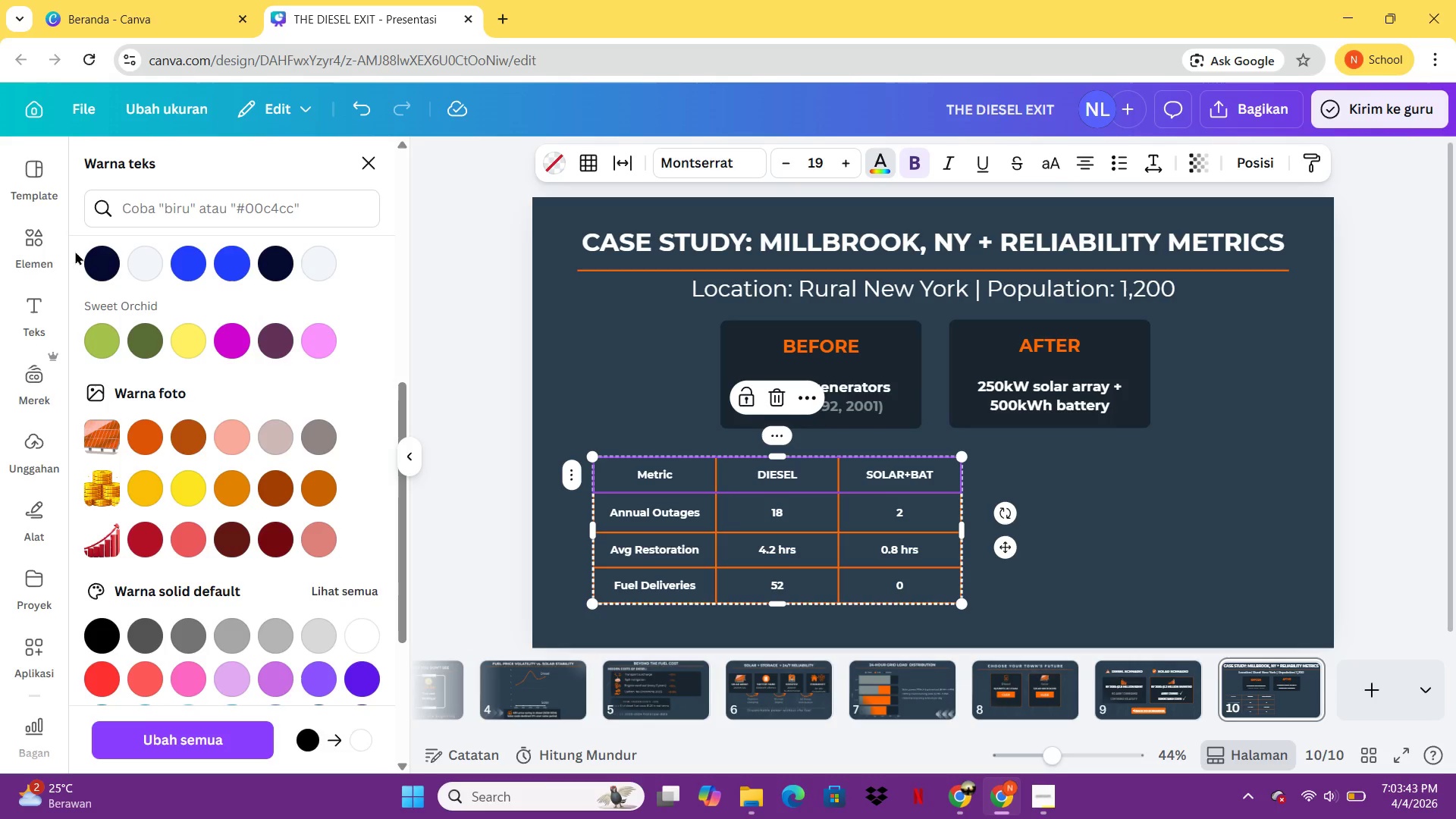 
left_click([49, 246])
 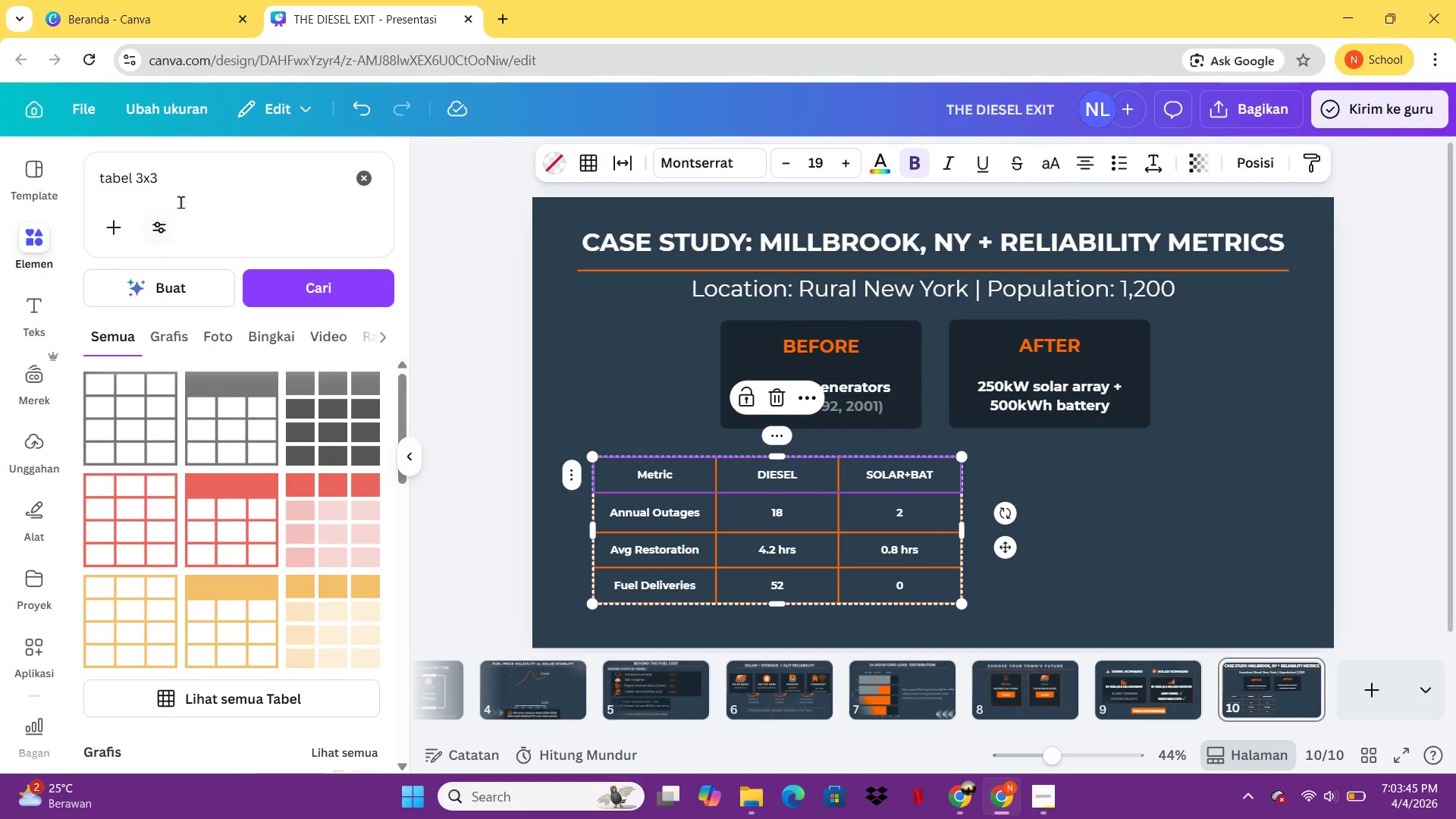 
left_click([184, 201])
 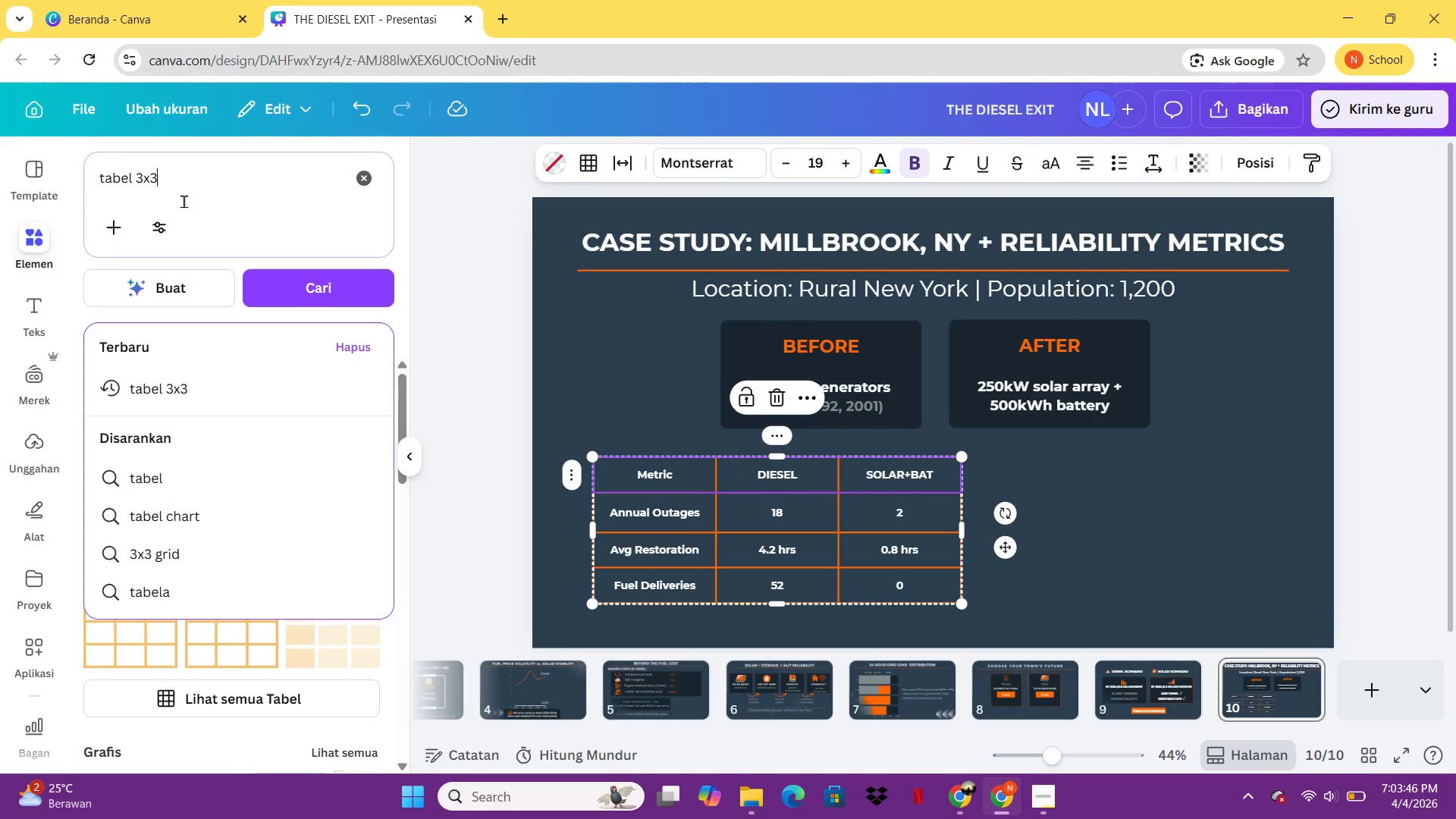 
key(Control+A)
 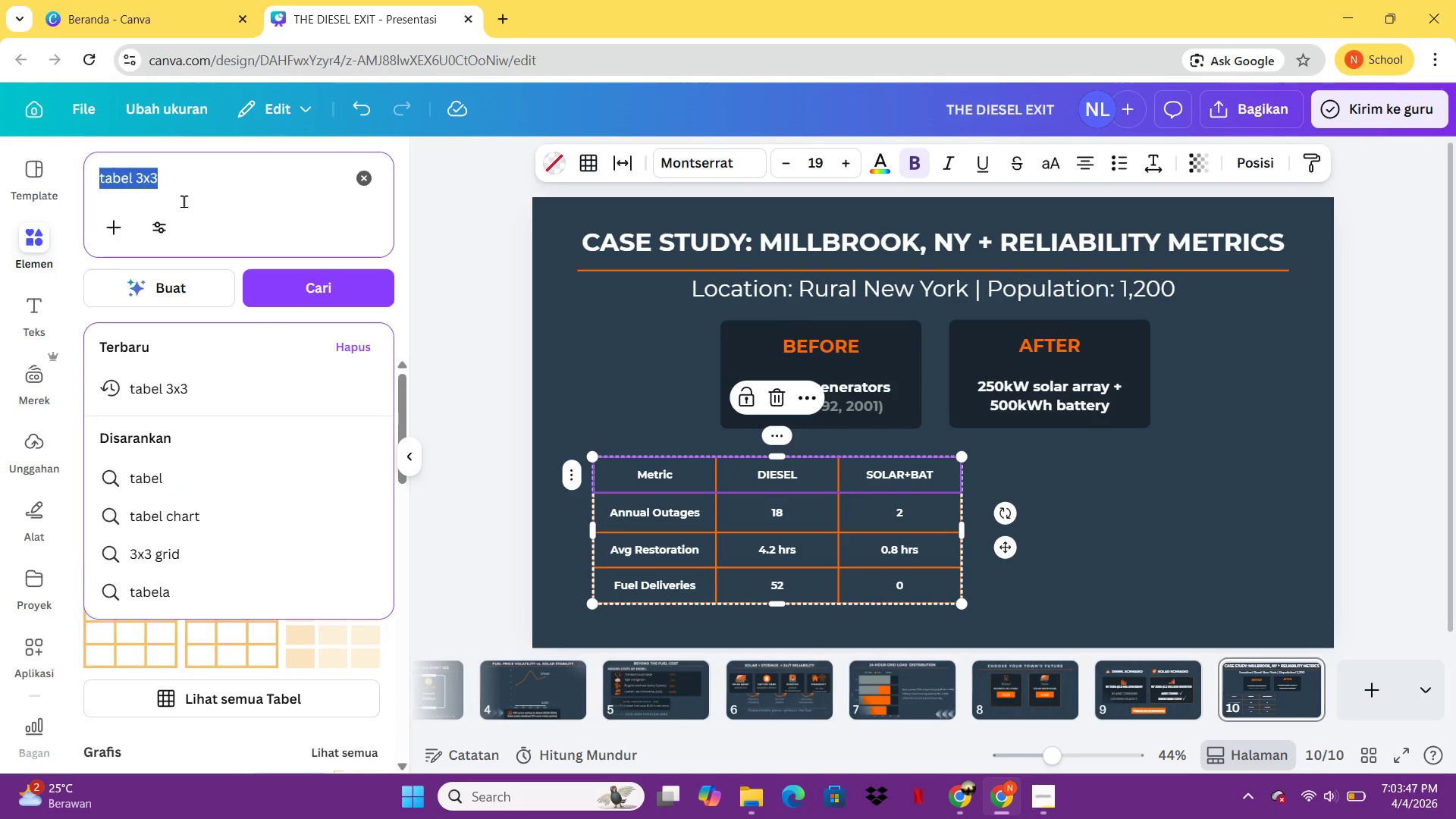 
type(k)
key(Backspace)
type(lokasi)
 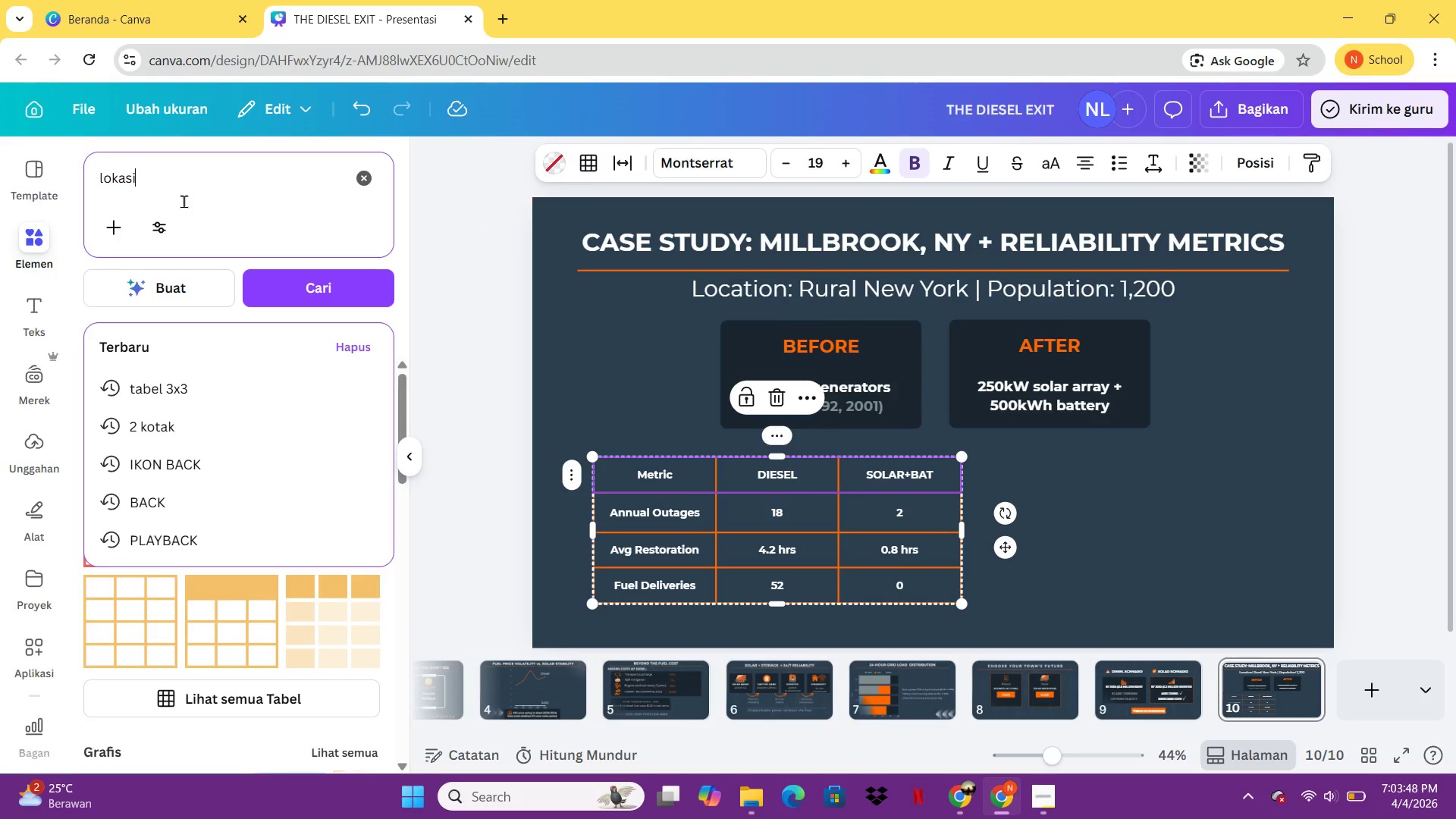 
key(Enter)
 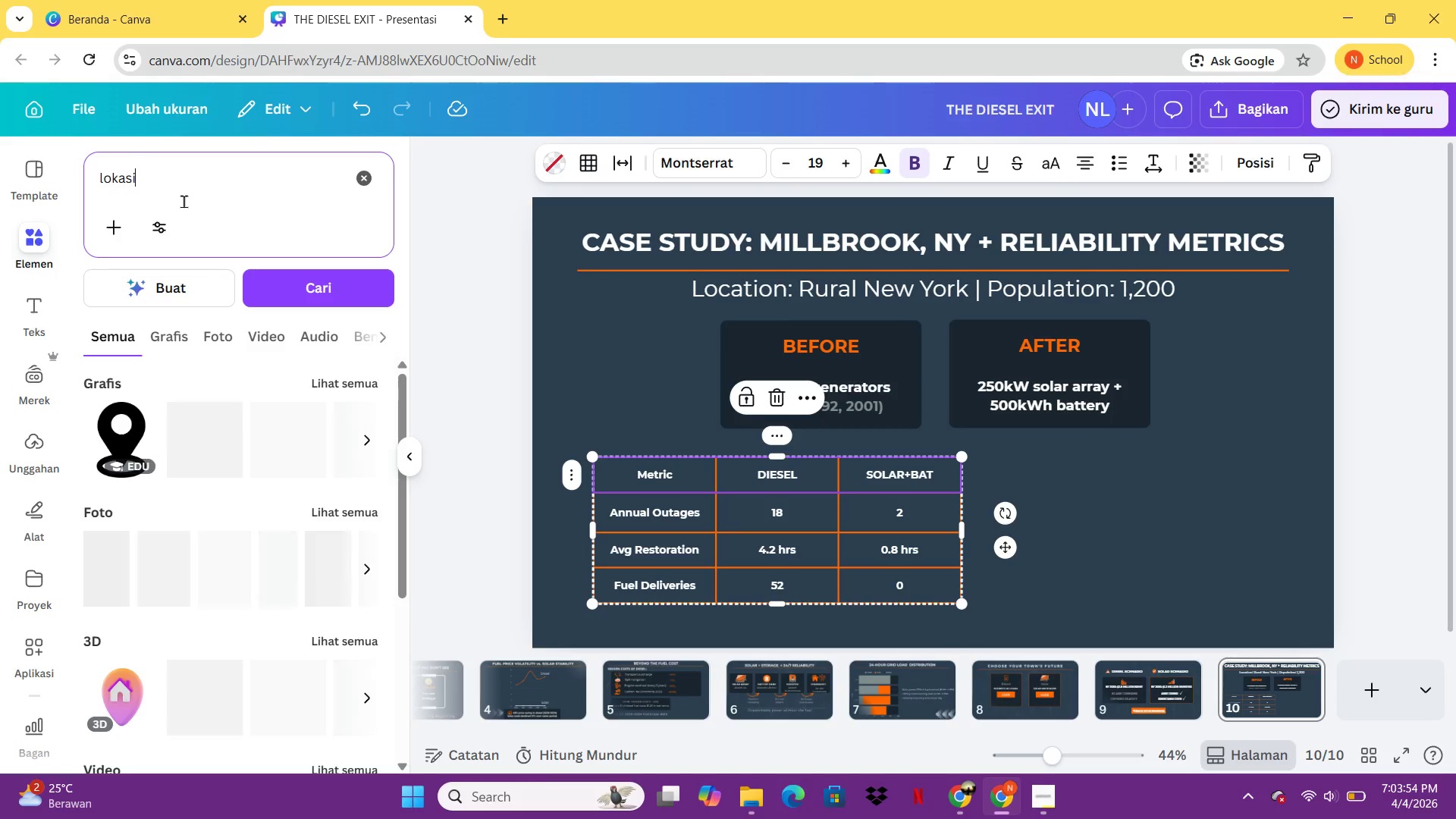 
wait(7.3)
 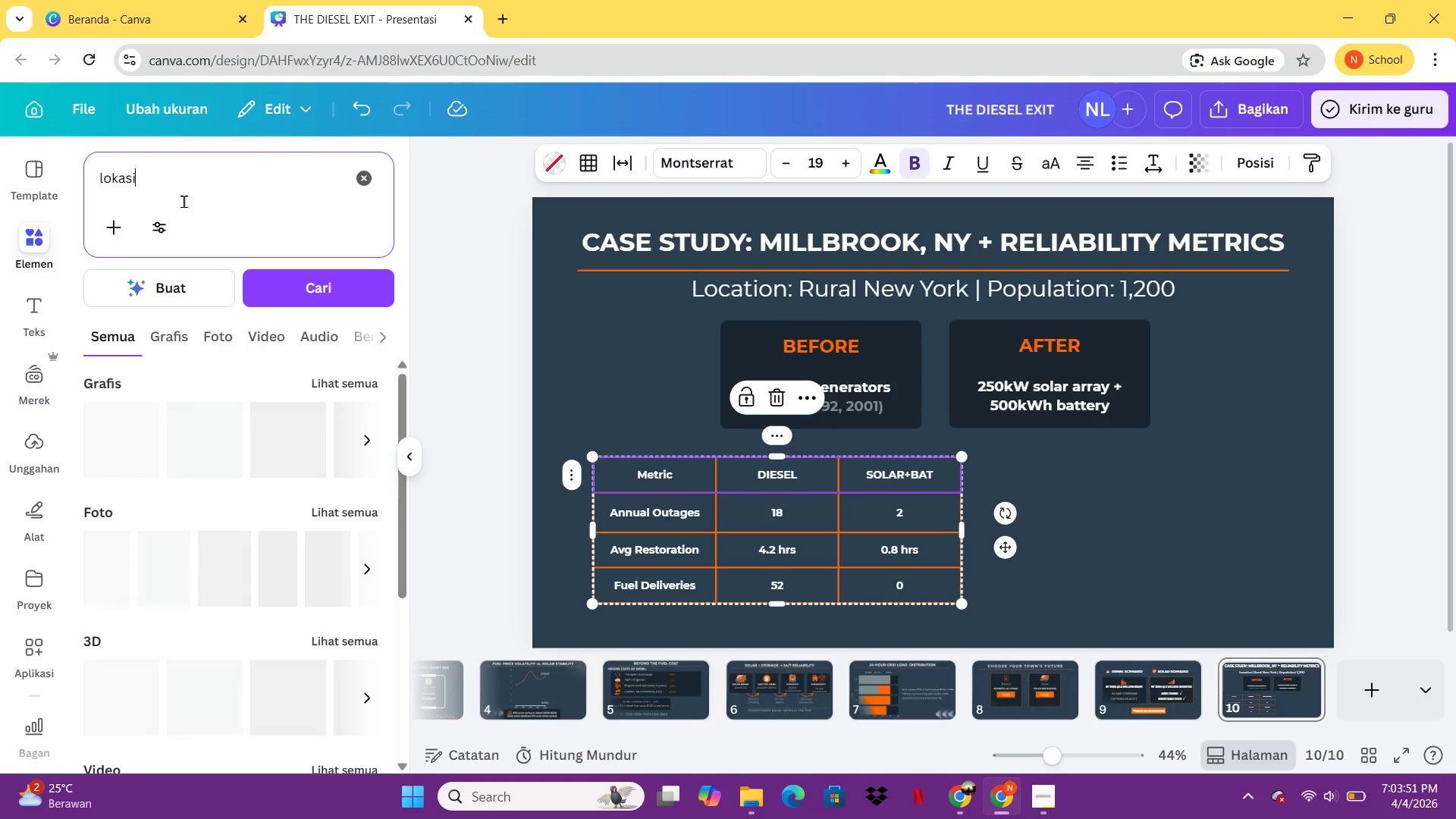 
mouse_move([324, 390])
 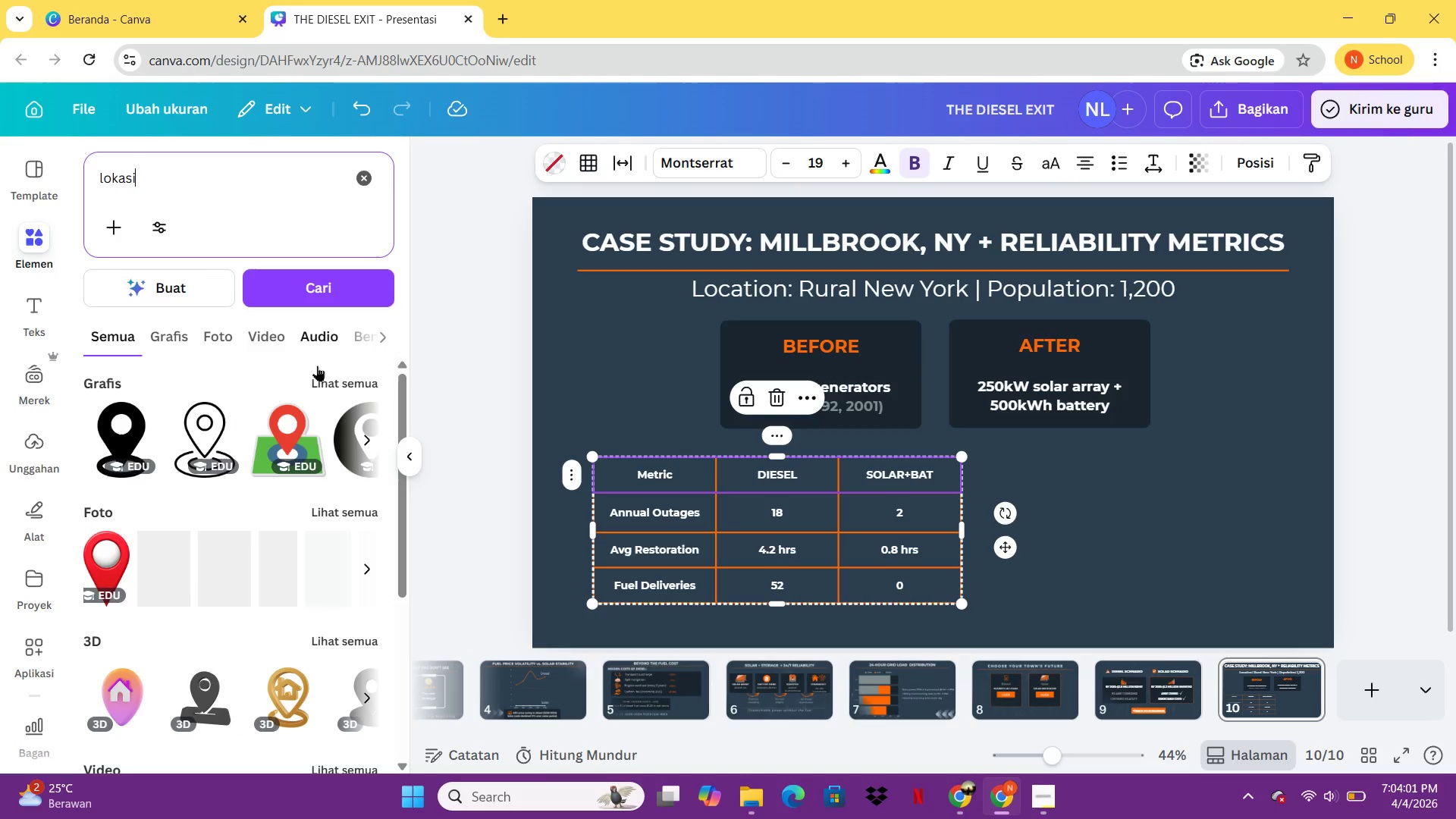 
left_click([322, 383])
 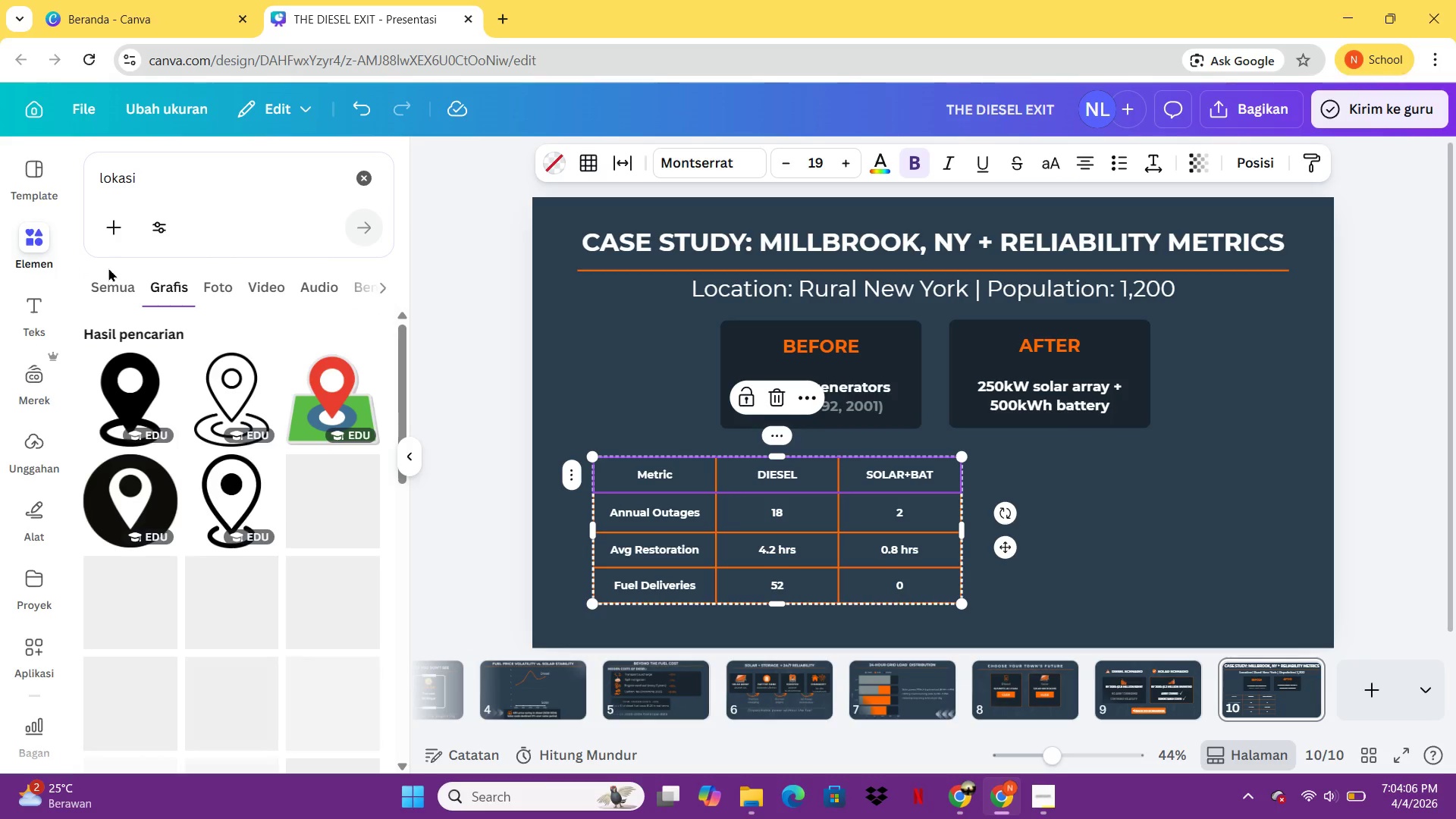 
wait(5.78)
 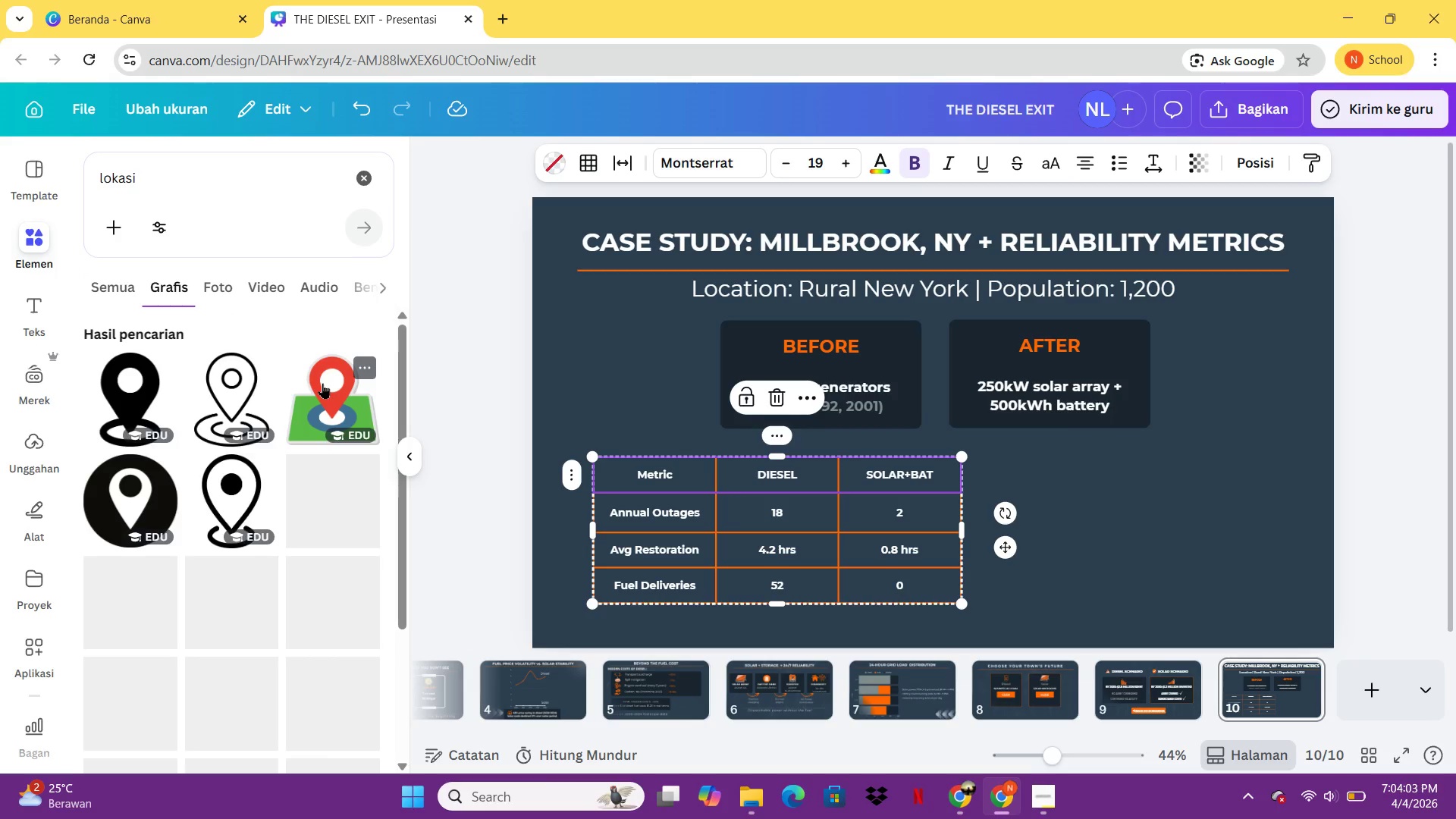 
left_click([109, 277])
 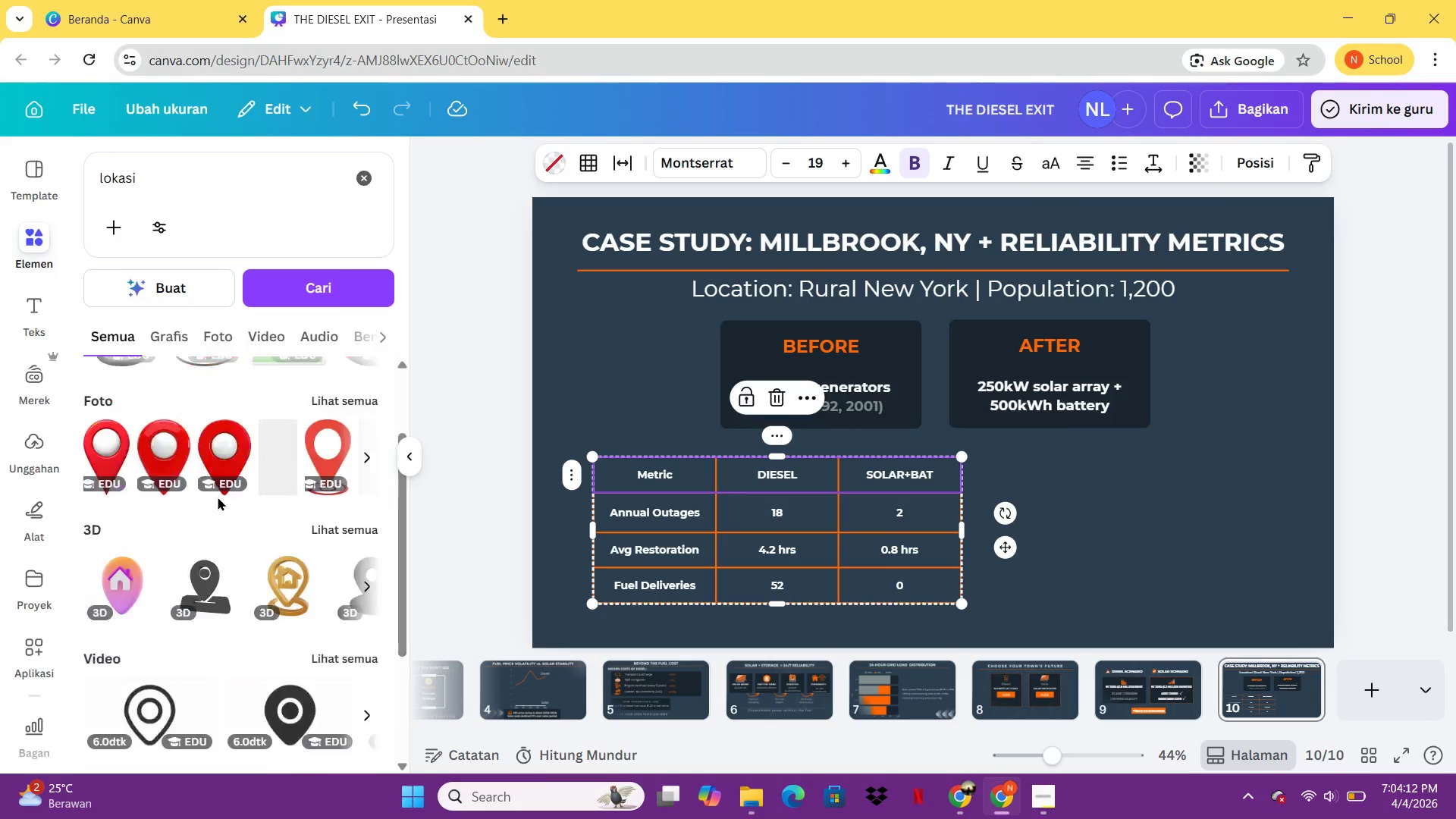 
wait(5.66)
 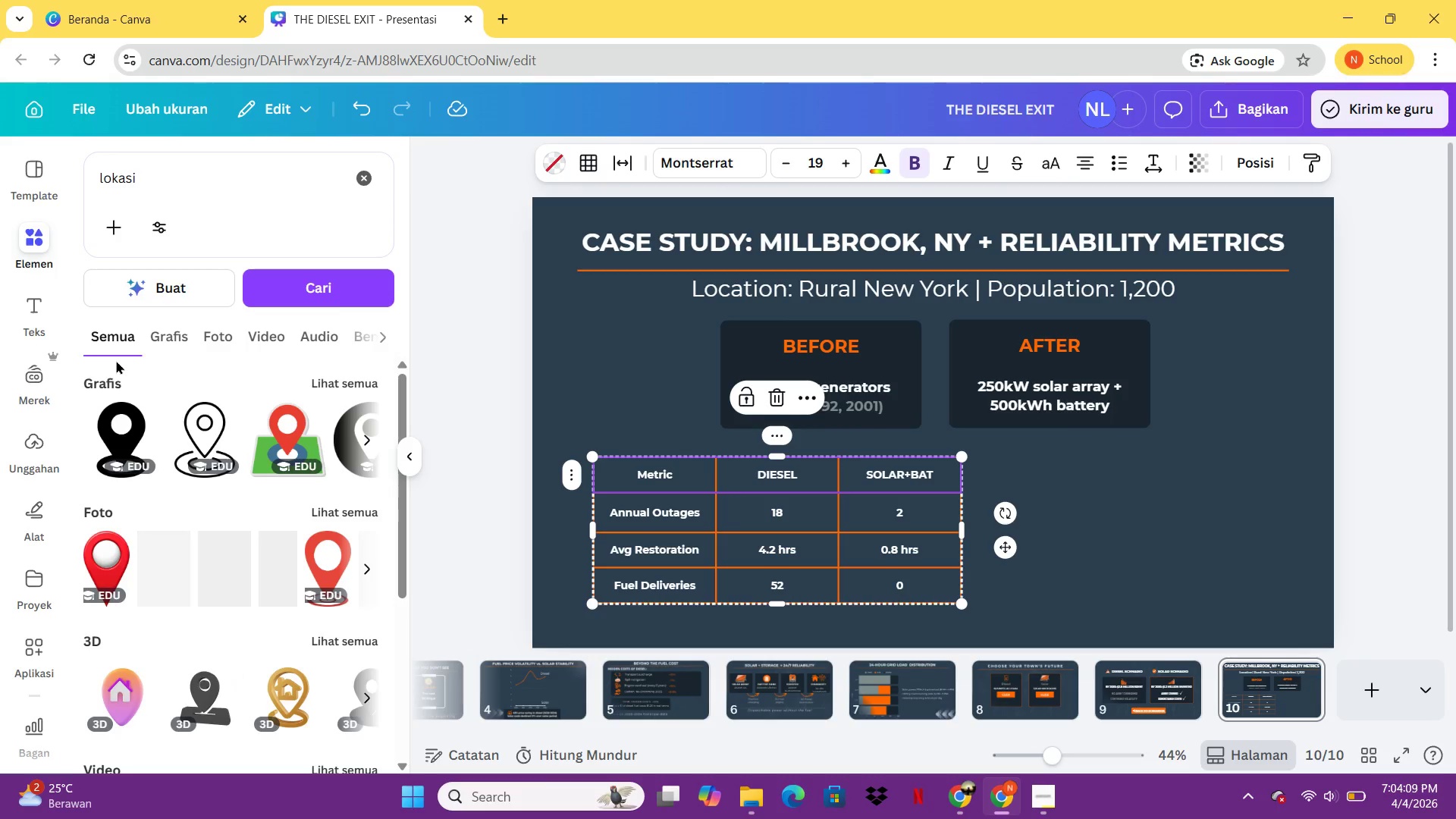 
left_click([369, 537])
 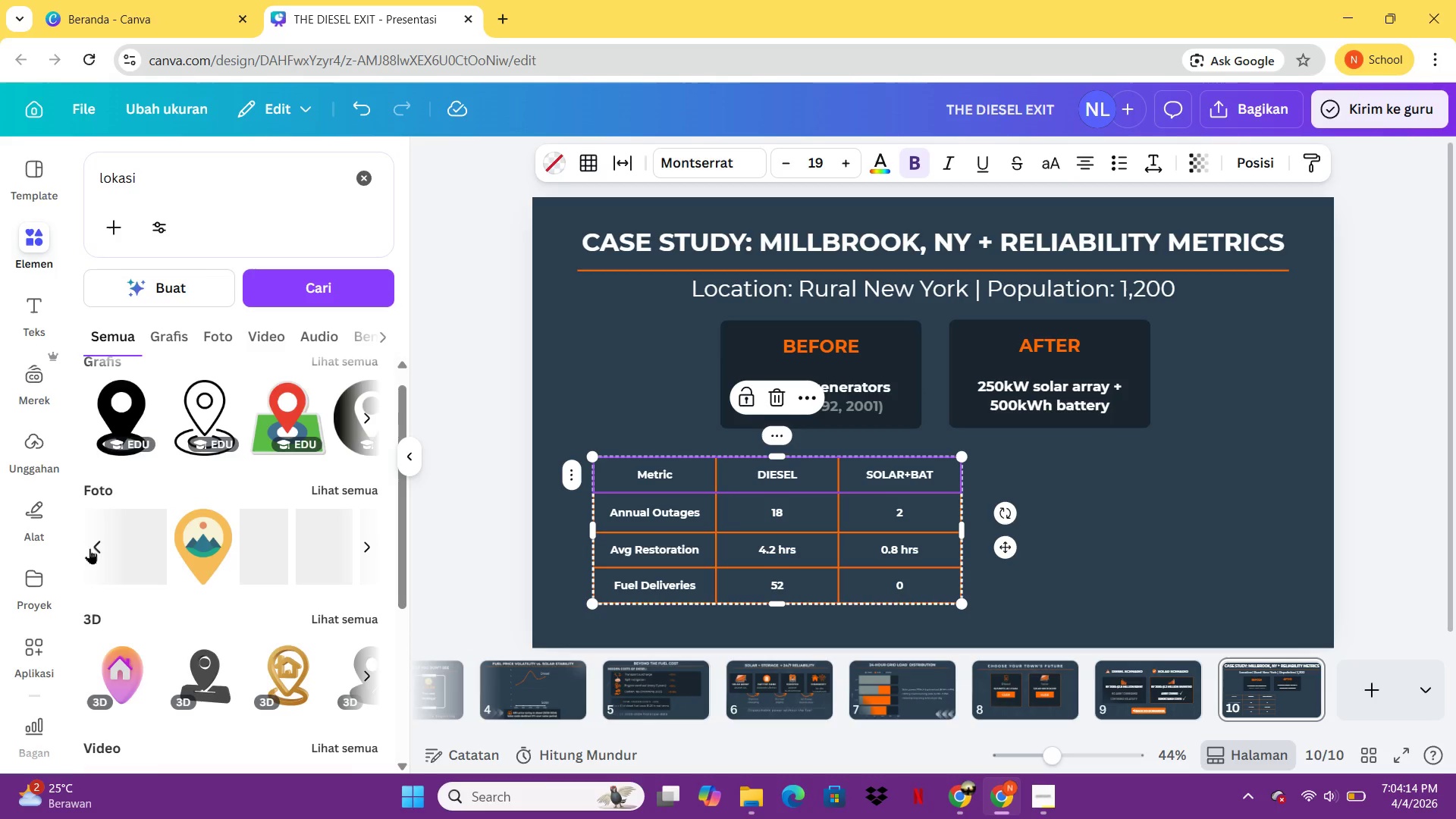 
left_click([86, 546])
 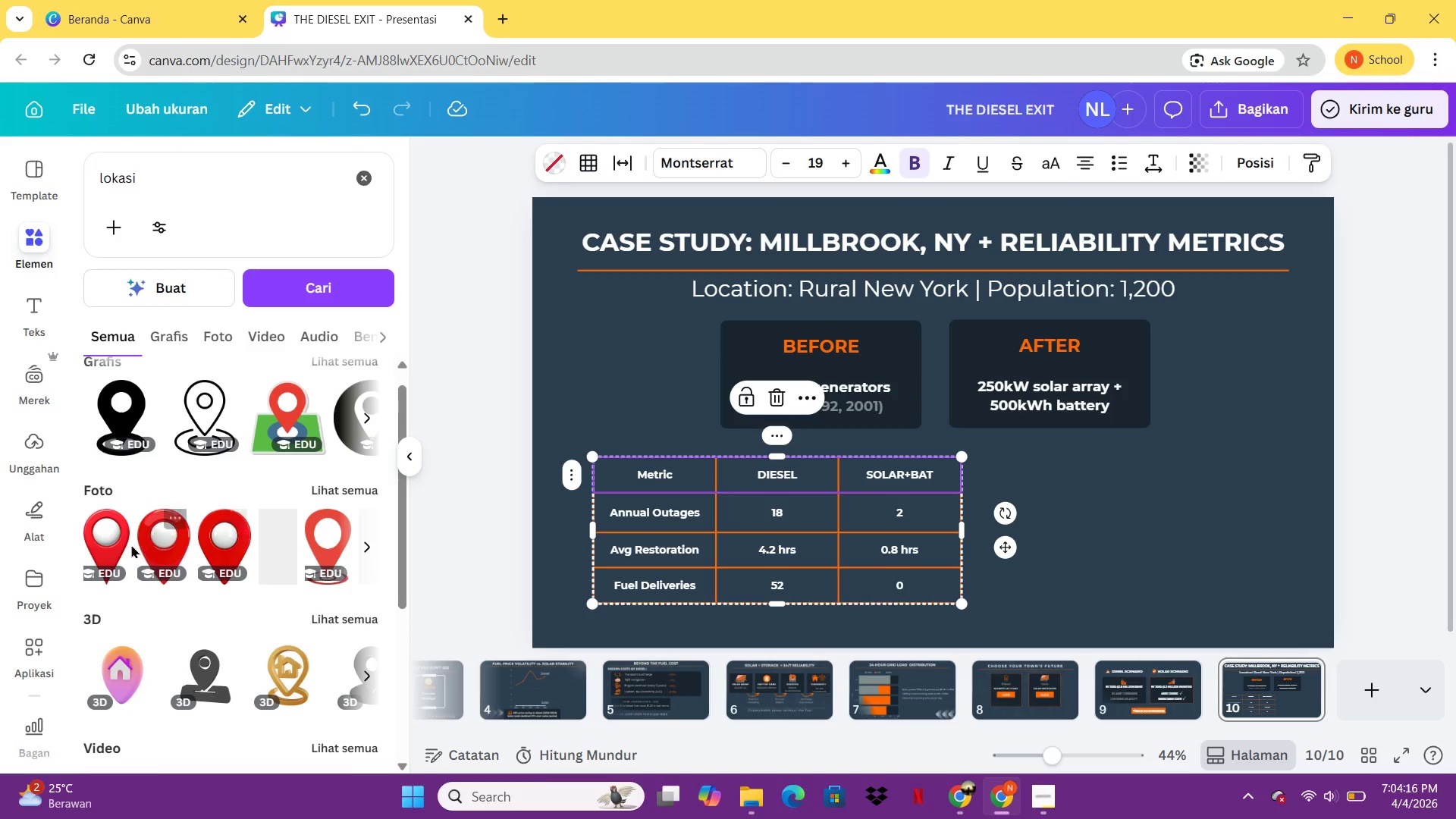 
left_click([108, 548])
 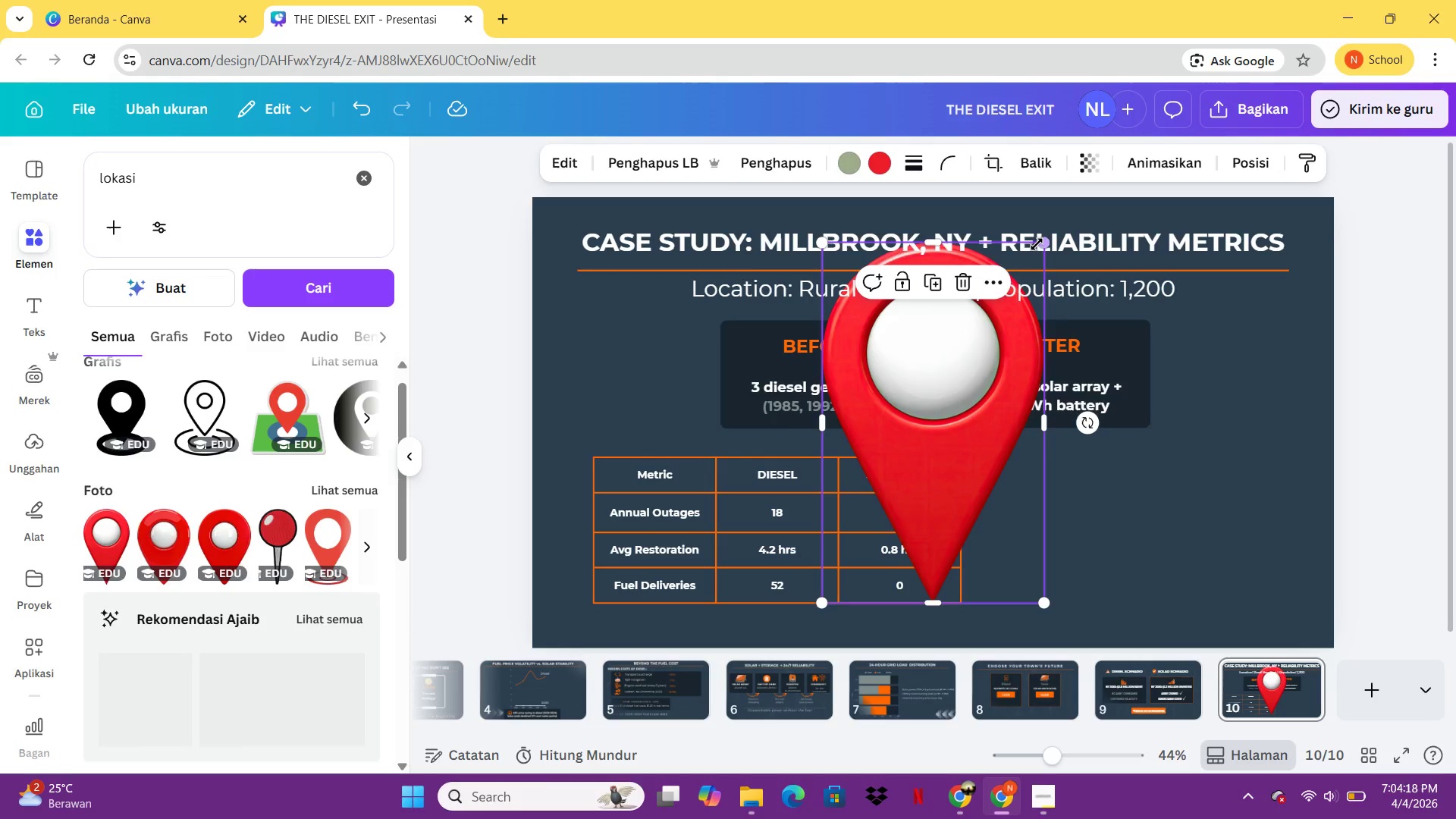 
left_click_drag(start_coordinate=[1046, 243], to_coordinate=[988, 361])
 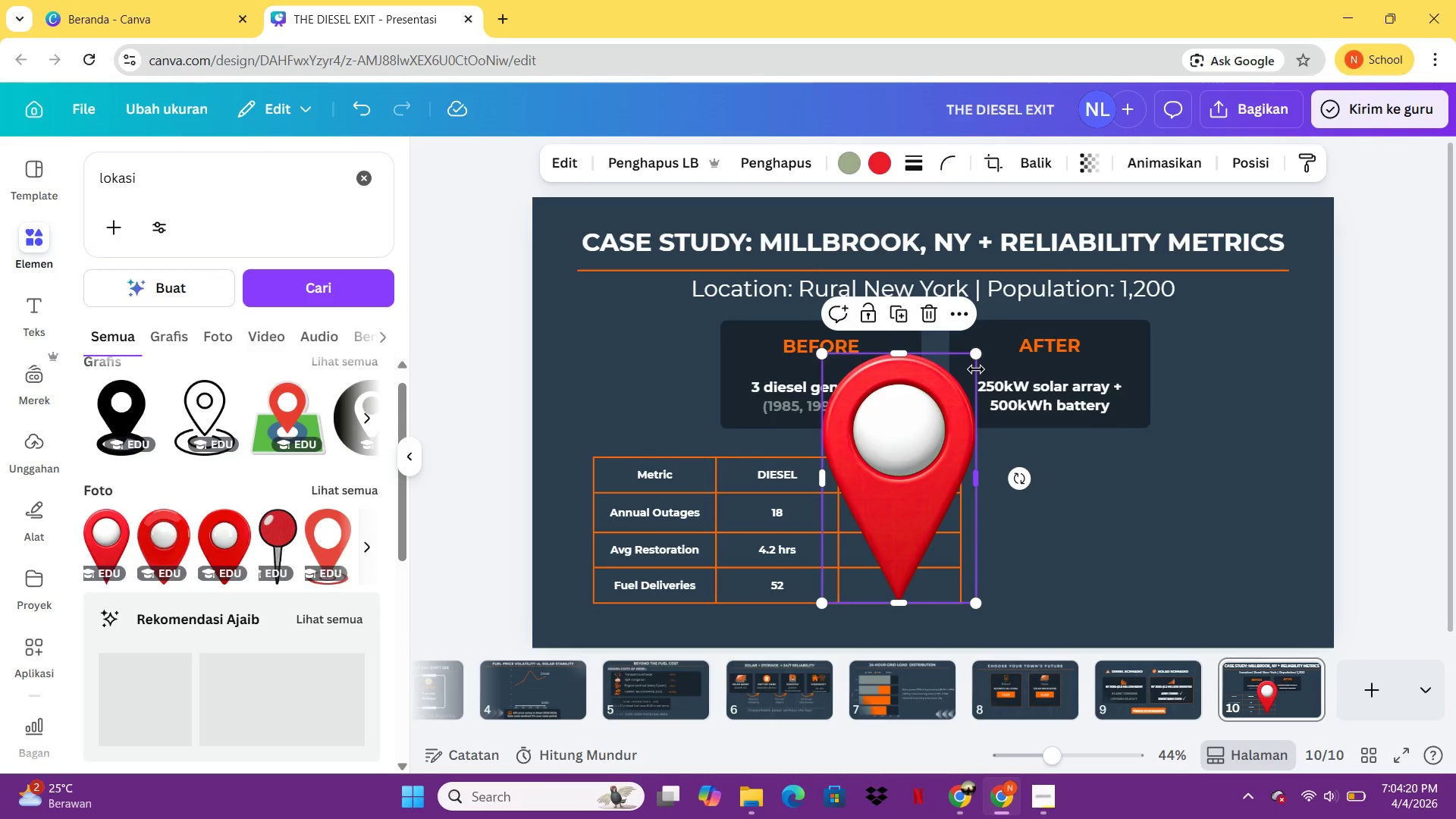 
key(Delete)
 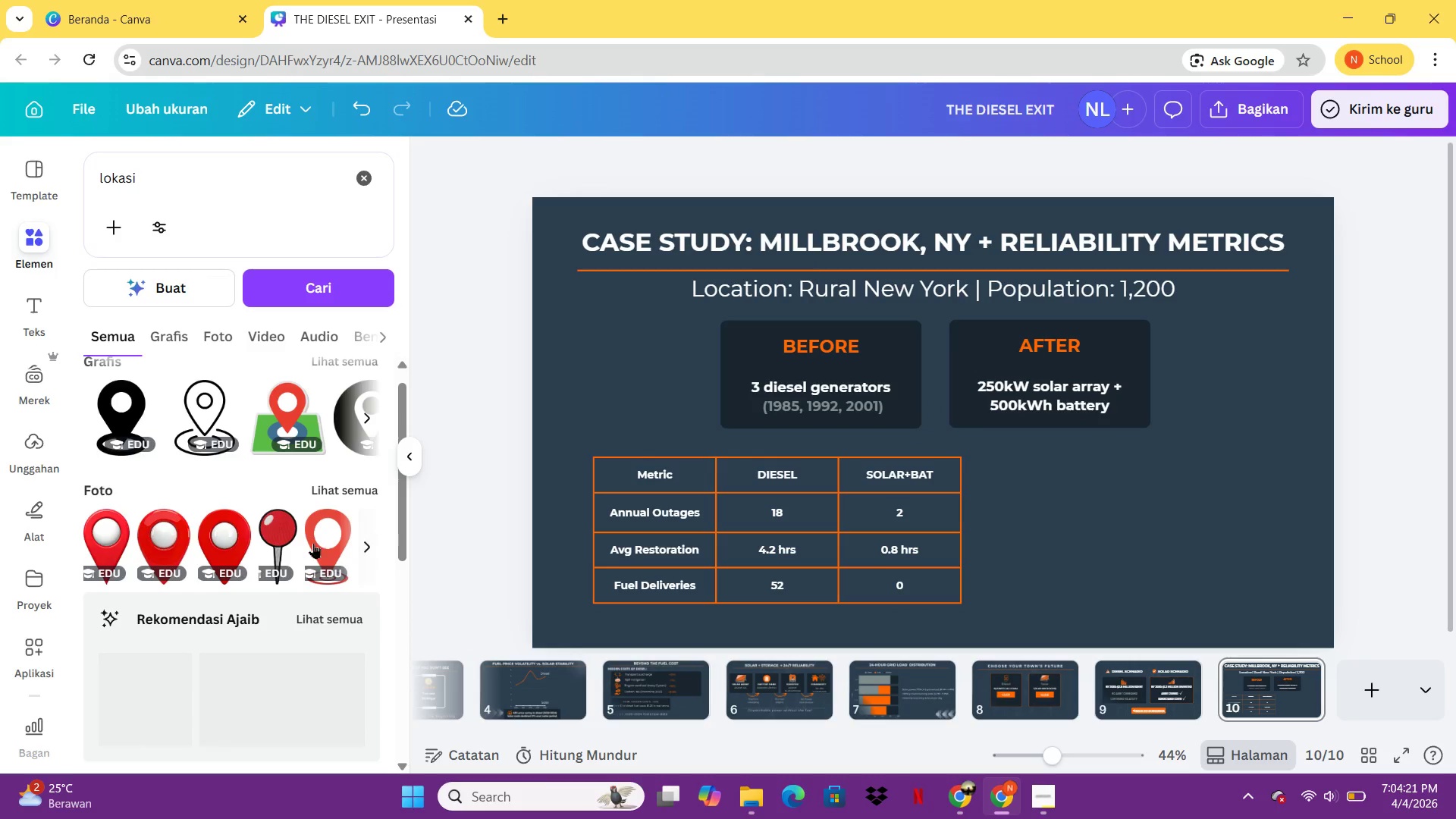 
left_click([276, 545])
 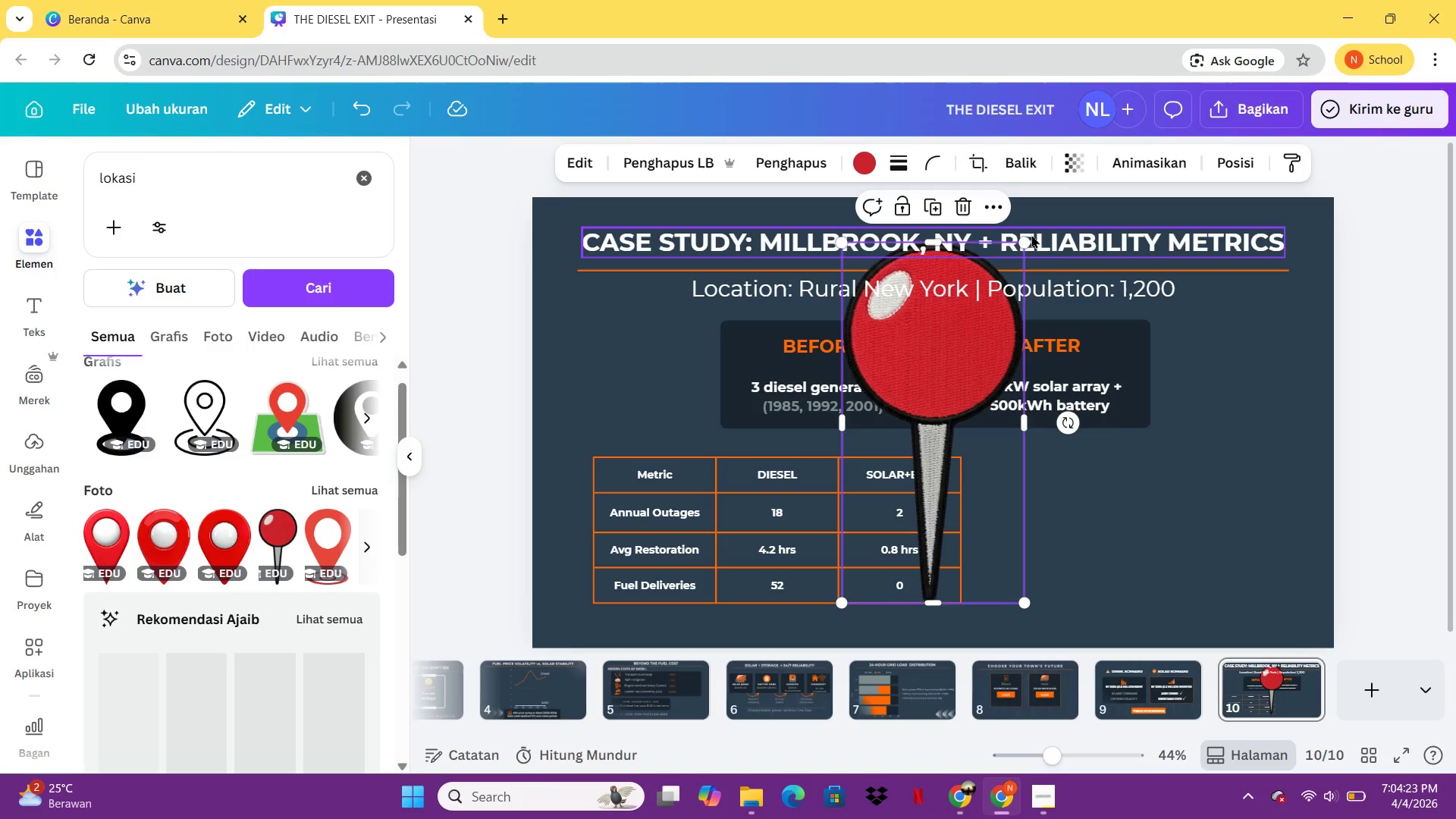 
left_click_drag(start_coordinate=[1028, 237], to_coordinate=[865, 565])
 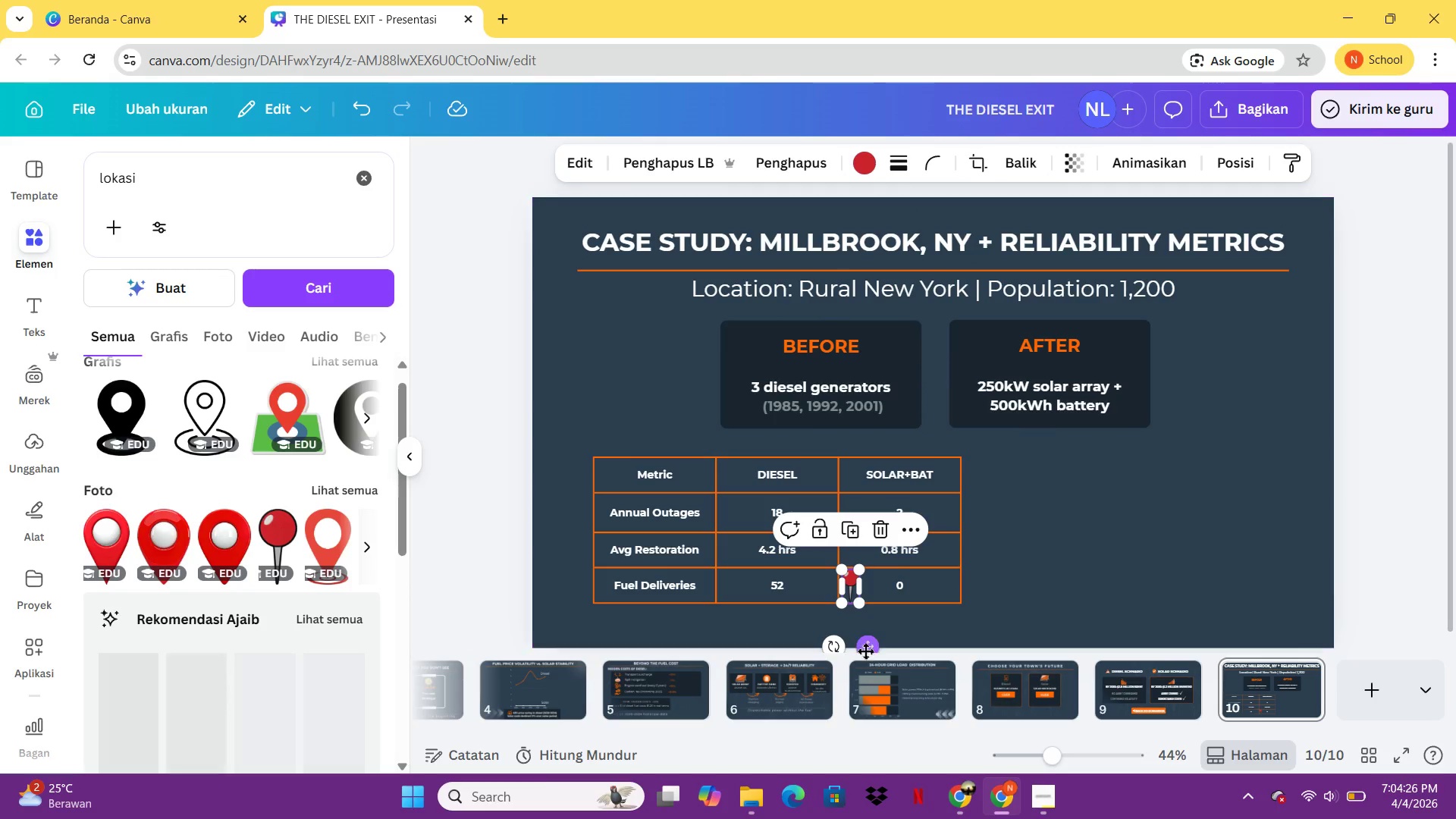 
left_click_drag(start_coordinate=[865, 651], to_coordinate=[690, 360])
 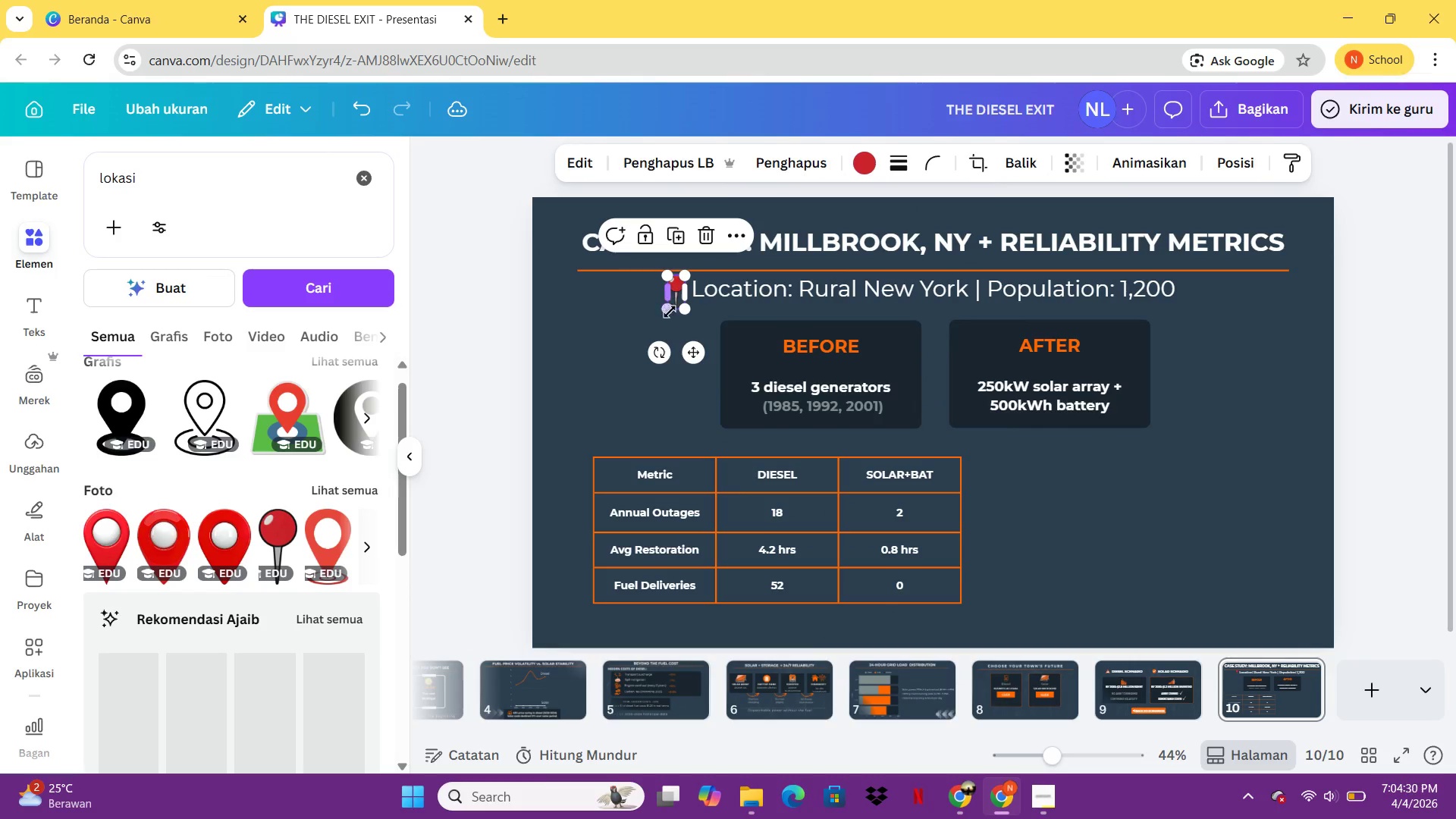 
left_click_drag(start_coordinate=[667, 316], to_coordinate=[671, 311])
 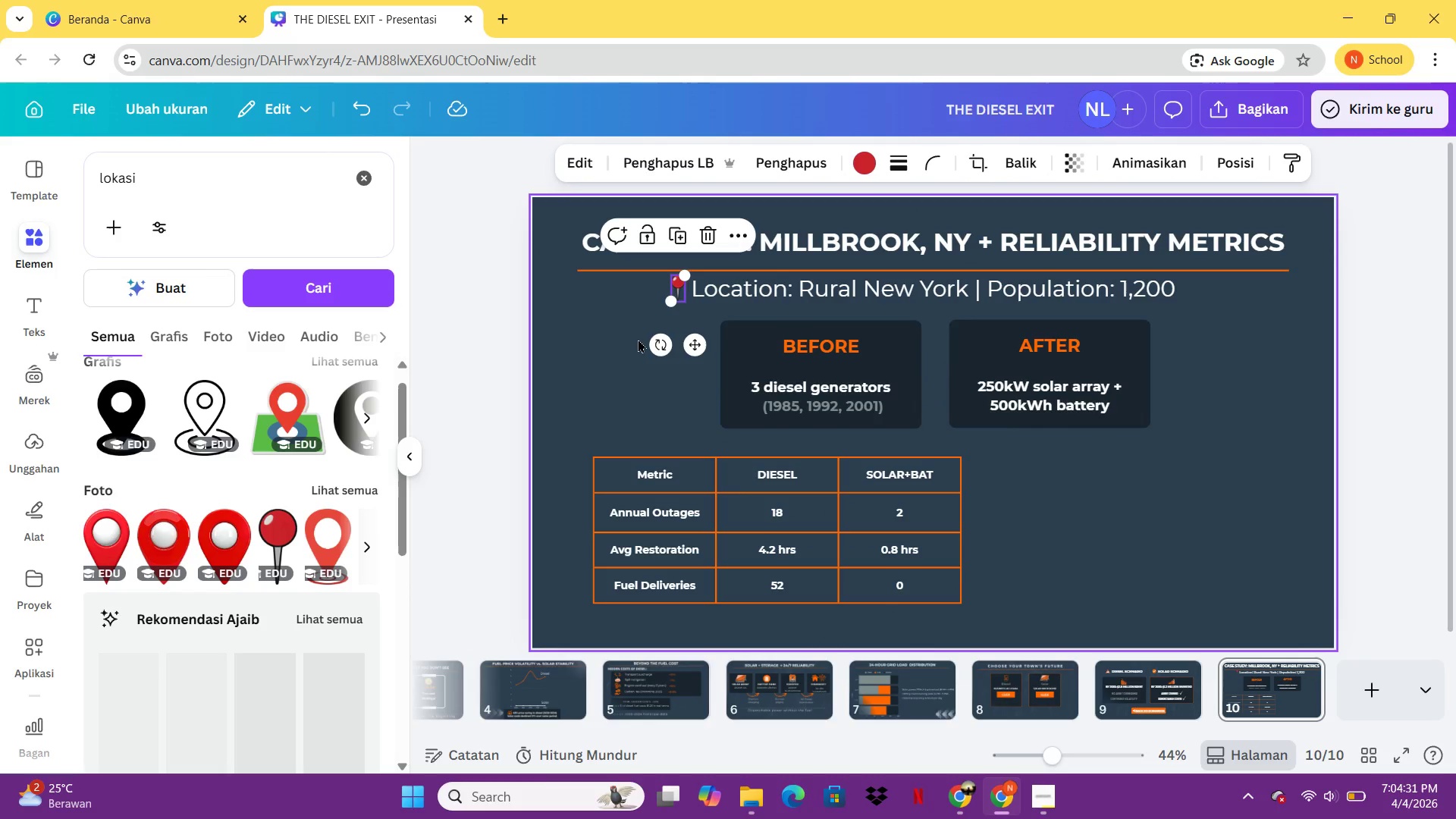 
left_click([638, 339])
 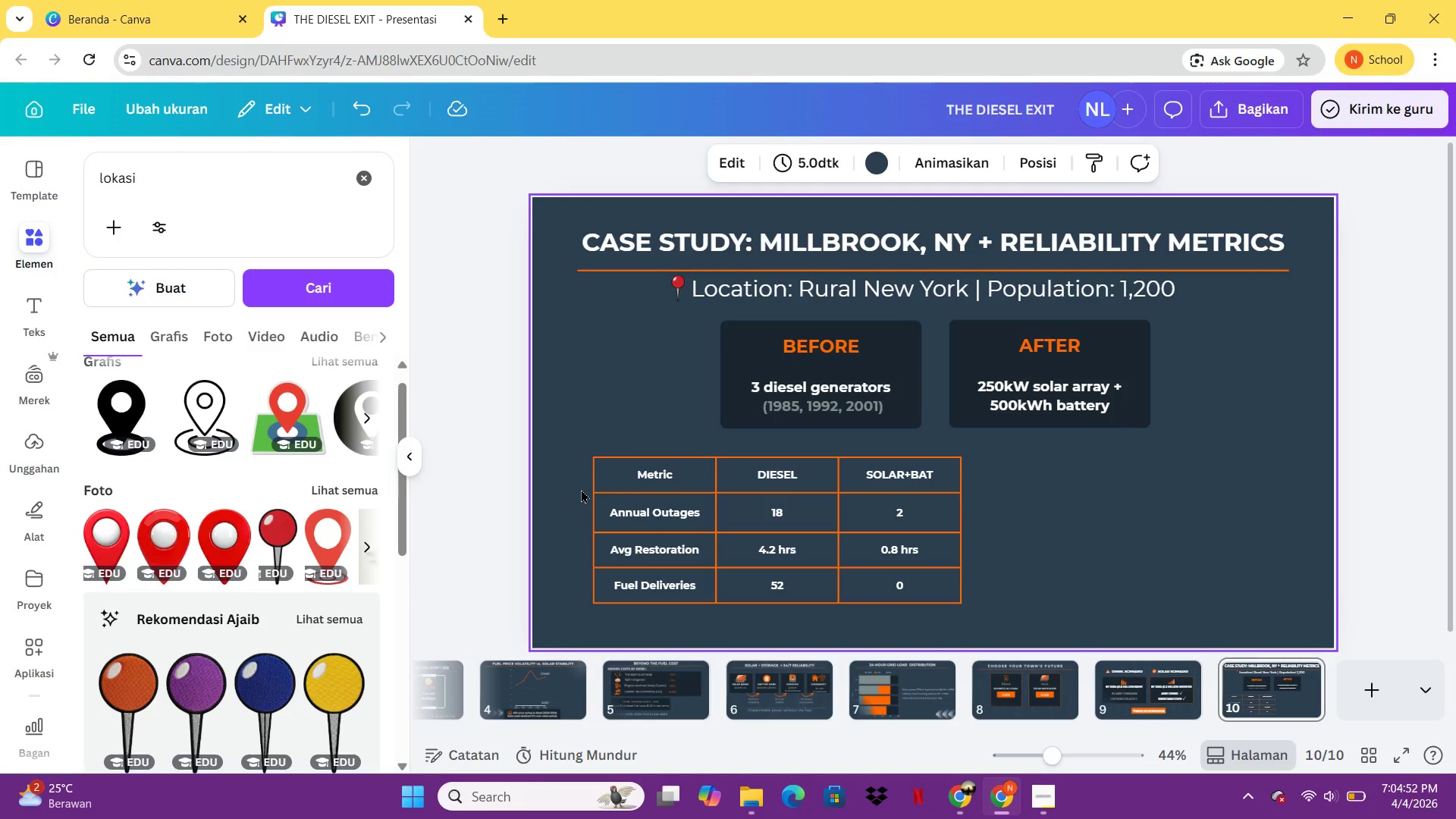 
wait(25.77)
 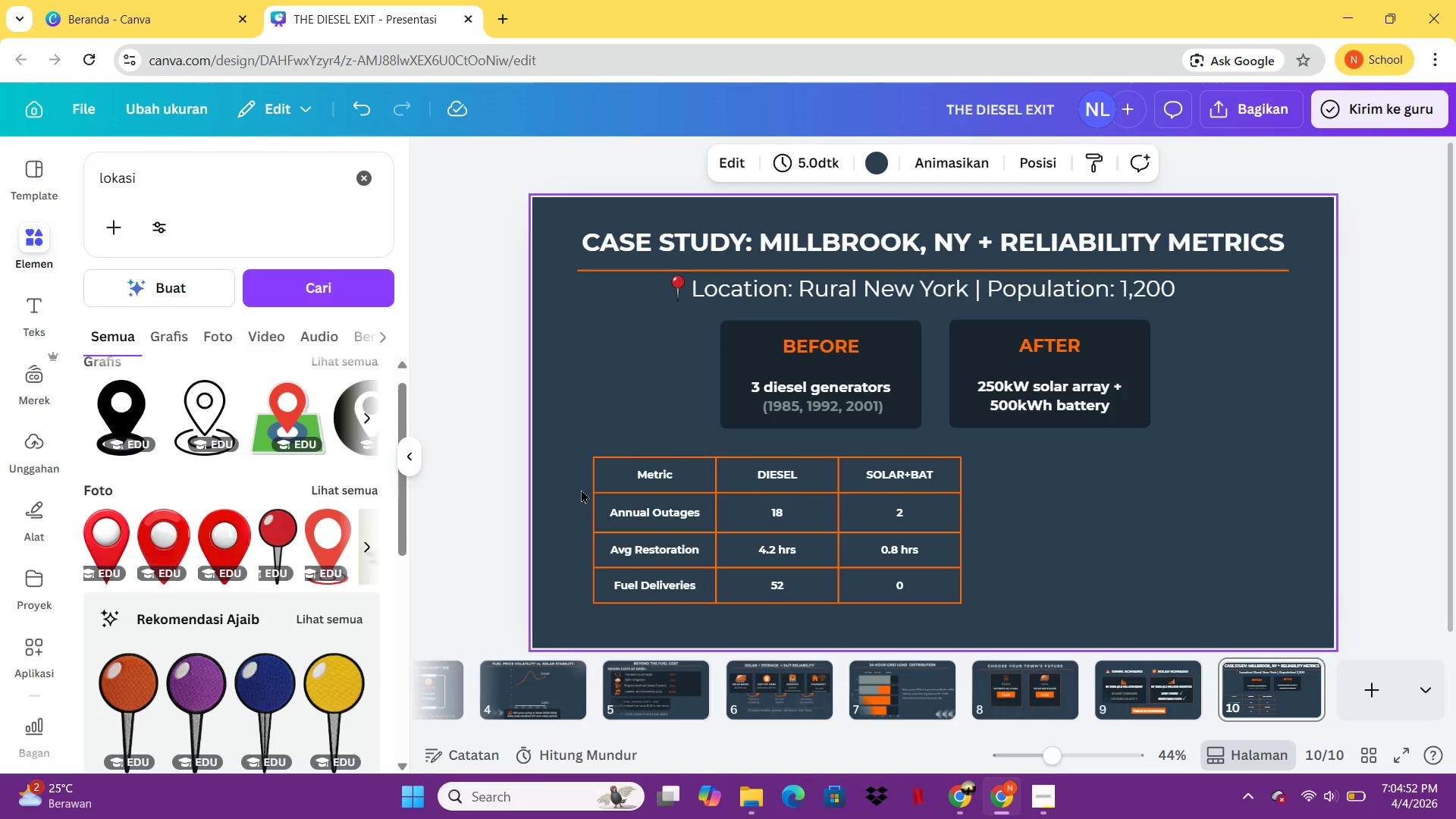 
left_click([893, 466])
 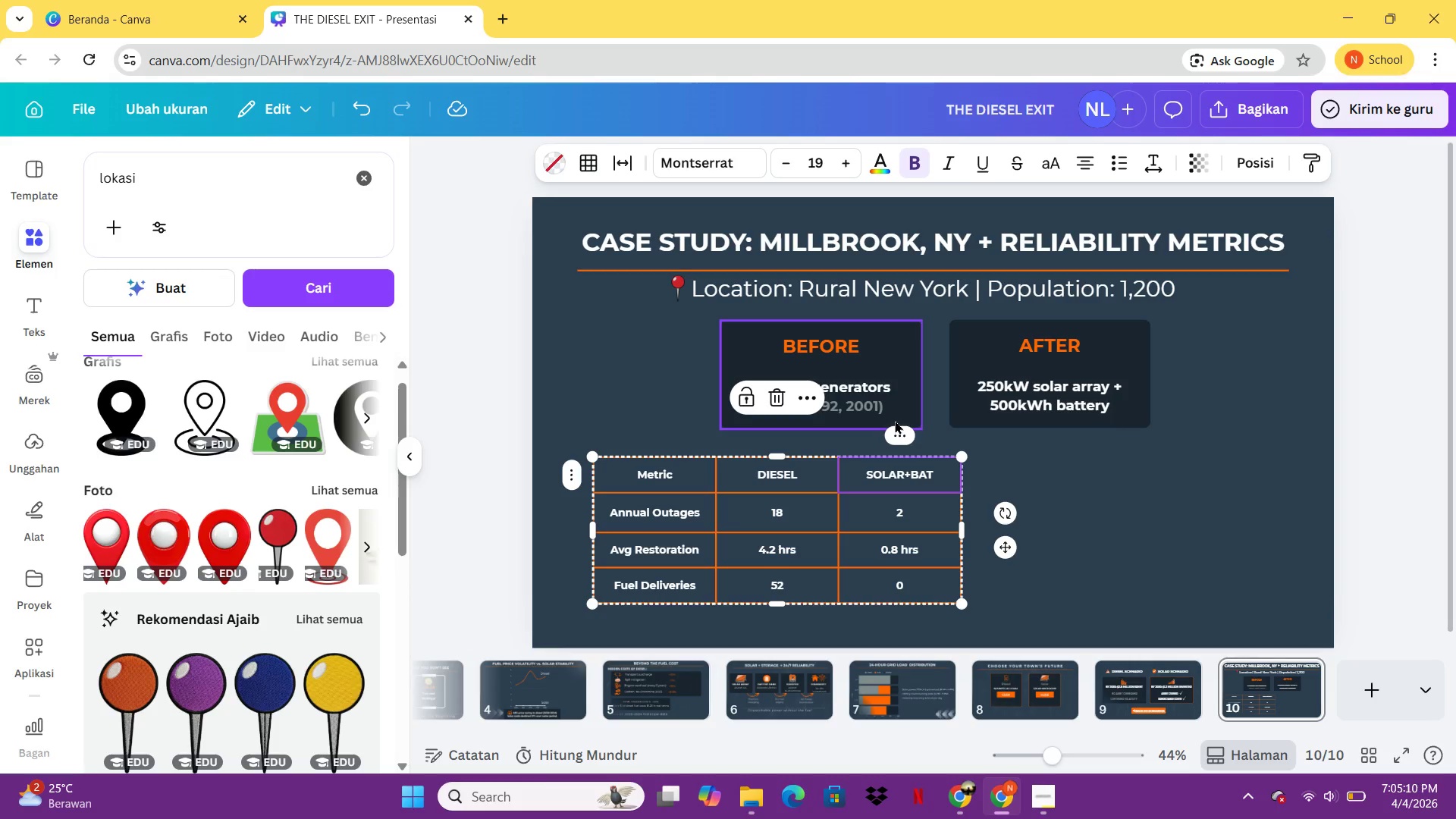 
wait(18.17)
 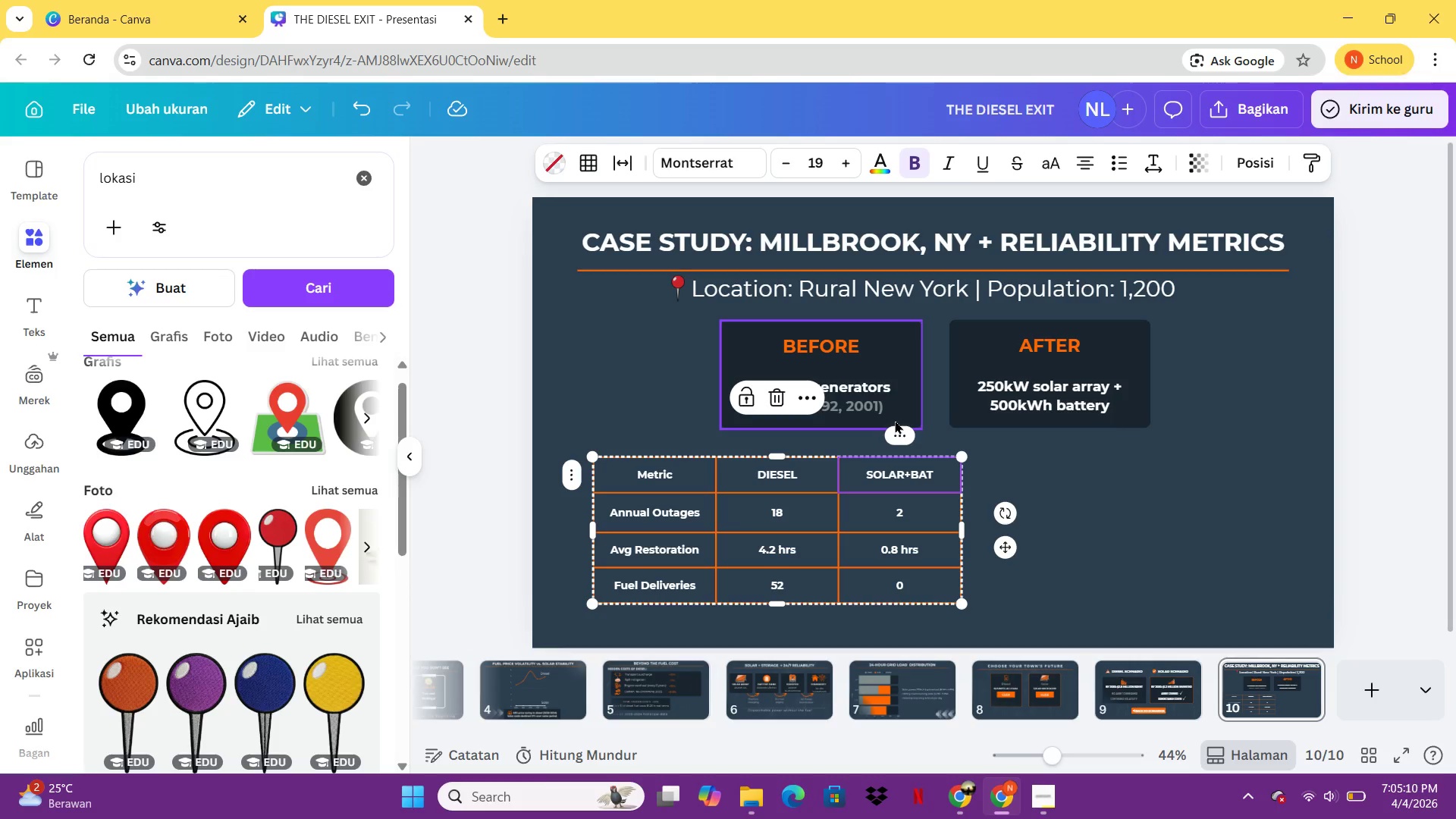 
left_click([1196, 449])
 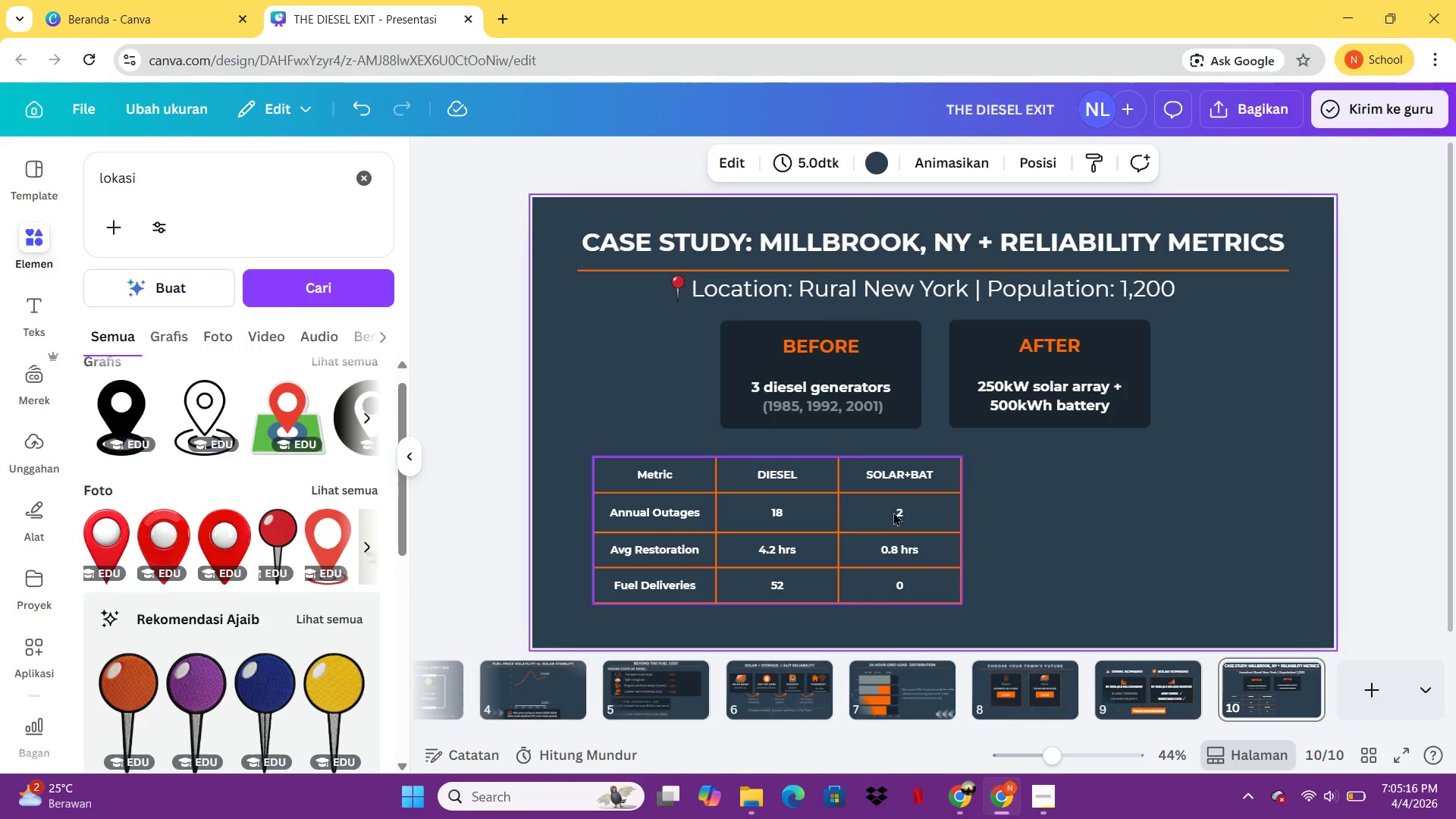 
left_click_drag(start_coordinate=[861, 525], to_coordinate=[1010, 497])
 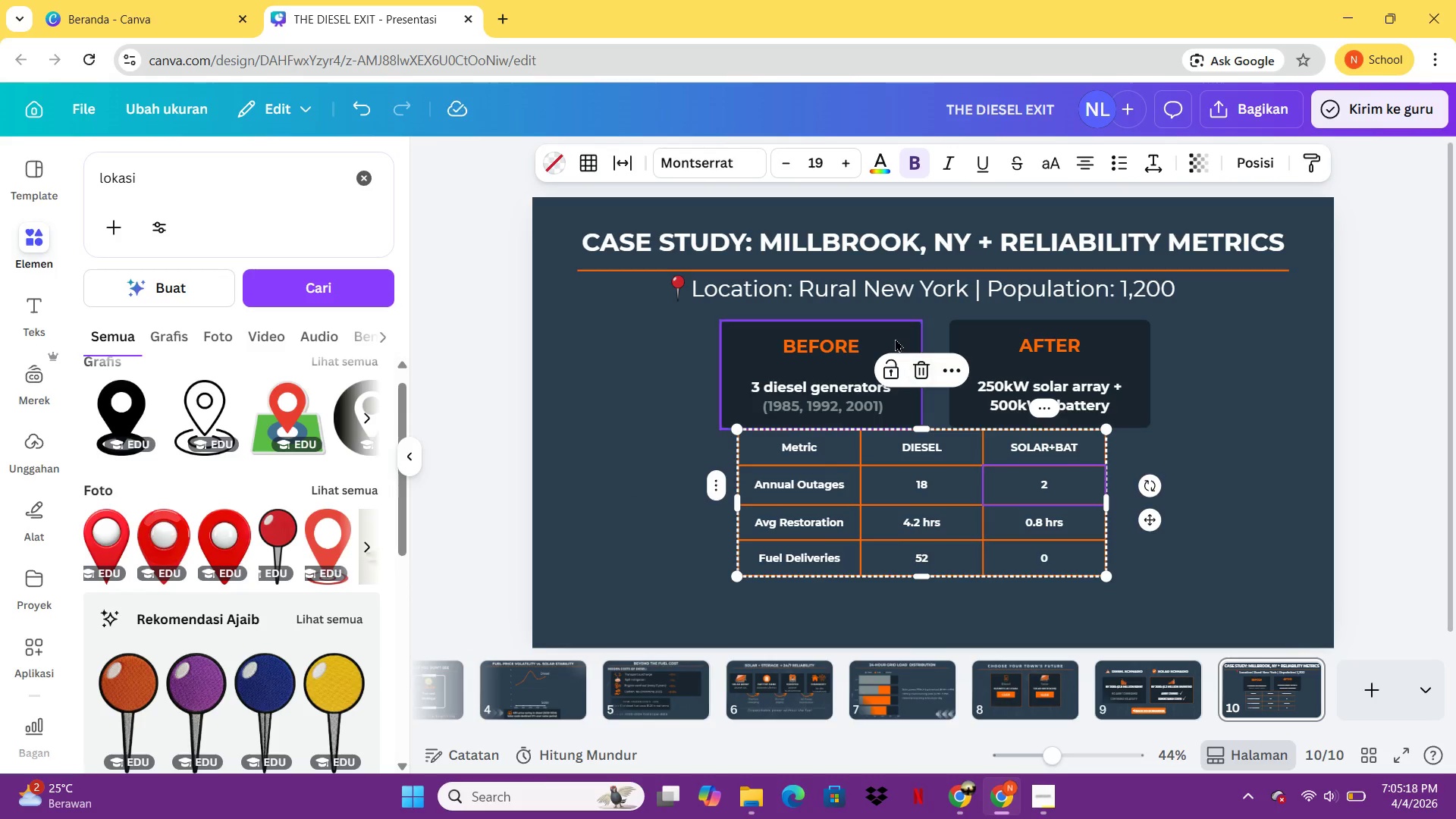 
left_click_drag(start_coordinate=[896, 338], to_coordinate=[899, 325])
 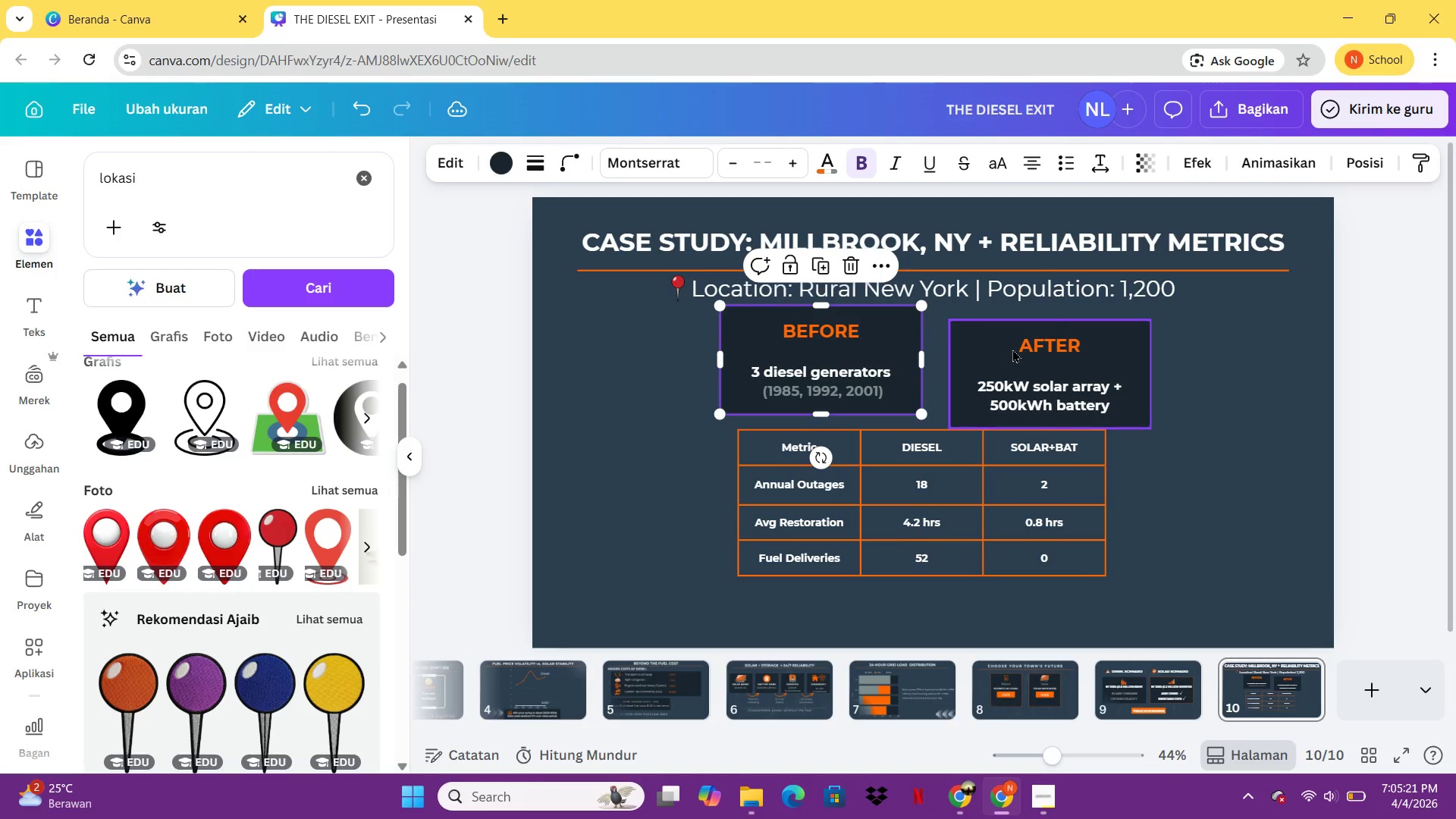 
left_click_drag(start_coordinate=[1012, 348], to_coordinate=[1006, 336])
 